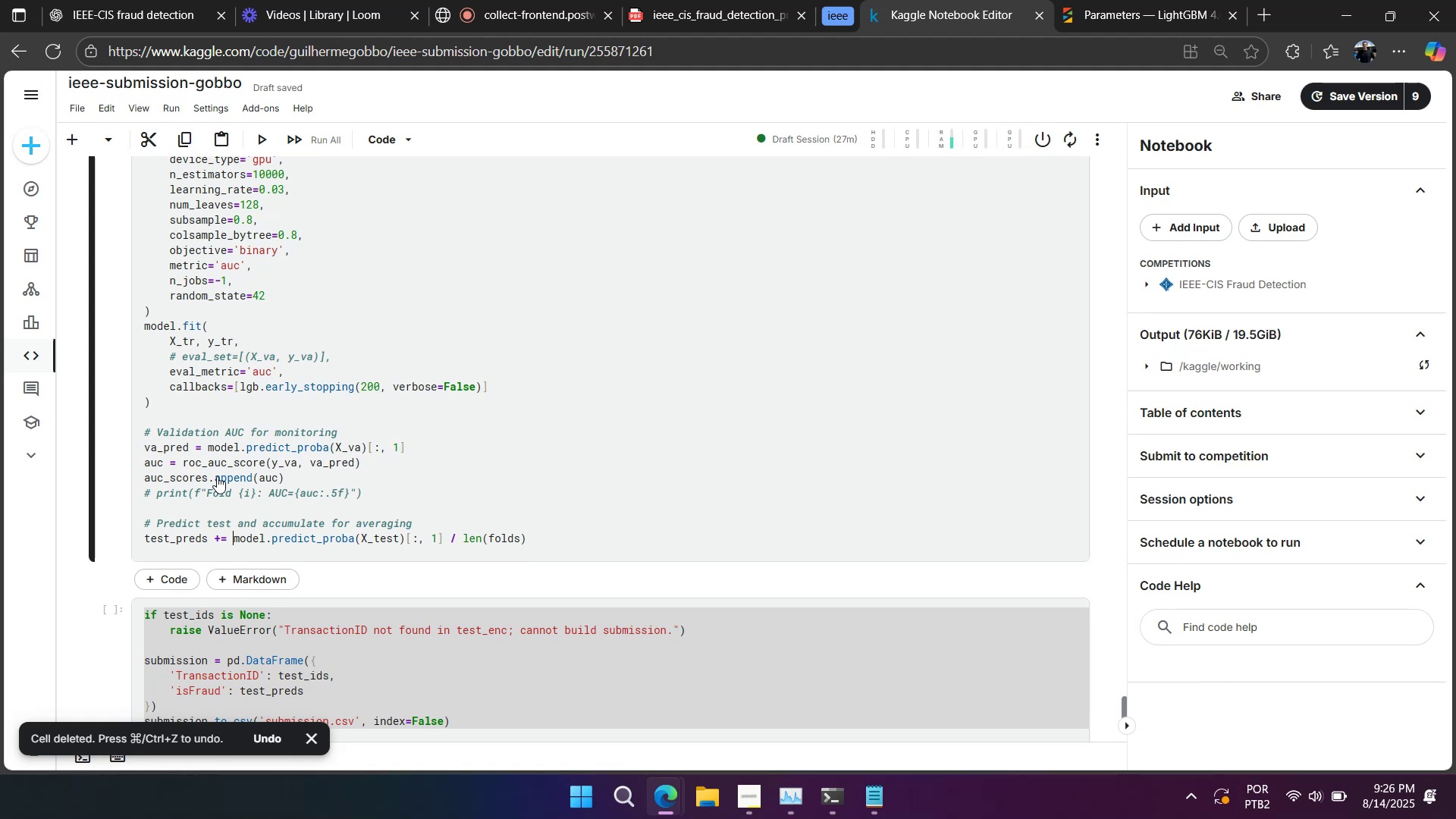 
scroll: coordinate [216, 476], scroll_direction: up, amount: 1.0
 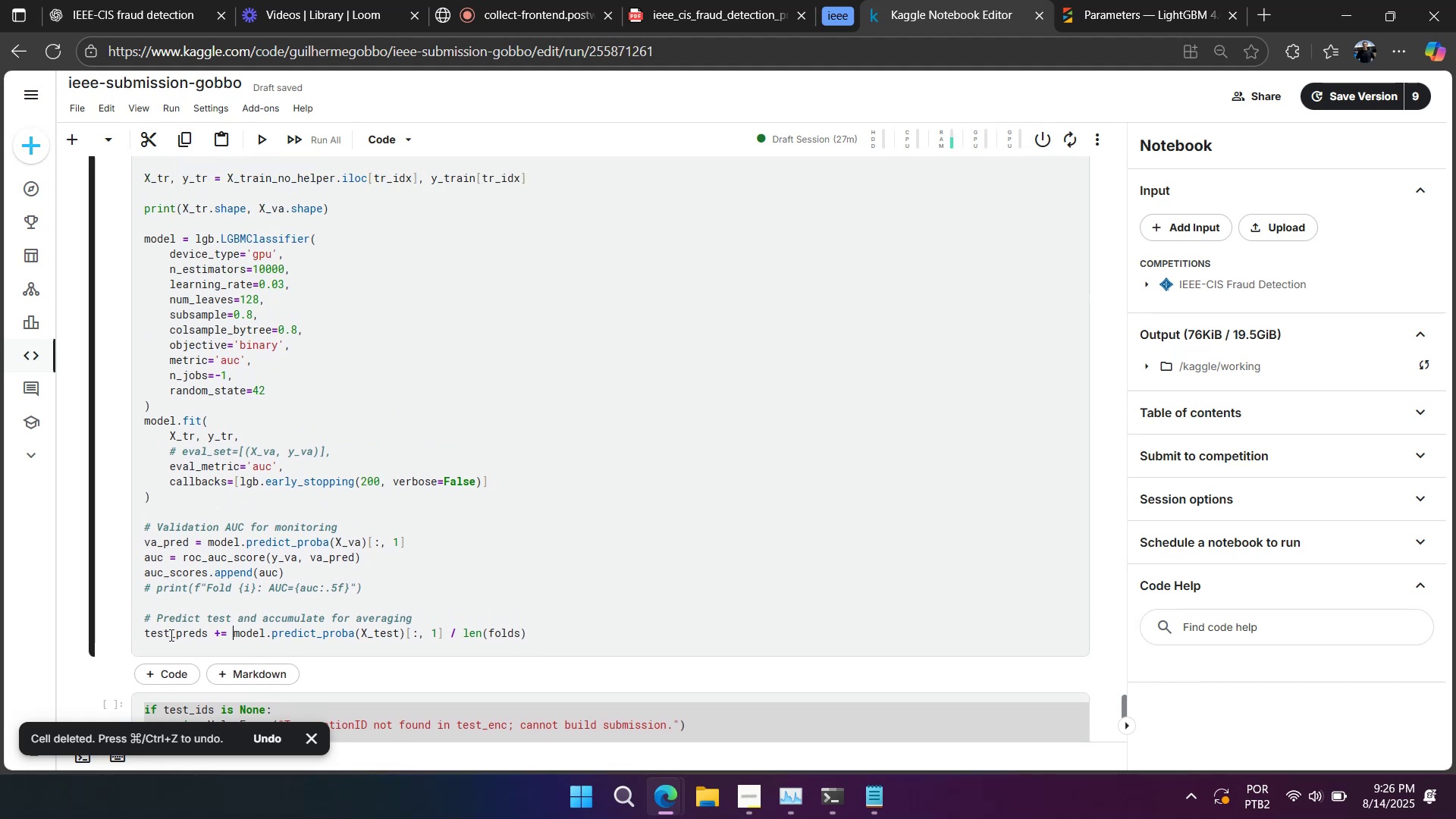 
double_click([170, 636])
 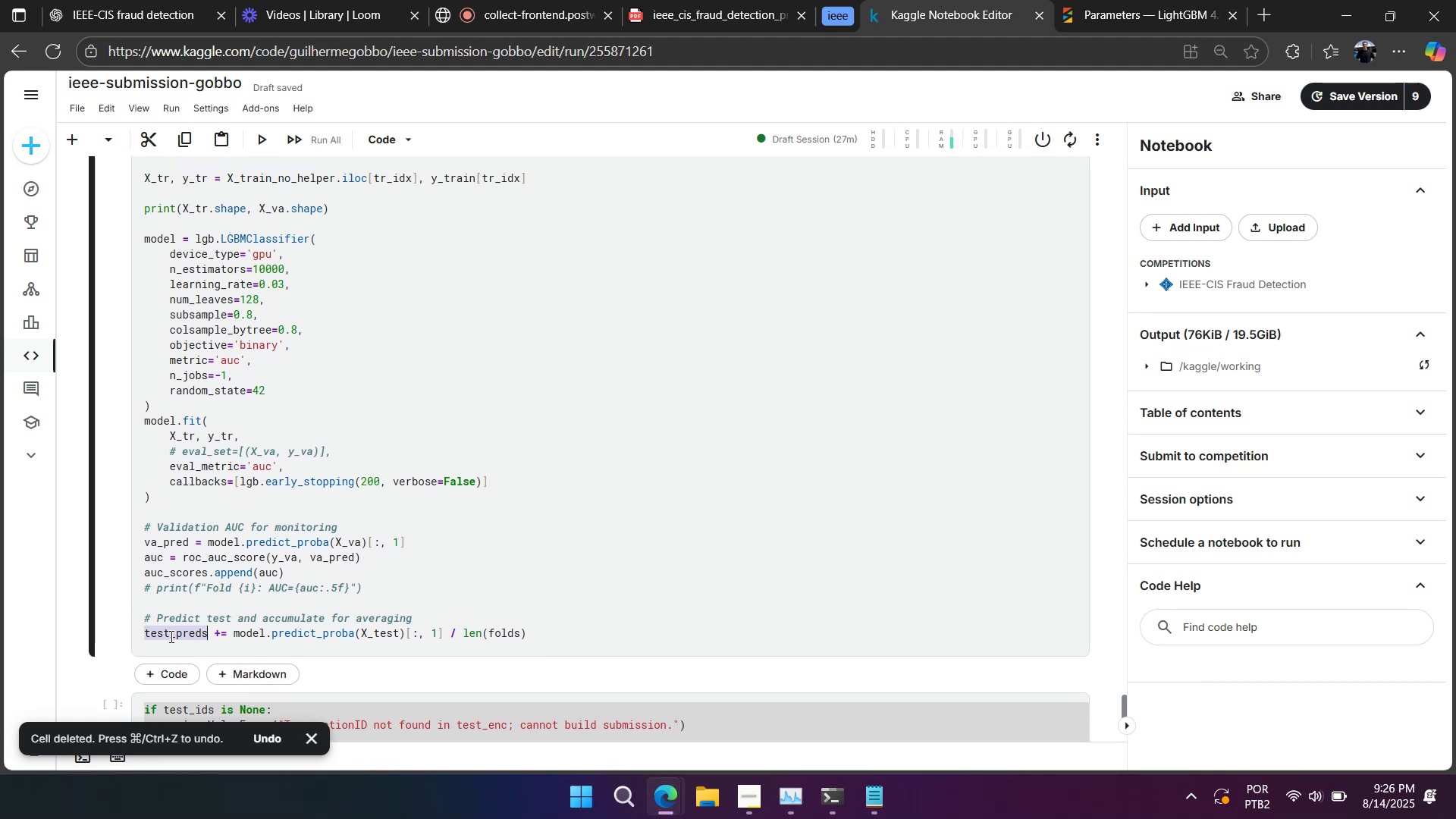 
scroll: coordinate [170, 636], scroll_direction: up, amount: 2.0
 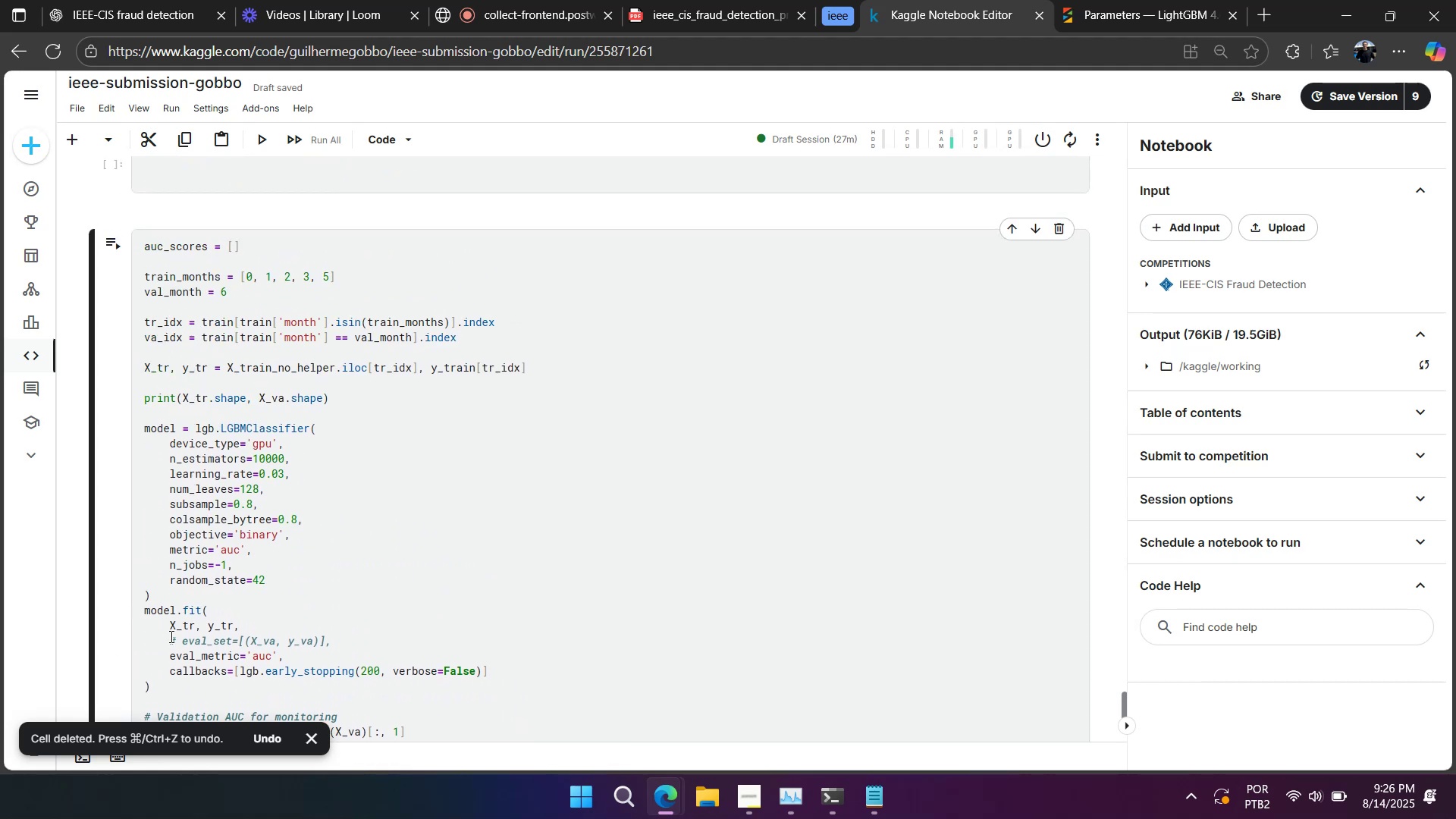 
key(Control+ControlLeft)
 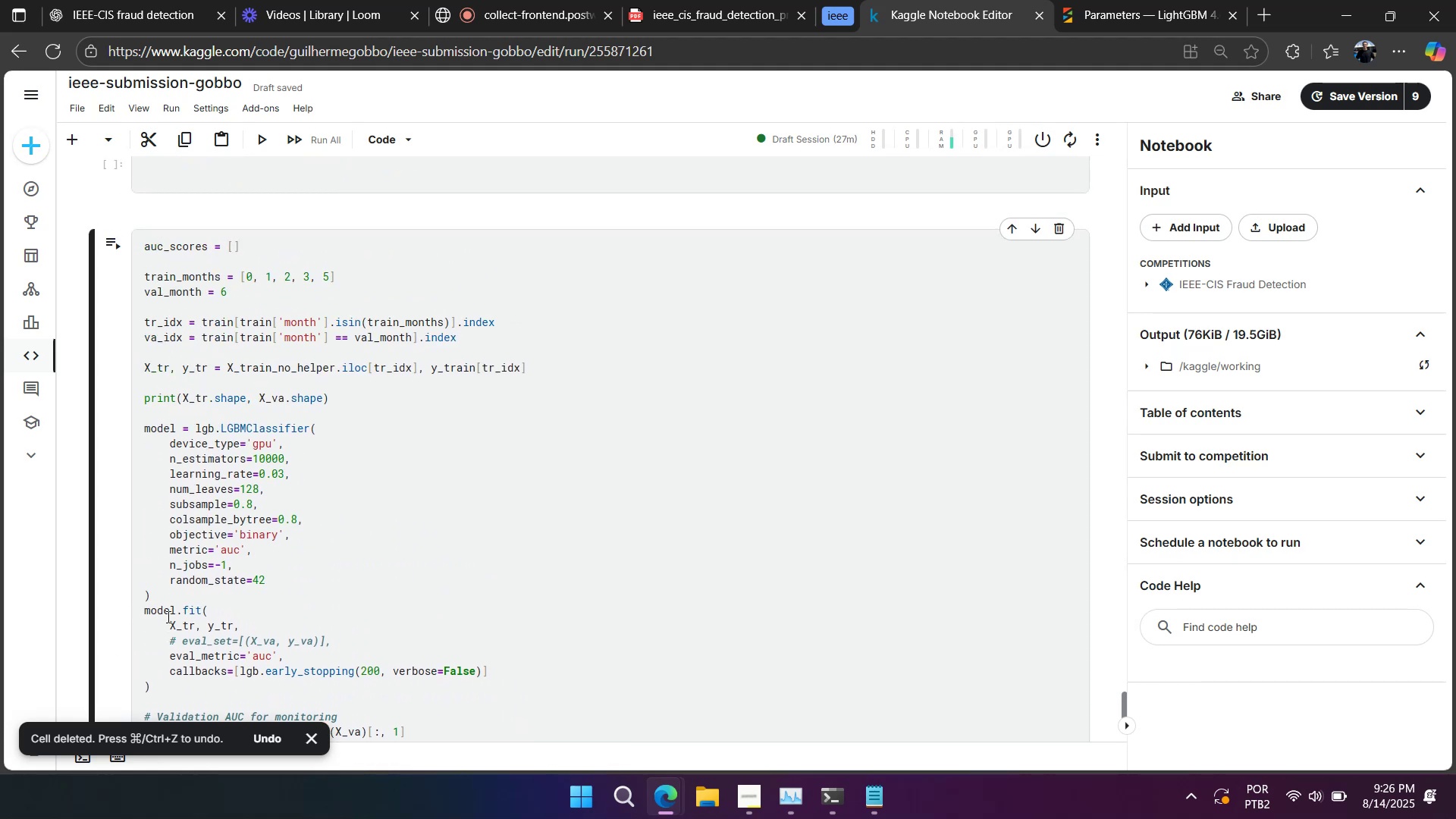 
key(C)
 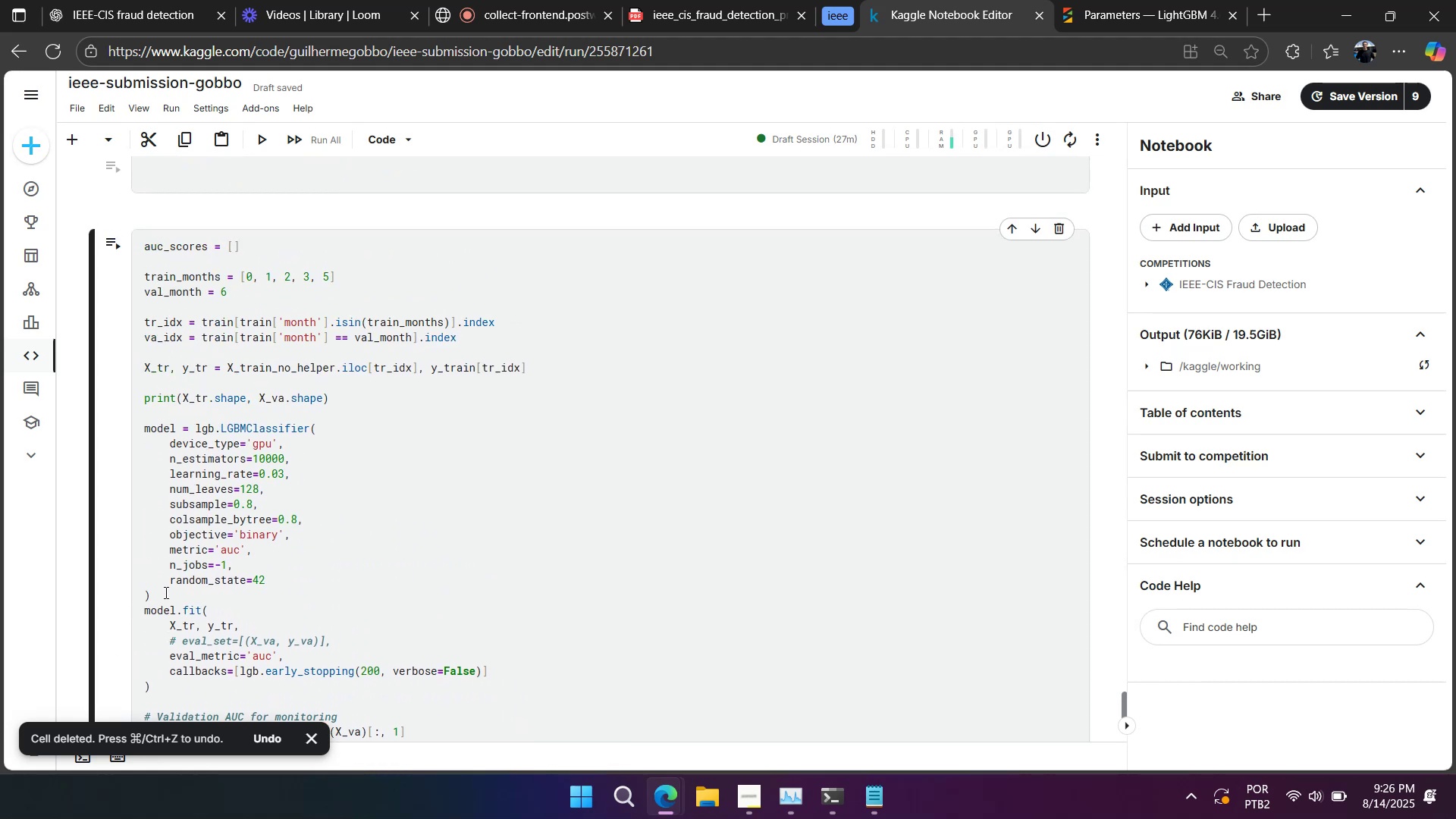 
key(Control+ControlLeft)
 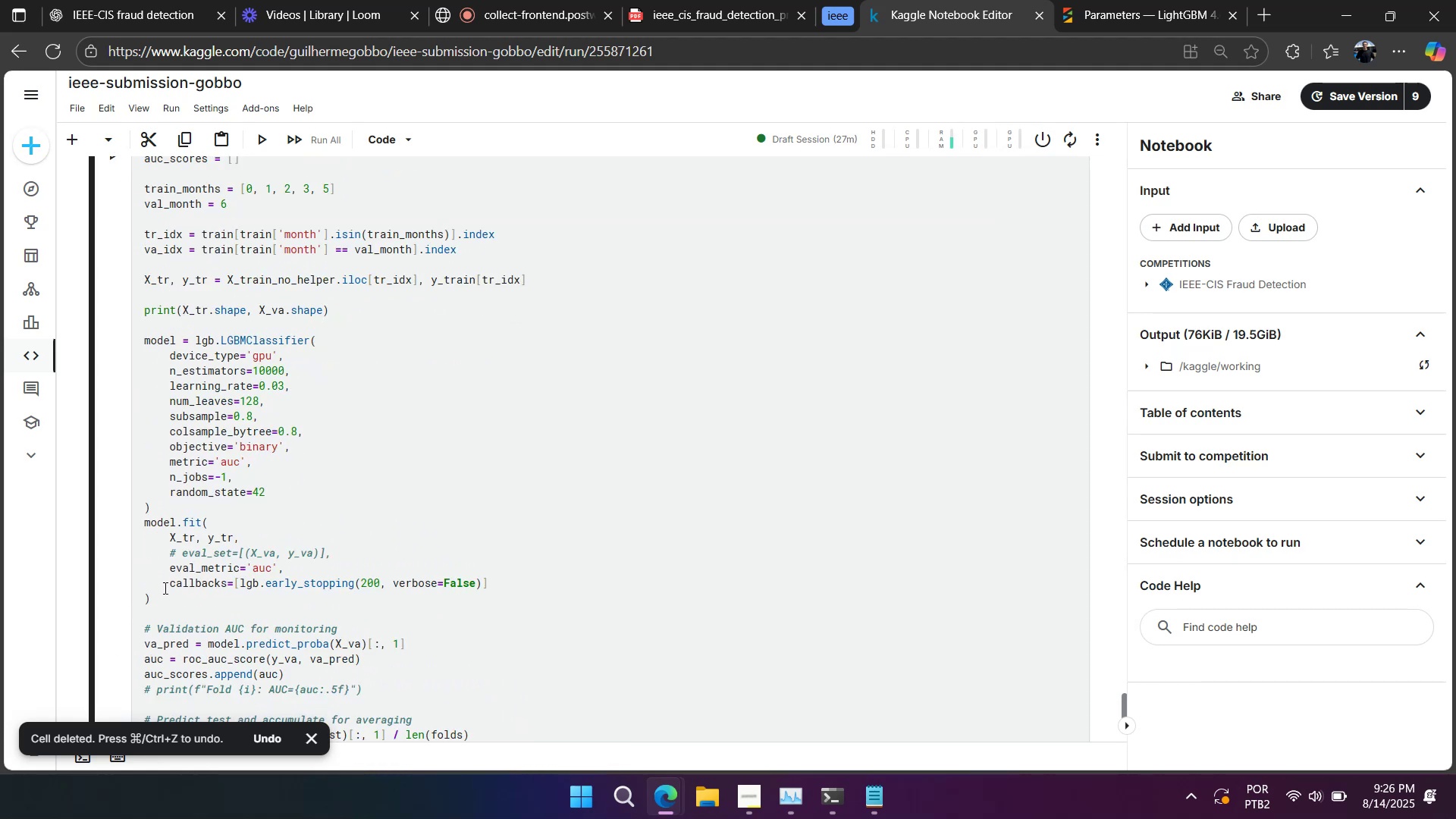 
scroll: coordinate [164, 588], scroll_direction: down, amount: 2.0
 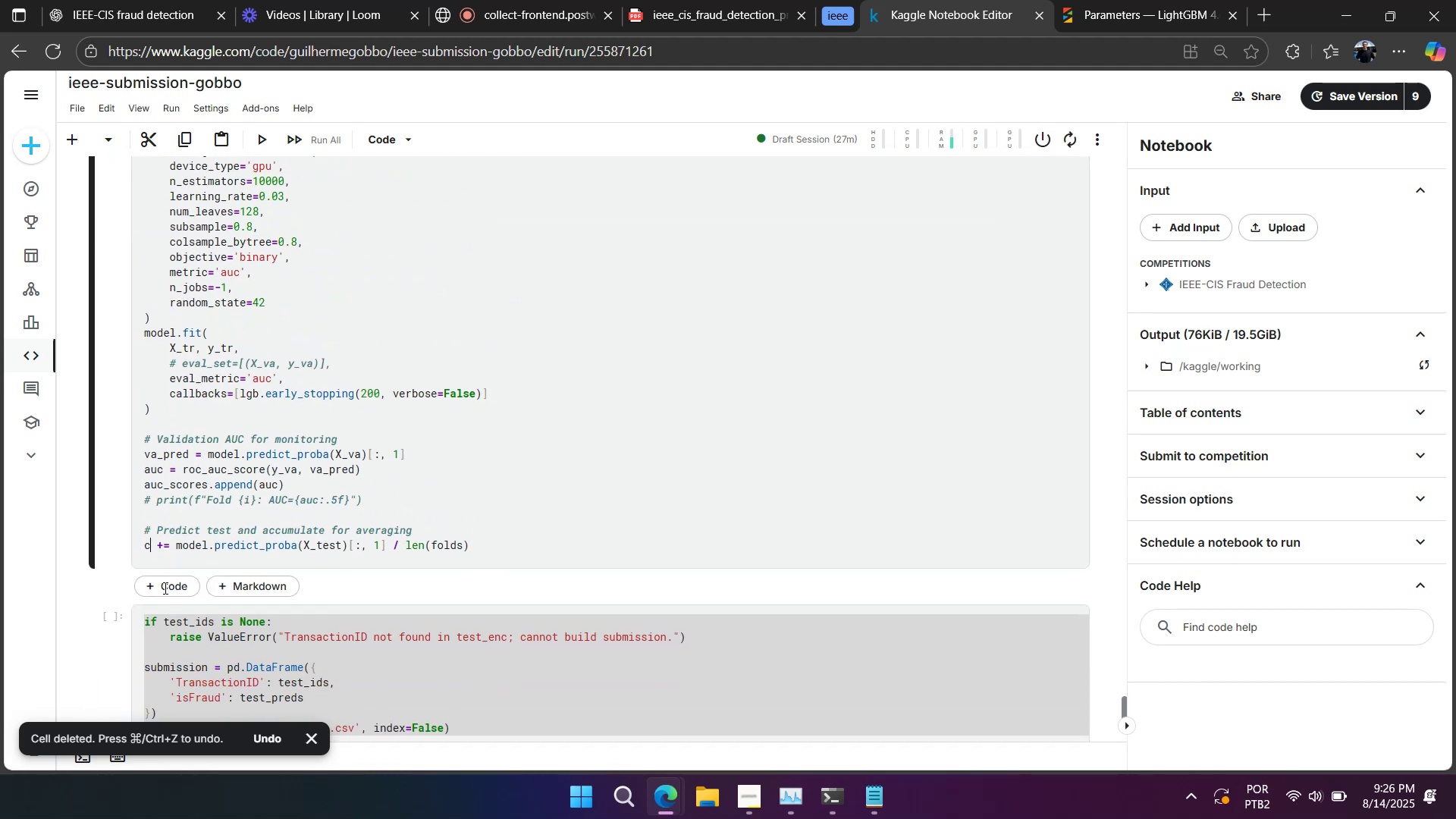 
key(Control+Z)
 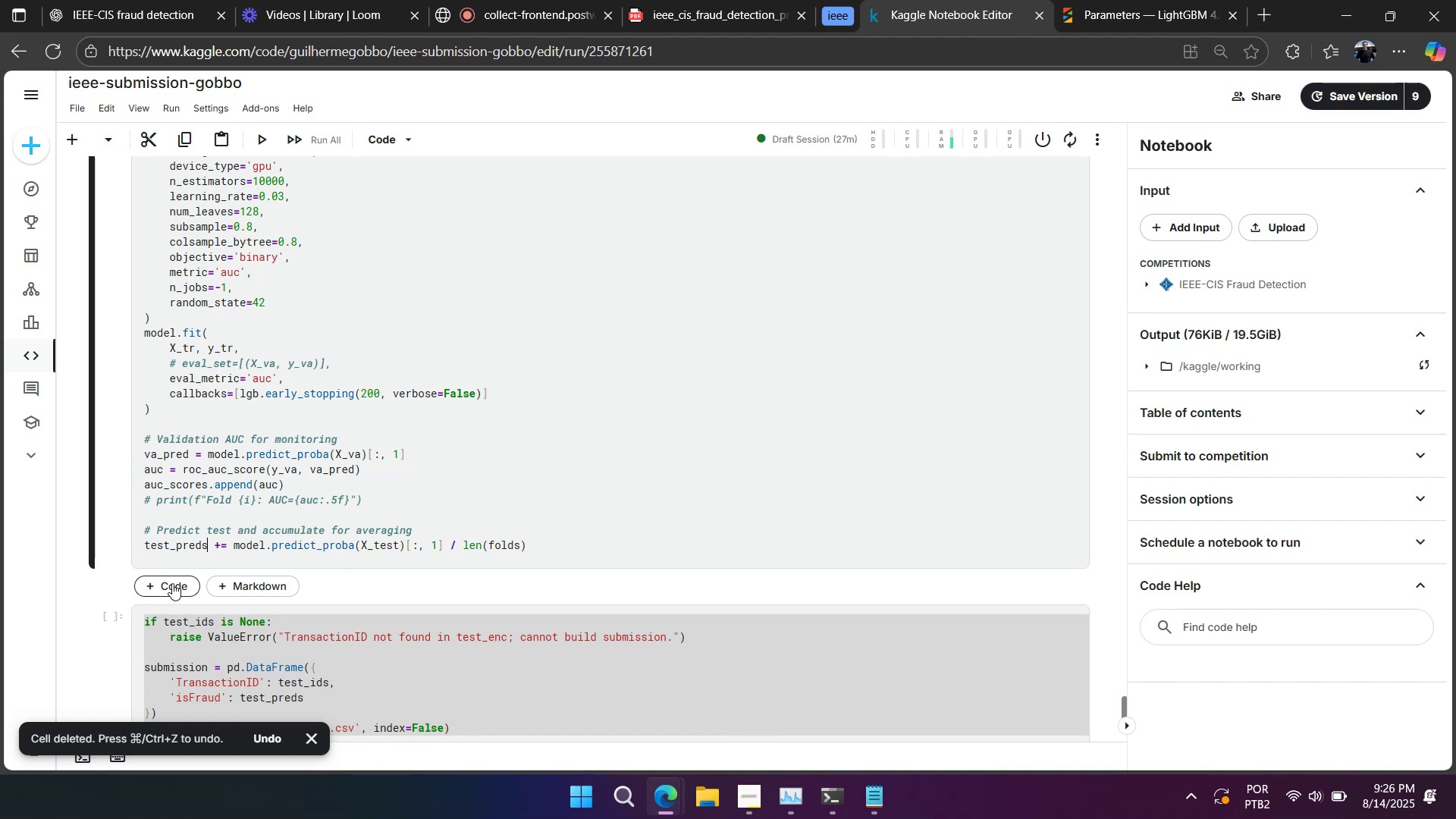 
scroll: coordinate [183, 566], scroll_direction: up, amount: 18.0
 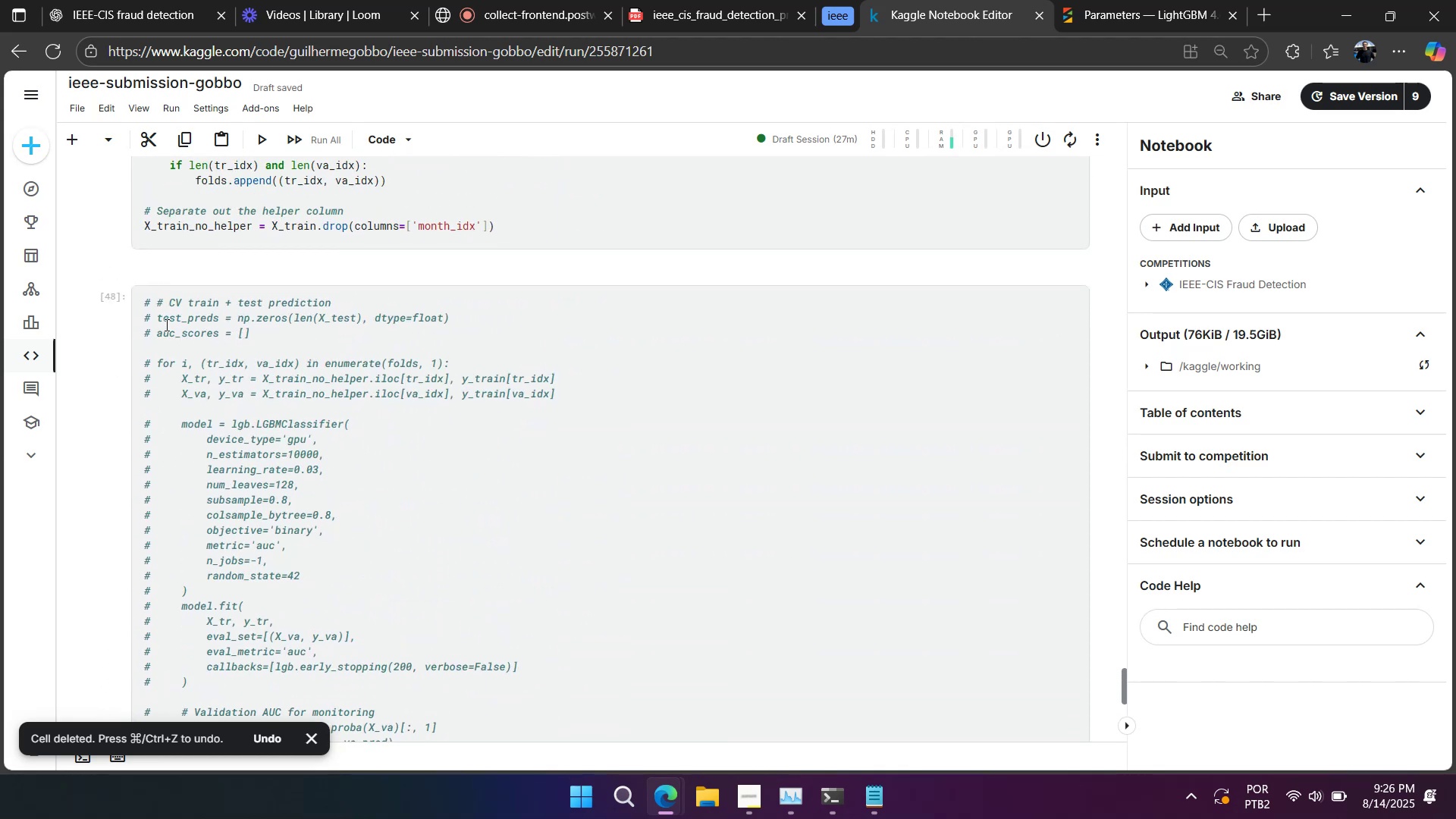 
left_click_drag(start_coordinate=[156, 318], to_coordinate=[496, 322])
 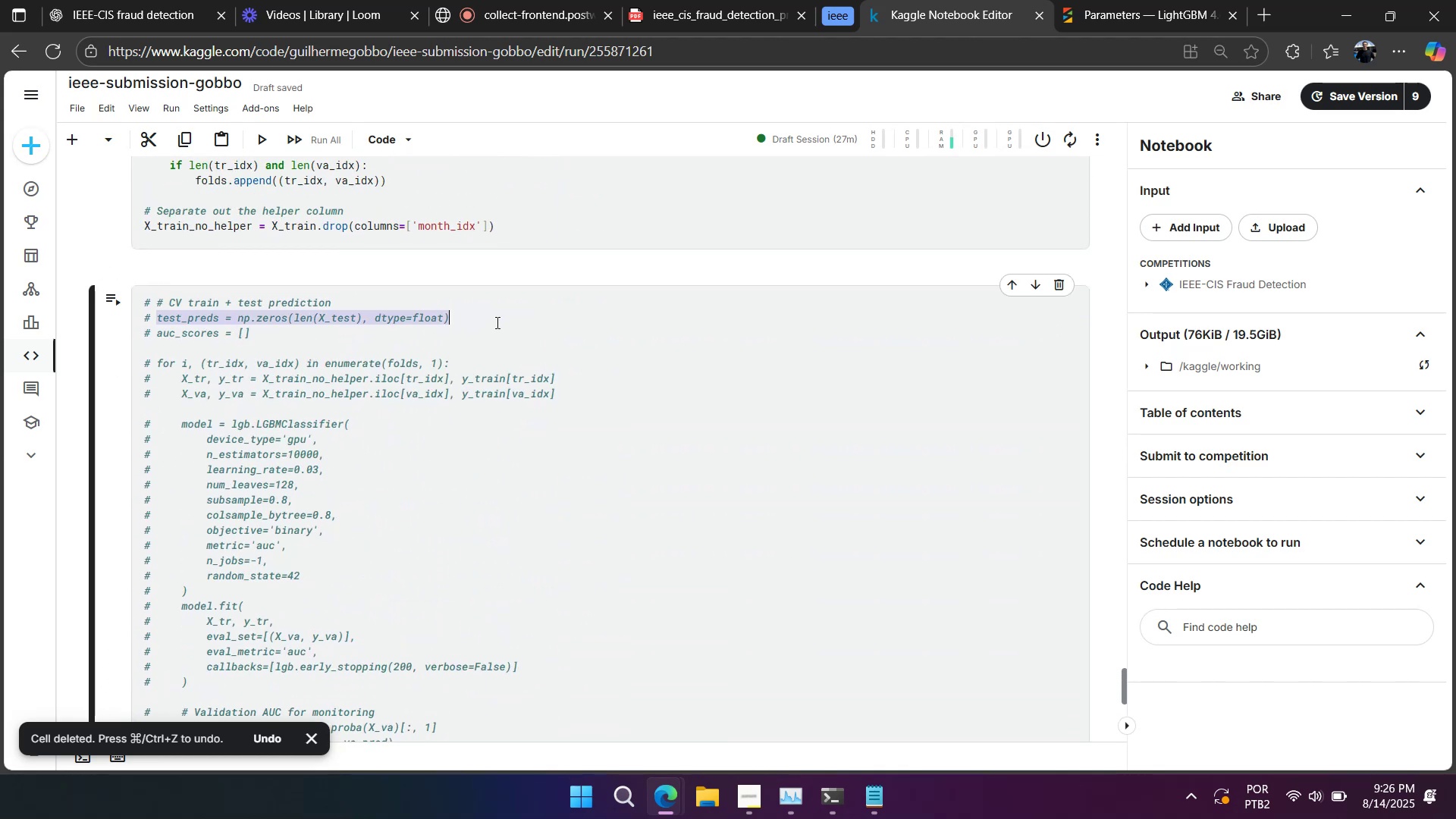 
key(Control+C)
 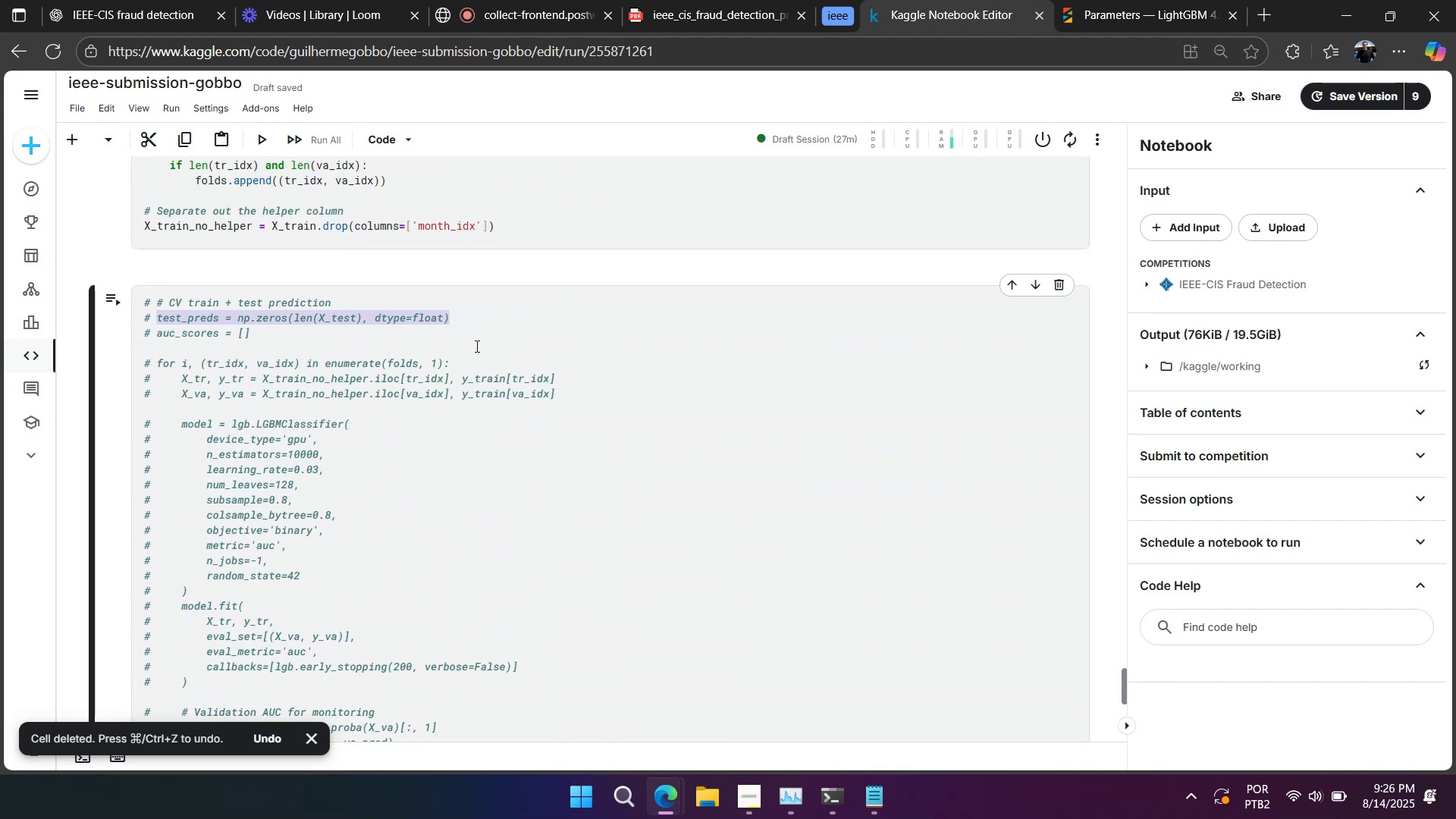 
key(Control+C)
 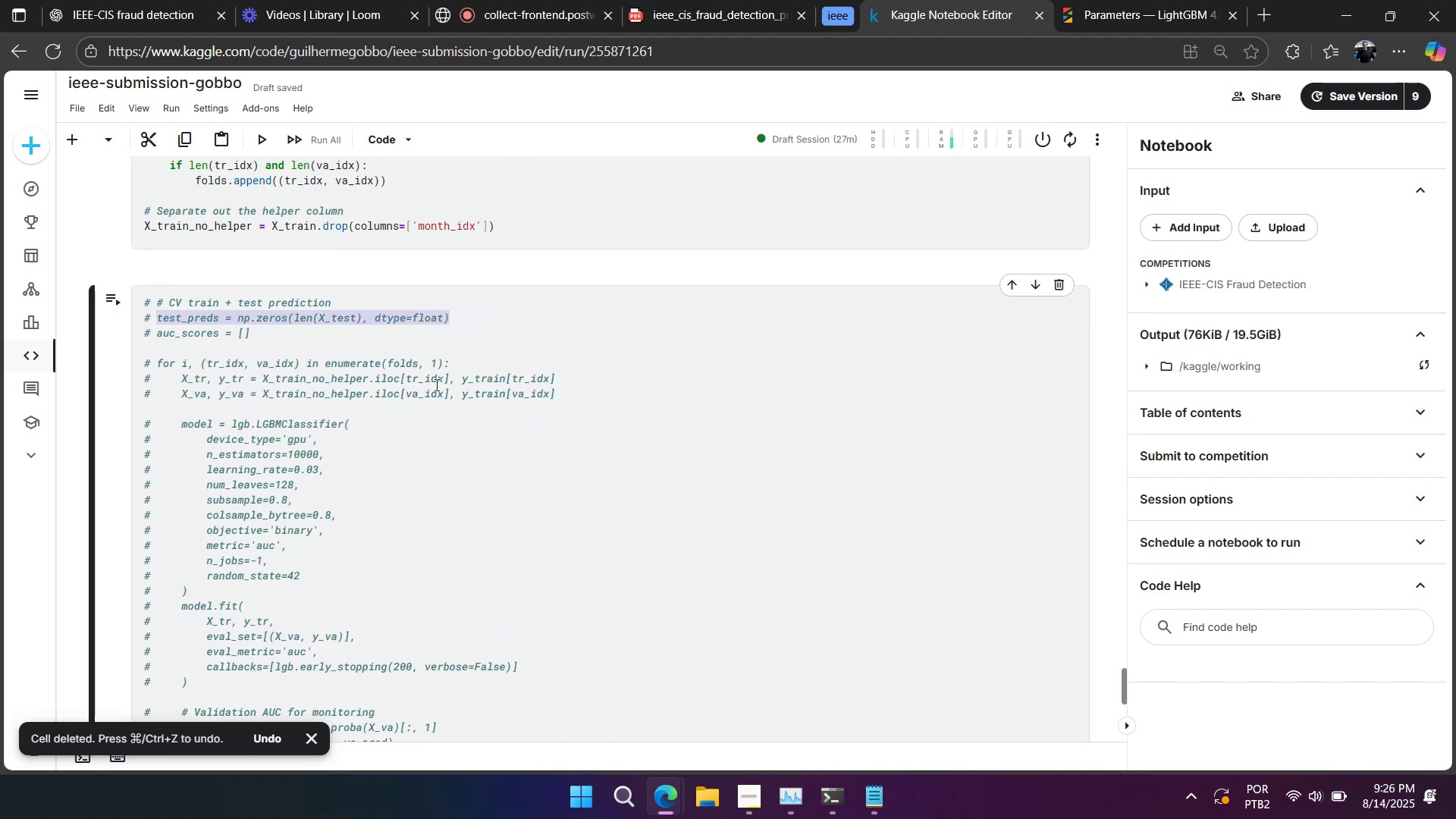 
key(Control+C)
 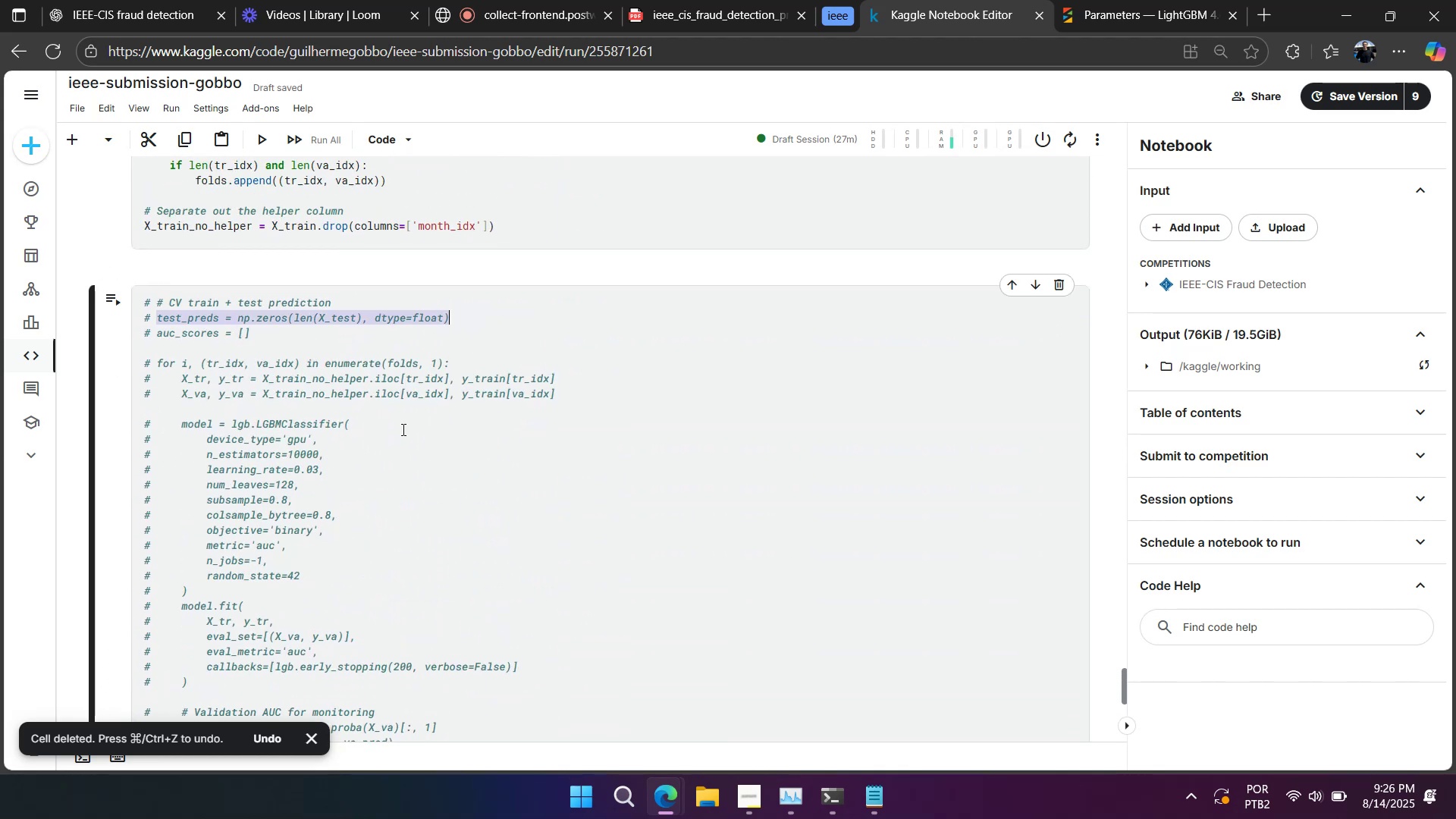 
scroll: coordinate [346, 514], scroll_direction: down, amount: 11.0
 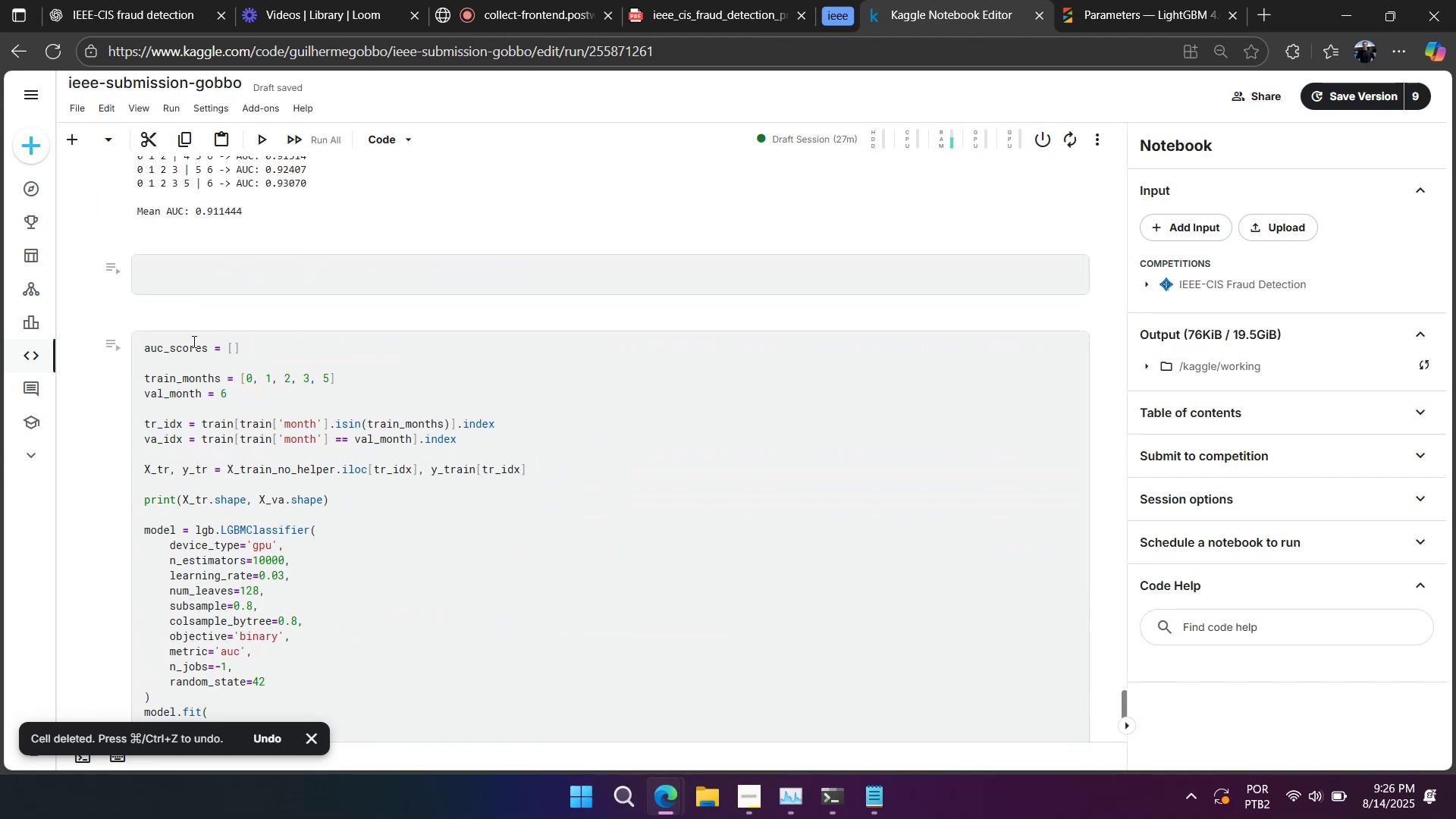 
left_click([143, 342])
 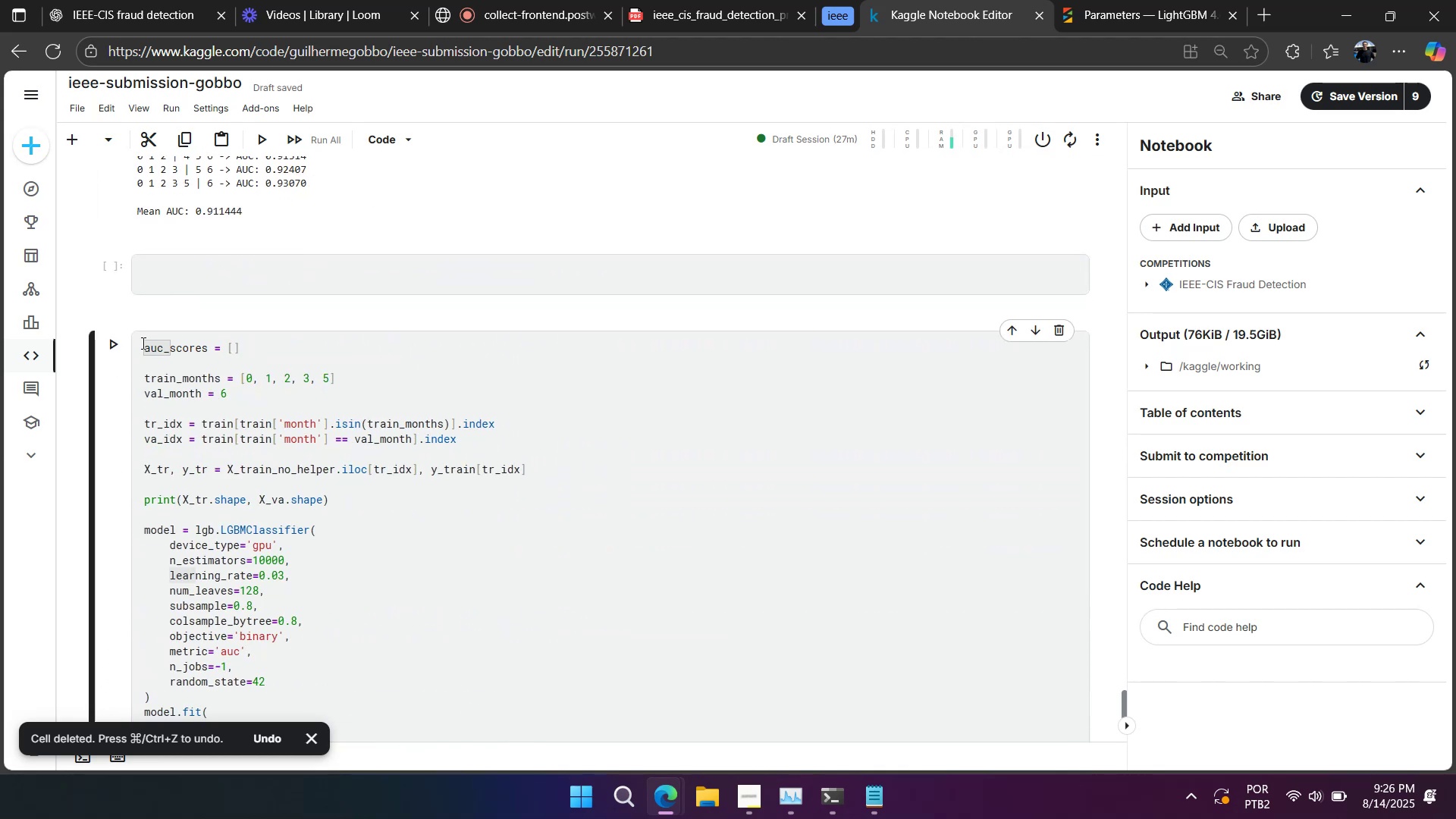 
key(Enter)
 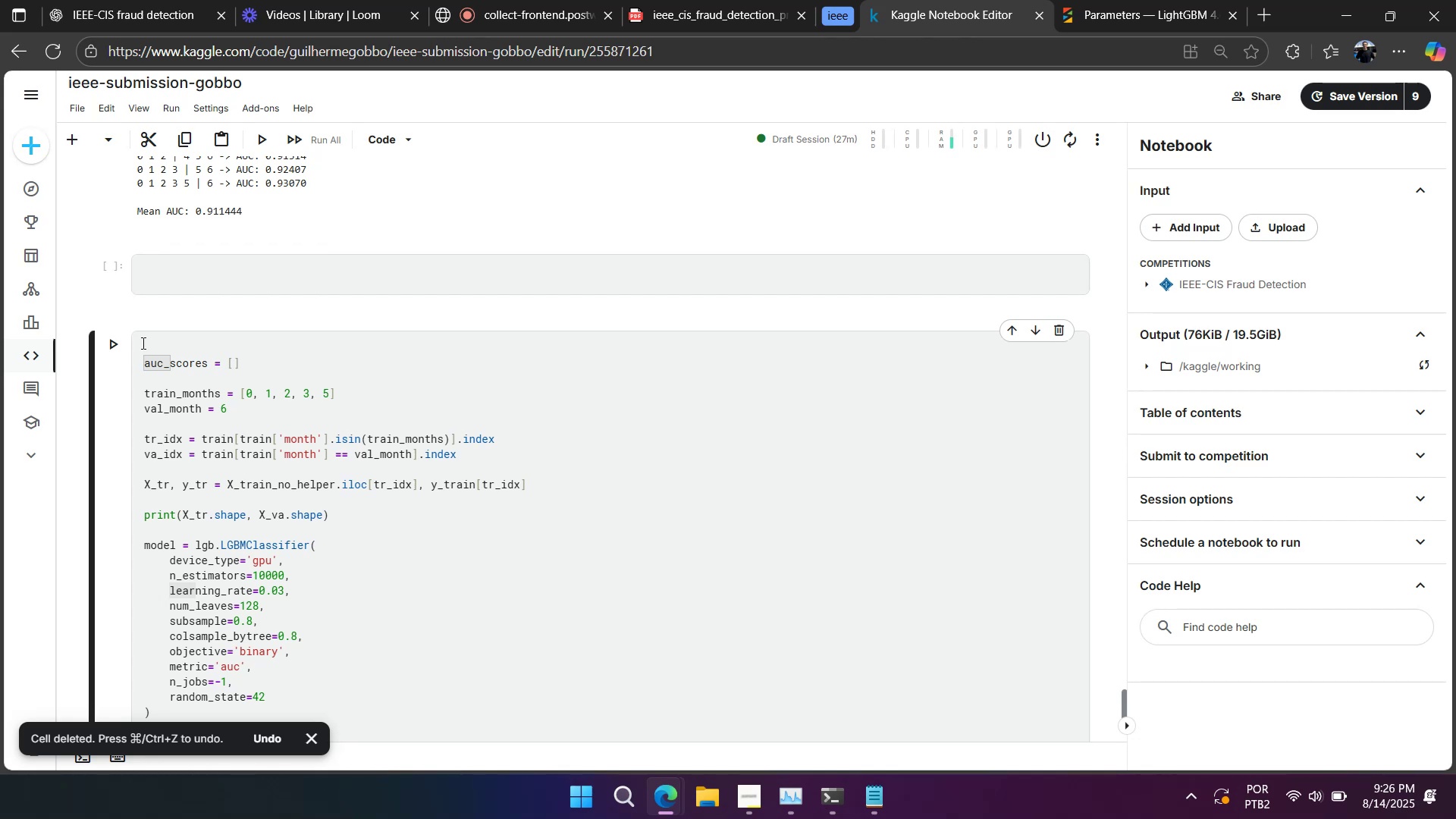 
key(Backspace)
 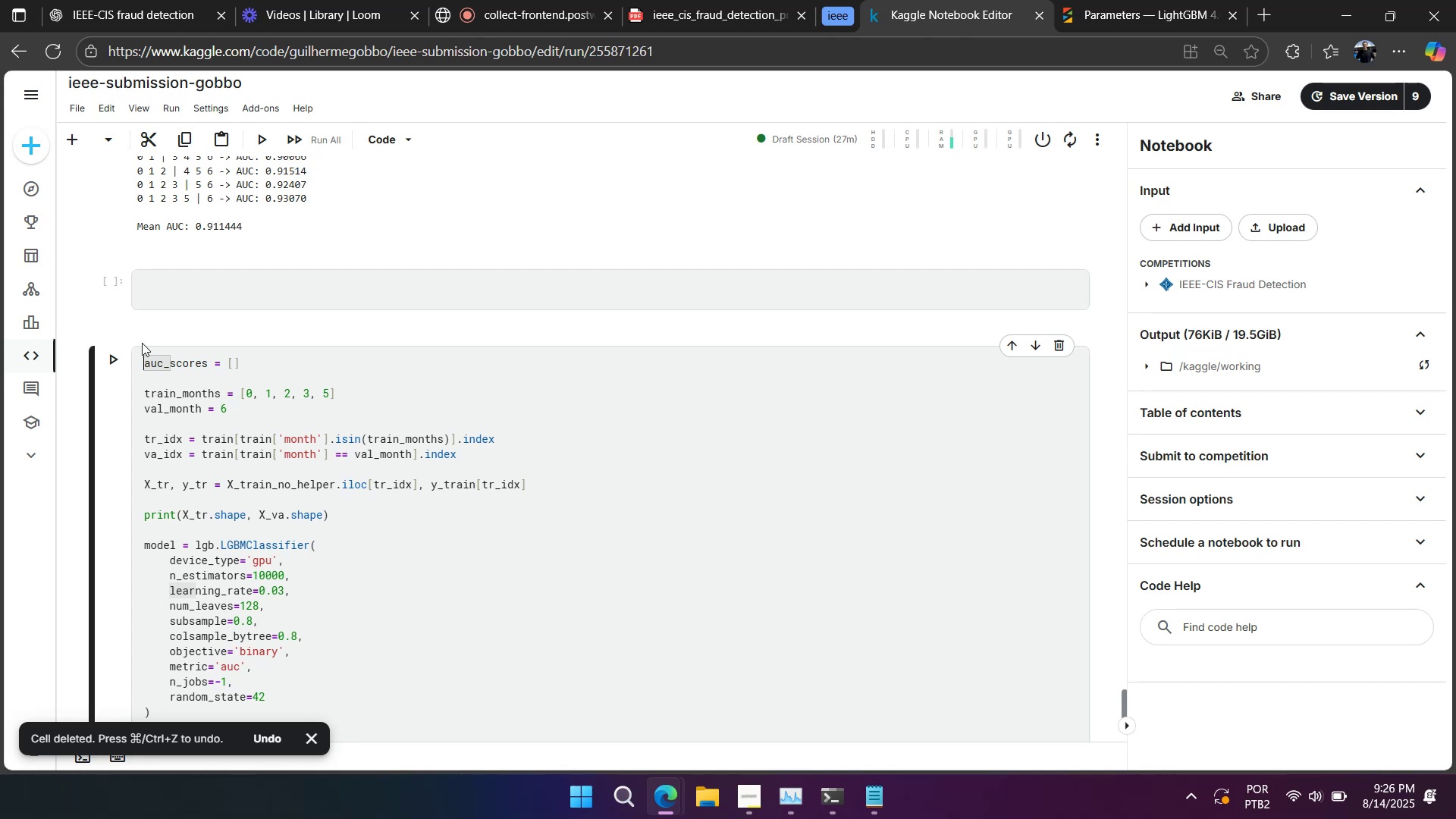 
scroll: coordinate [142, 344], scroll_direction: down, amount: 4.0
 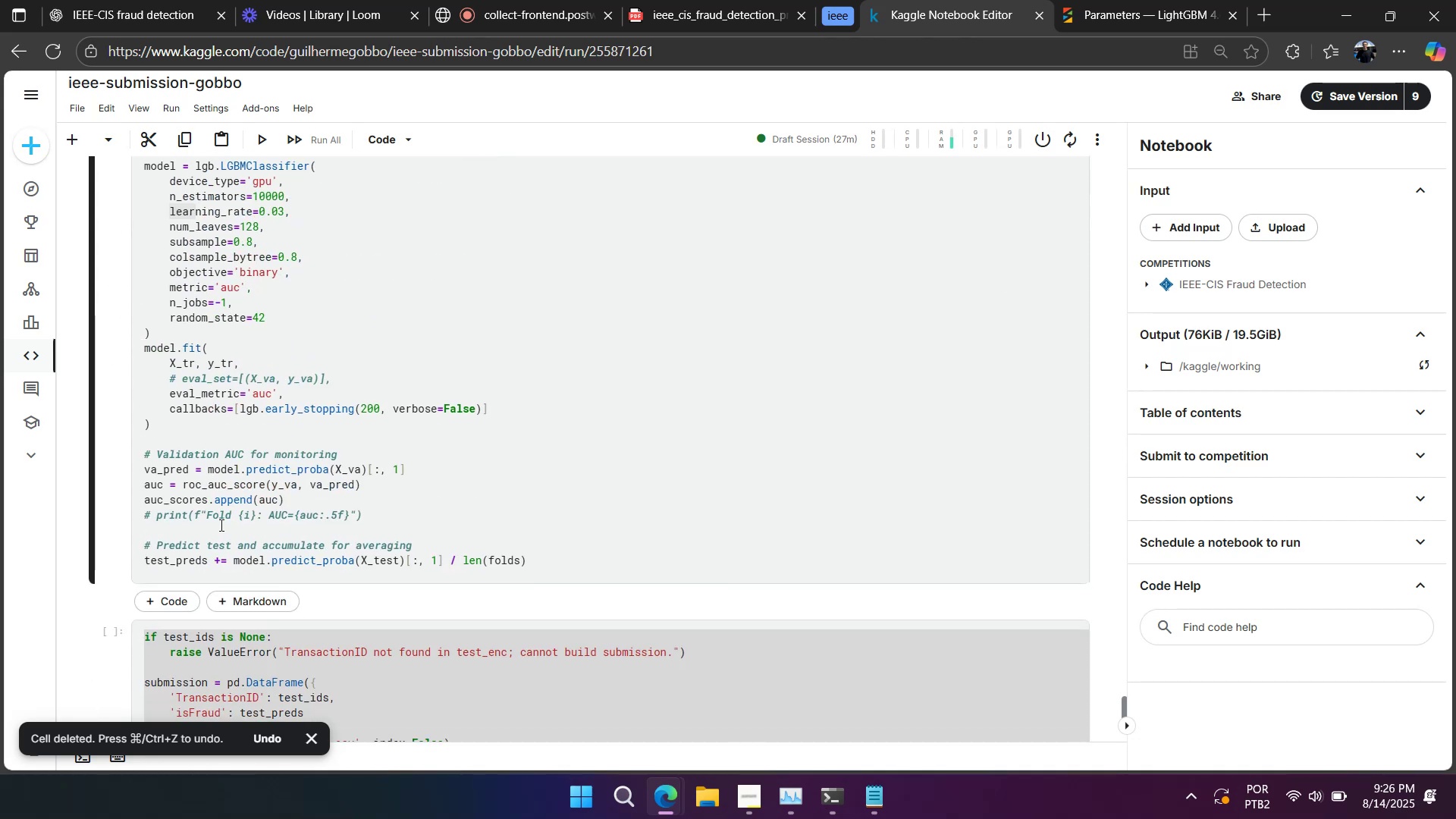 
left_click_drag(start_coordinate=[221, 541], to_coordinate=[223, 563])
 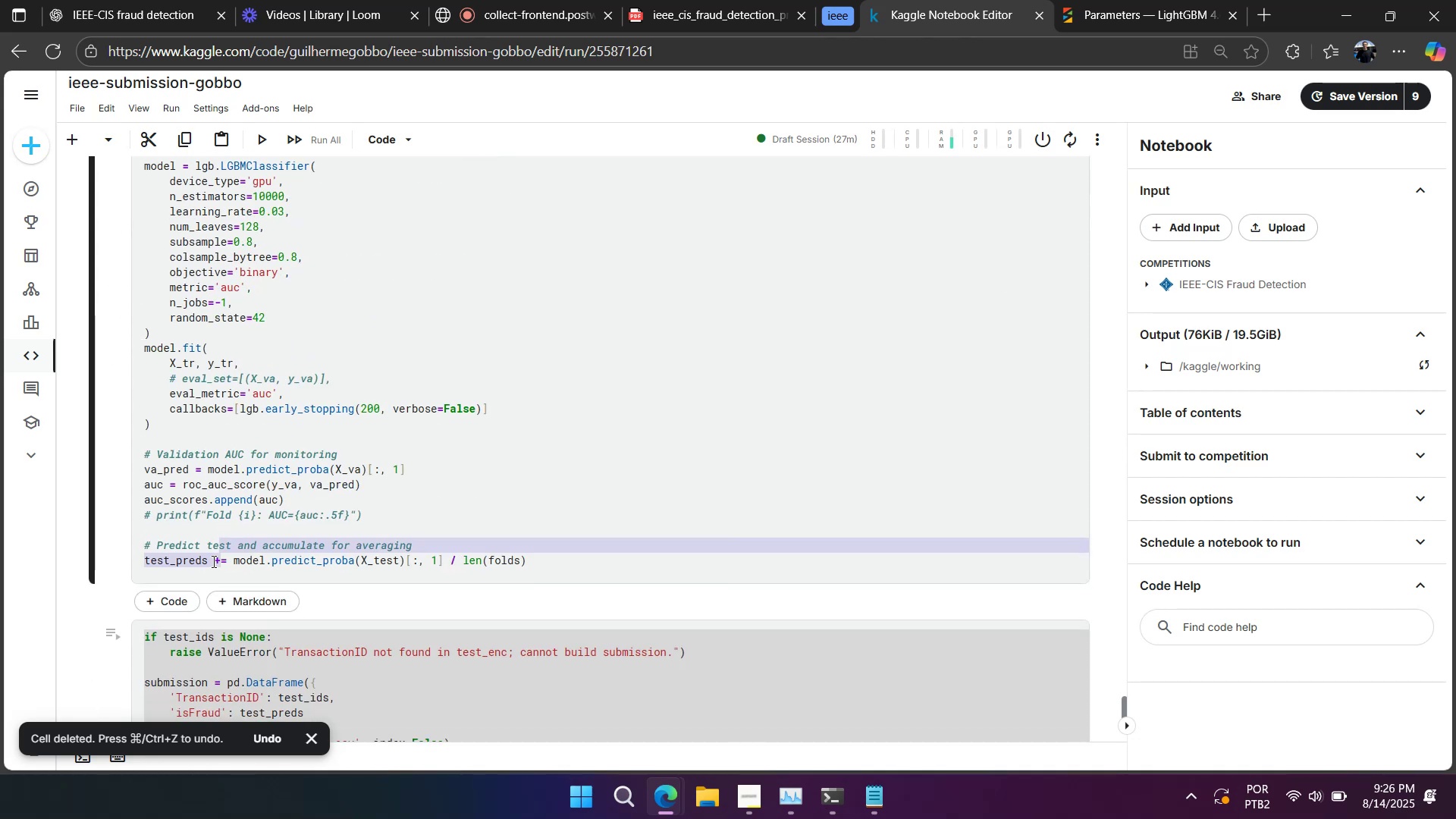 
key(Control+Slash)
 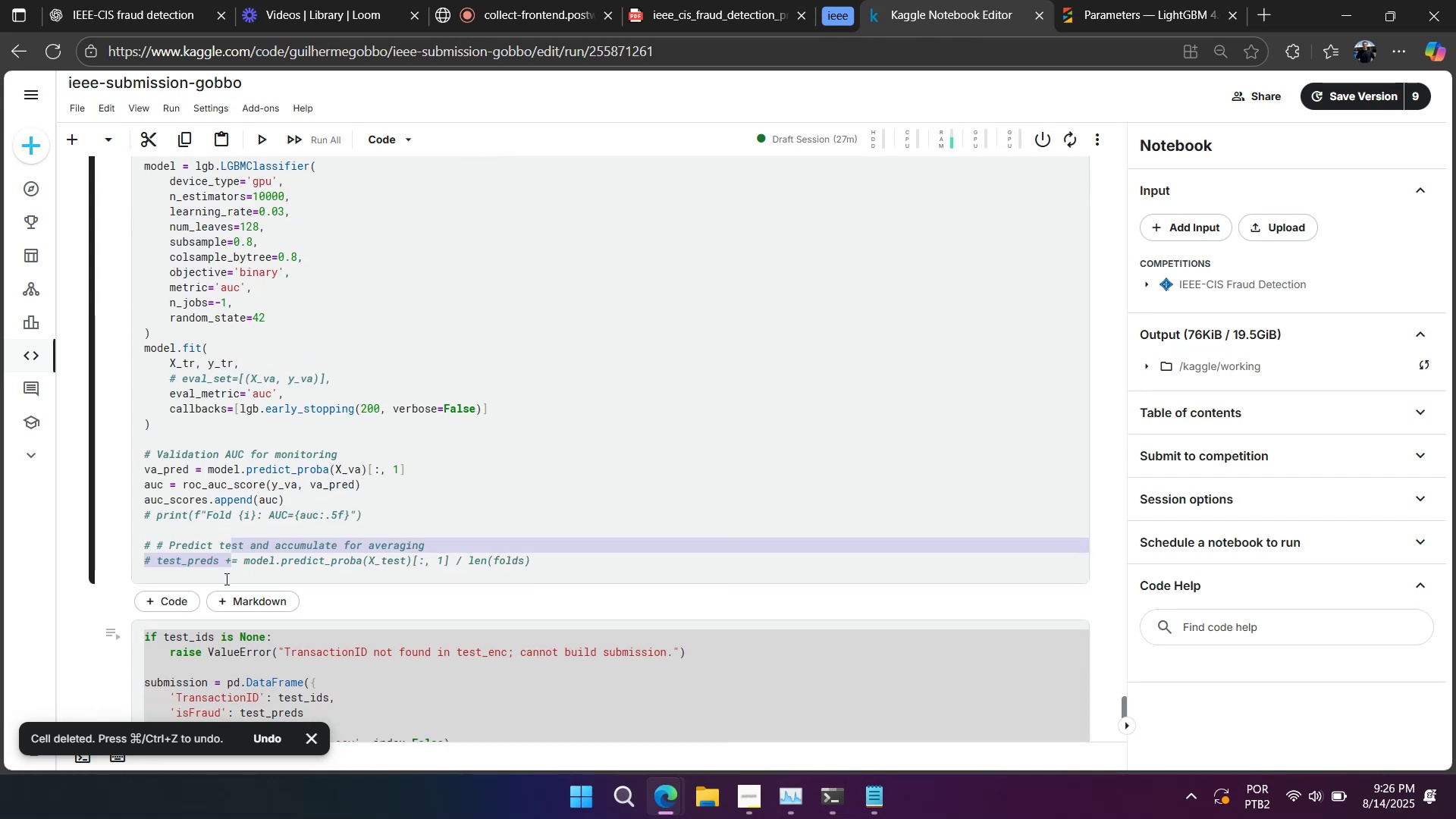 
scroll: coordinate [223, 526], scroll_direction: up, amount: 5.0
 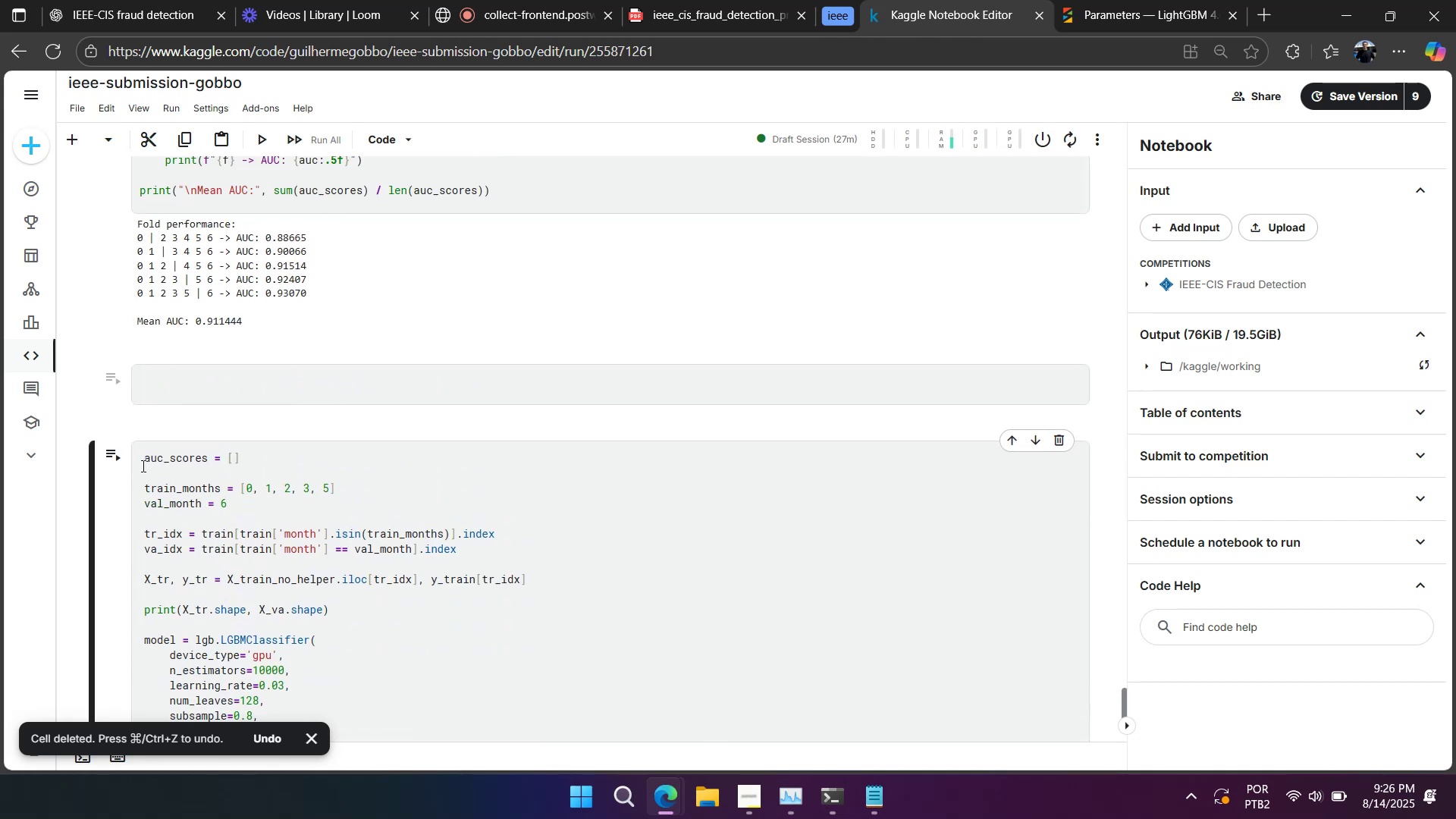 
double_click([143, 461])
 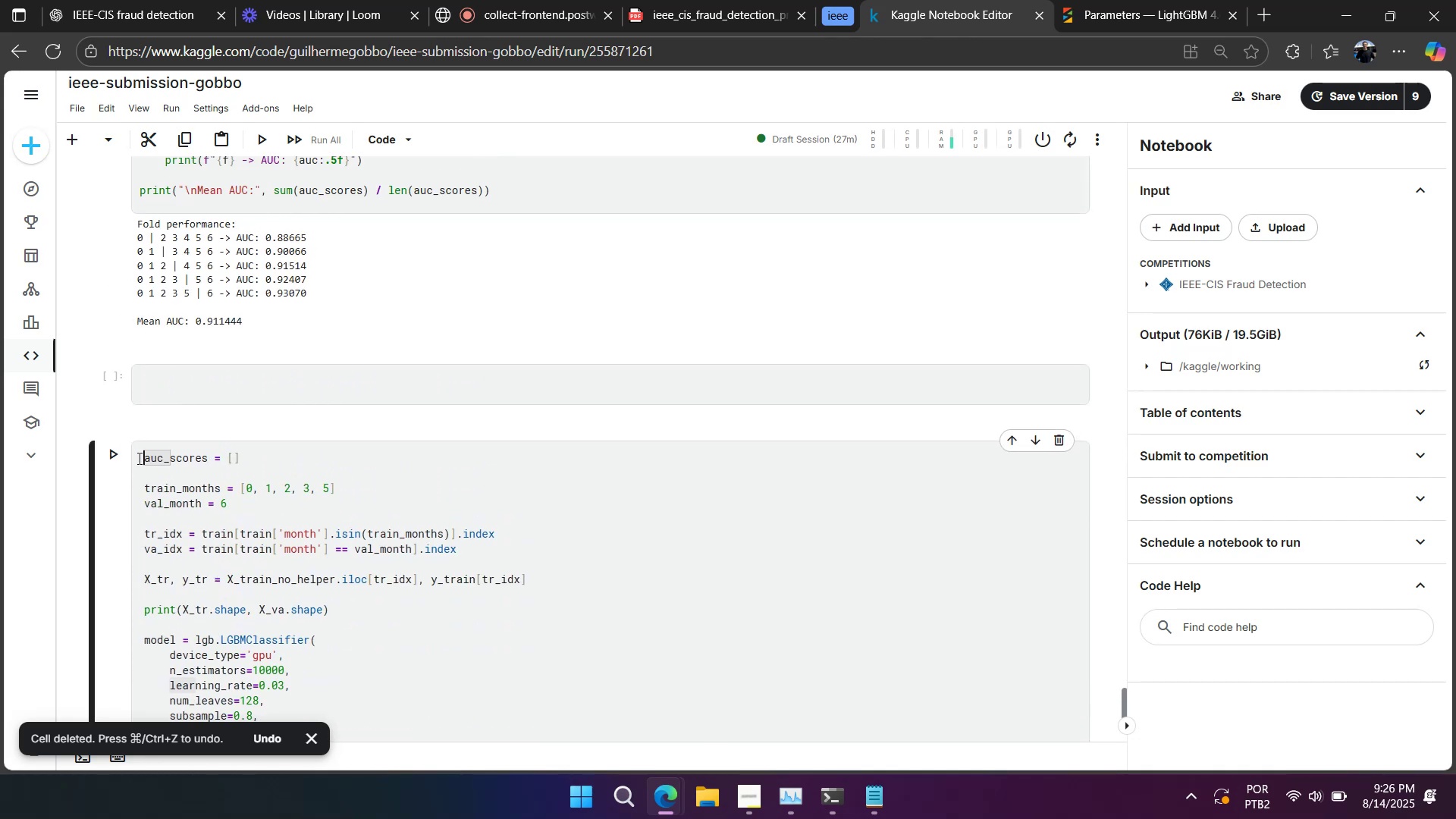 
key(Enter)
 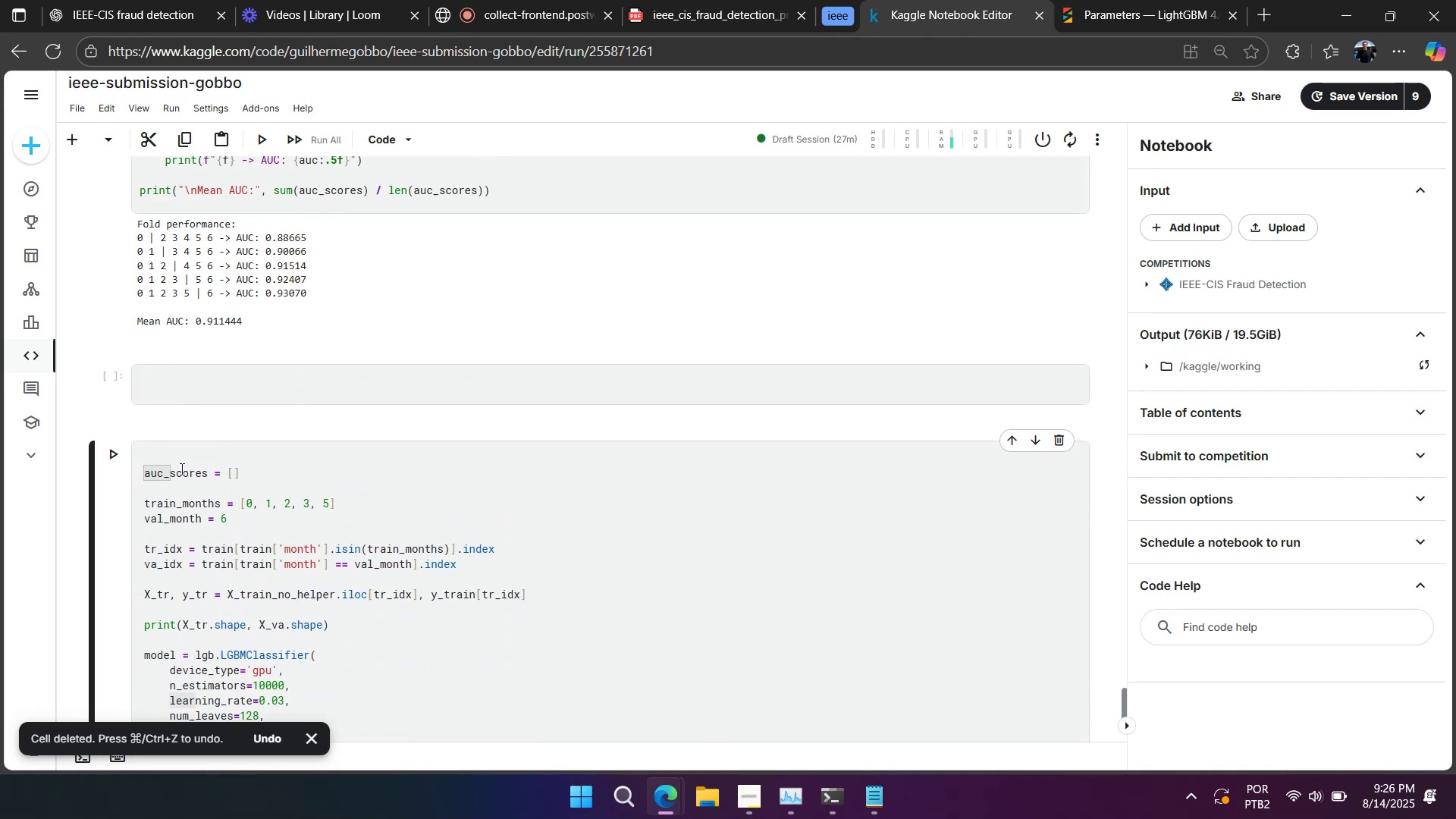 
left_click([180, 457])
 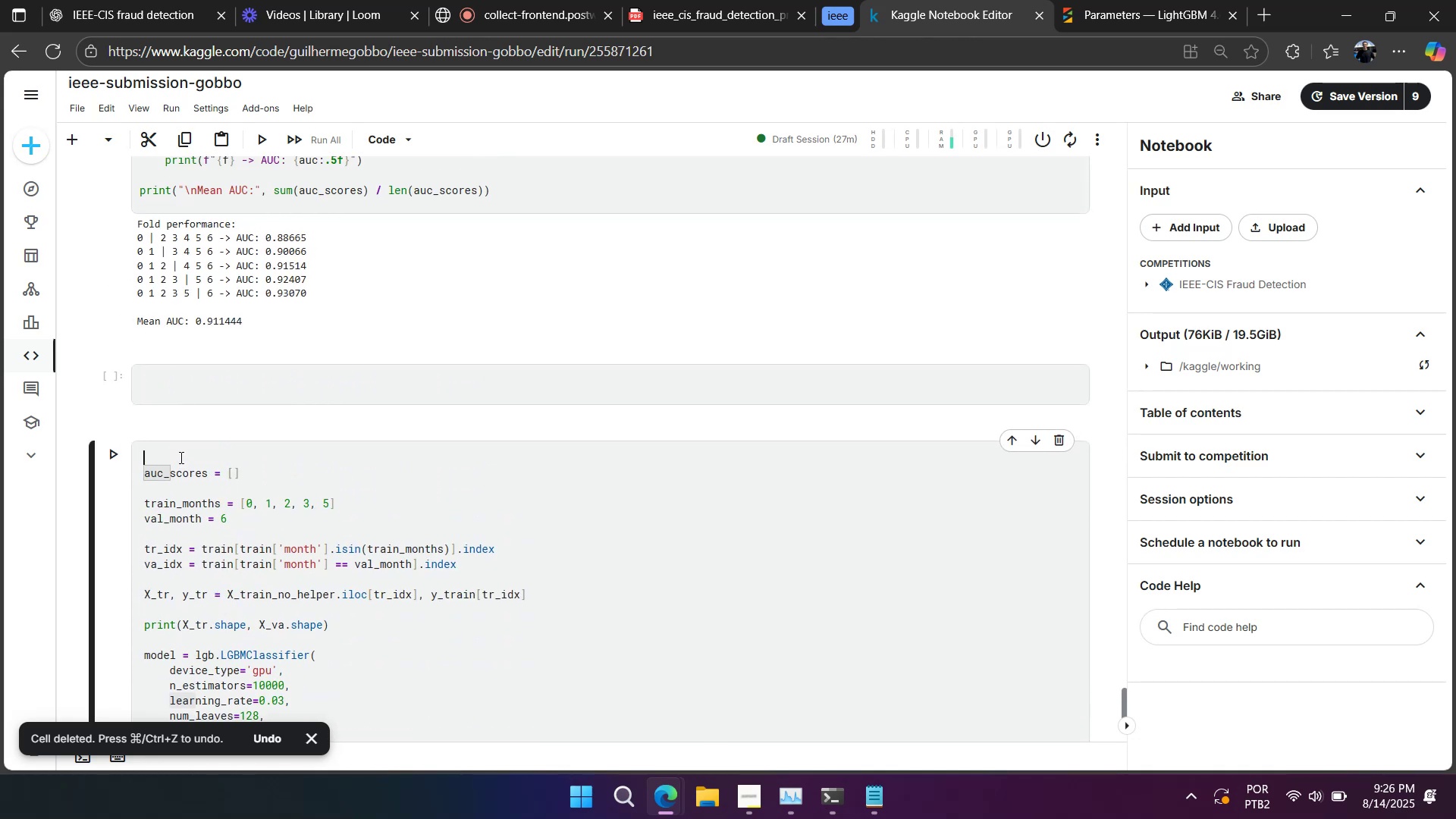 
key(Control+V)
 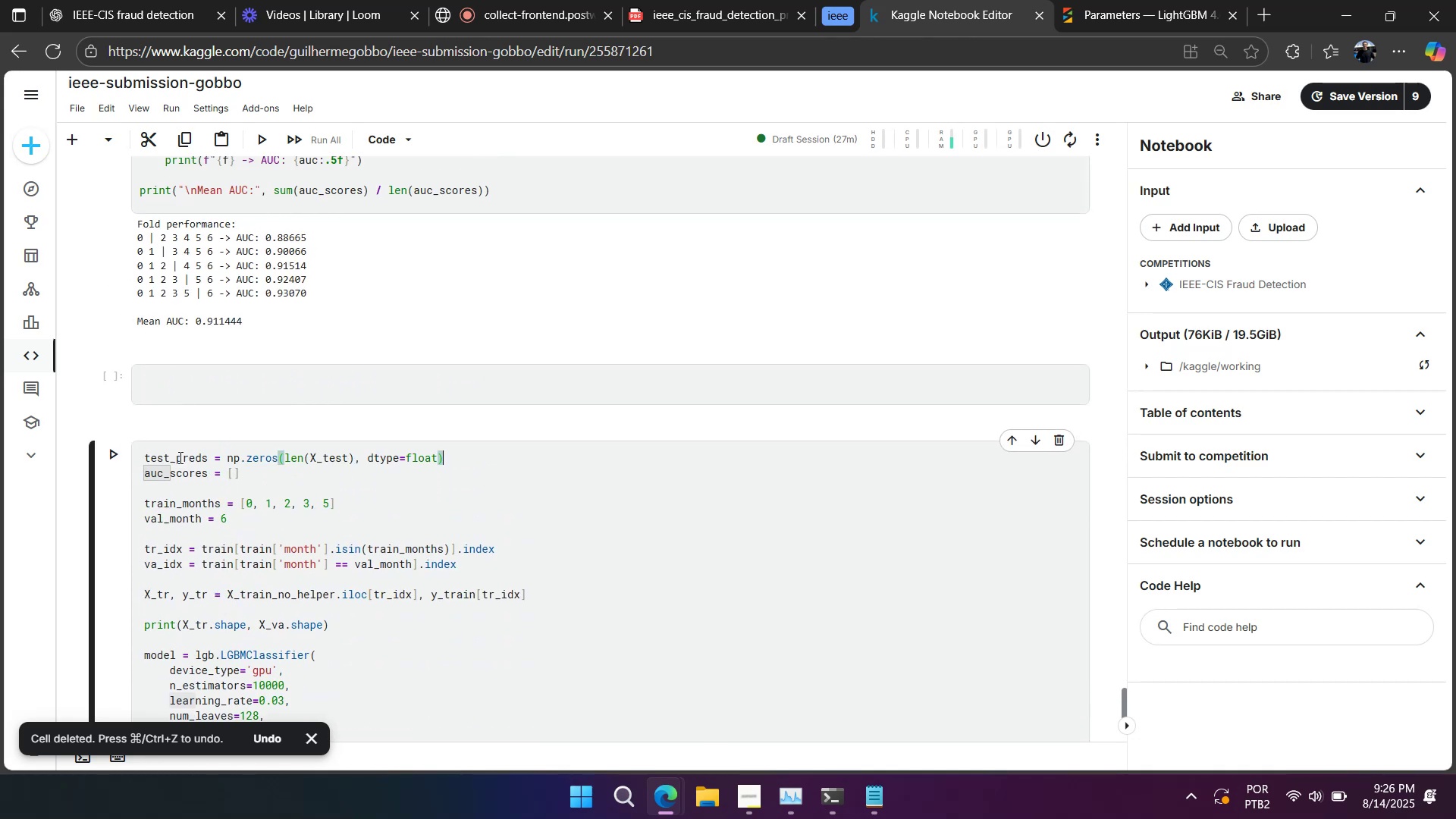 
left_click([179, 457])
 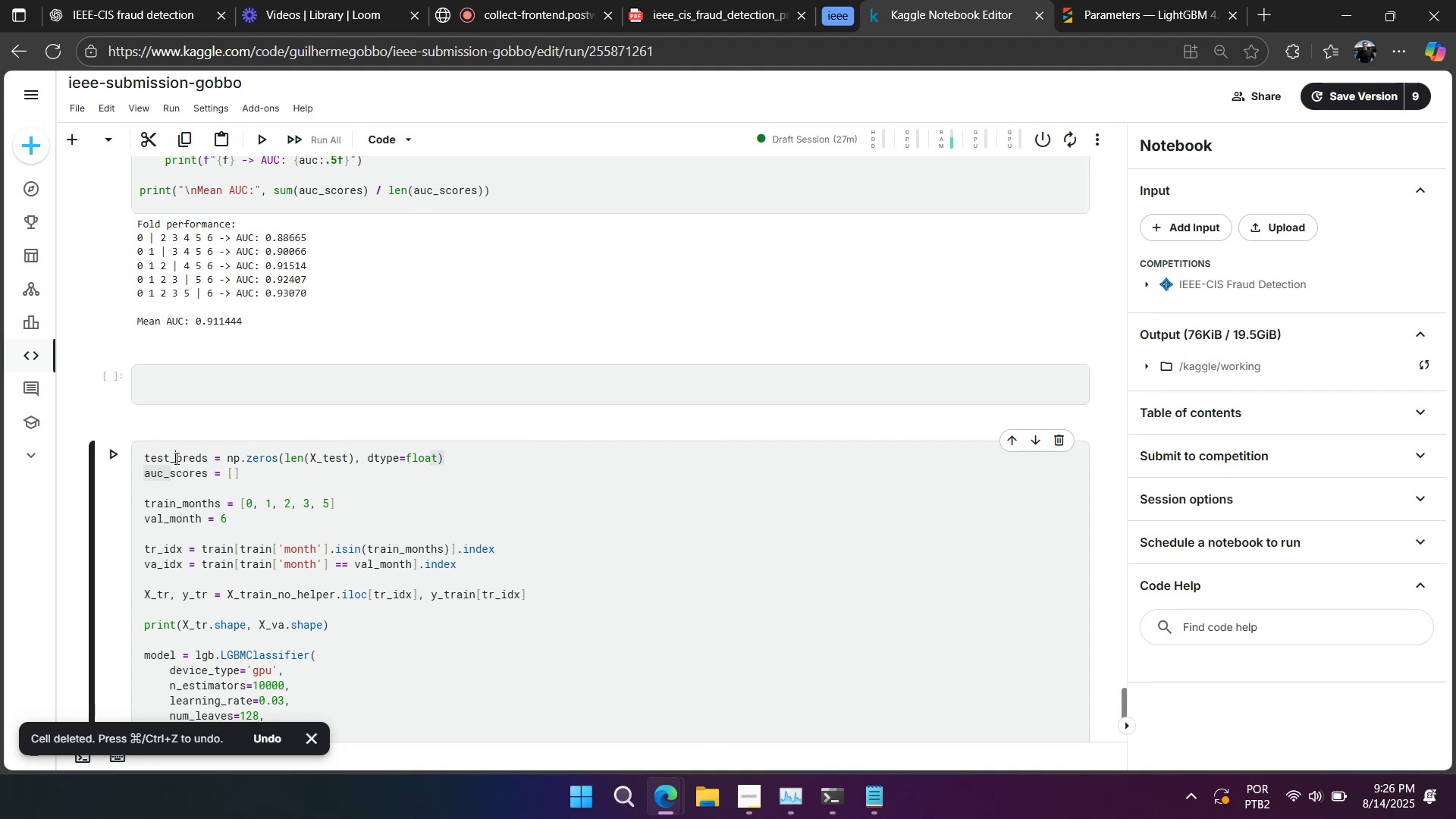 
key(Control+Slash)
 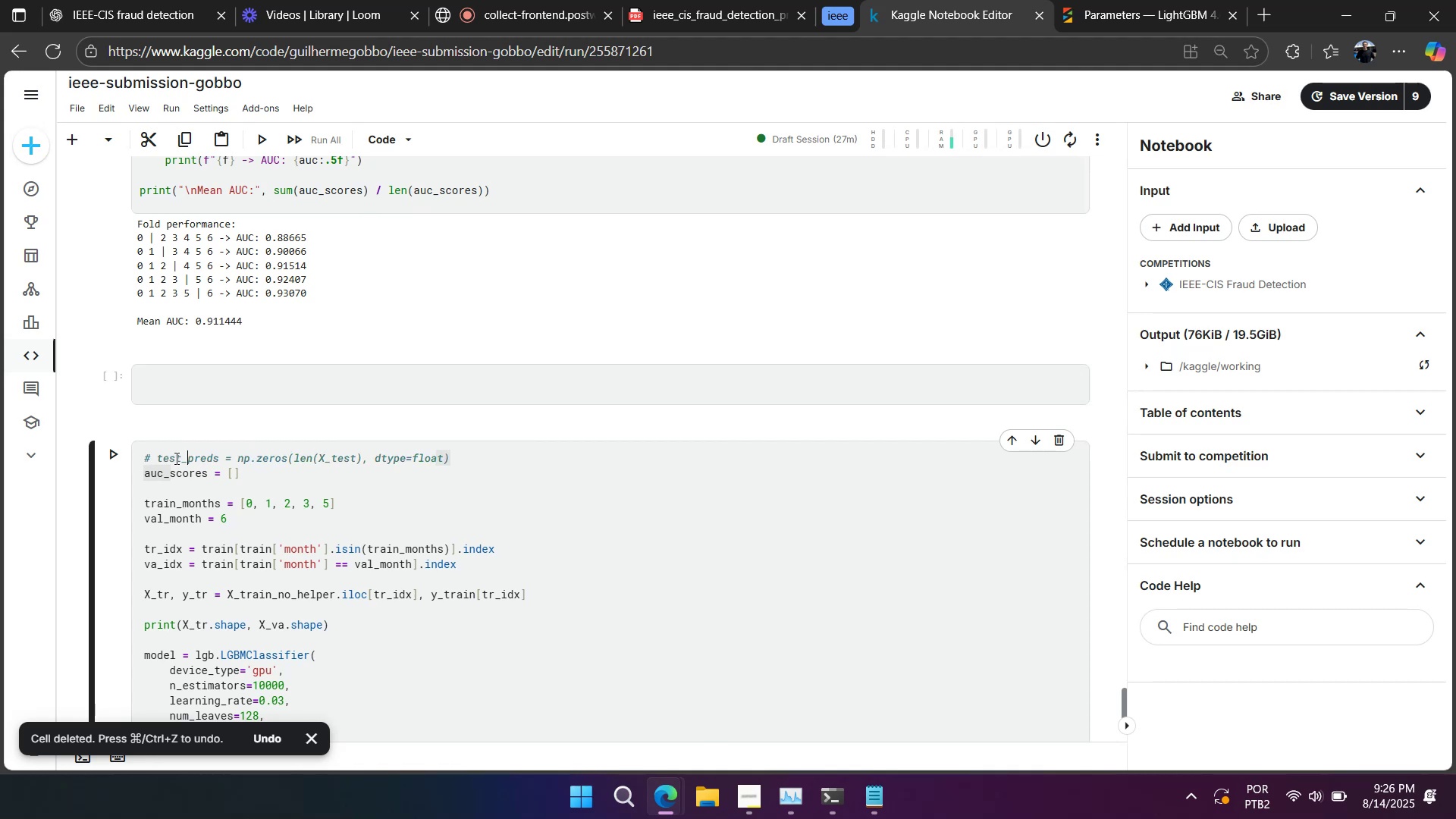 
key(Control+A)
 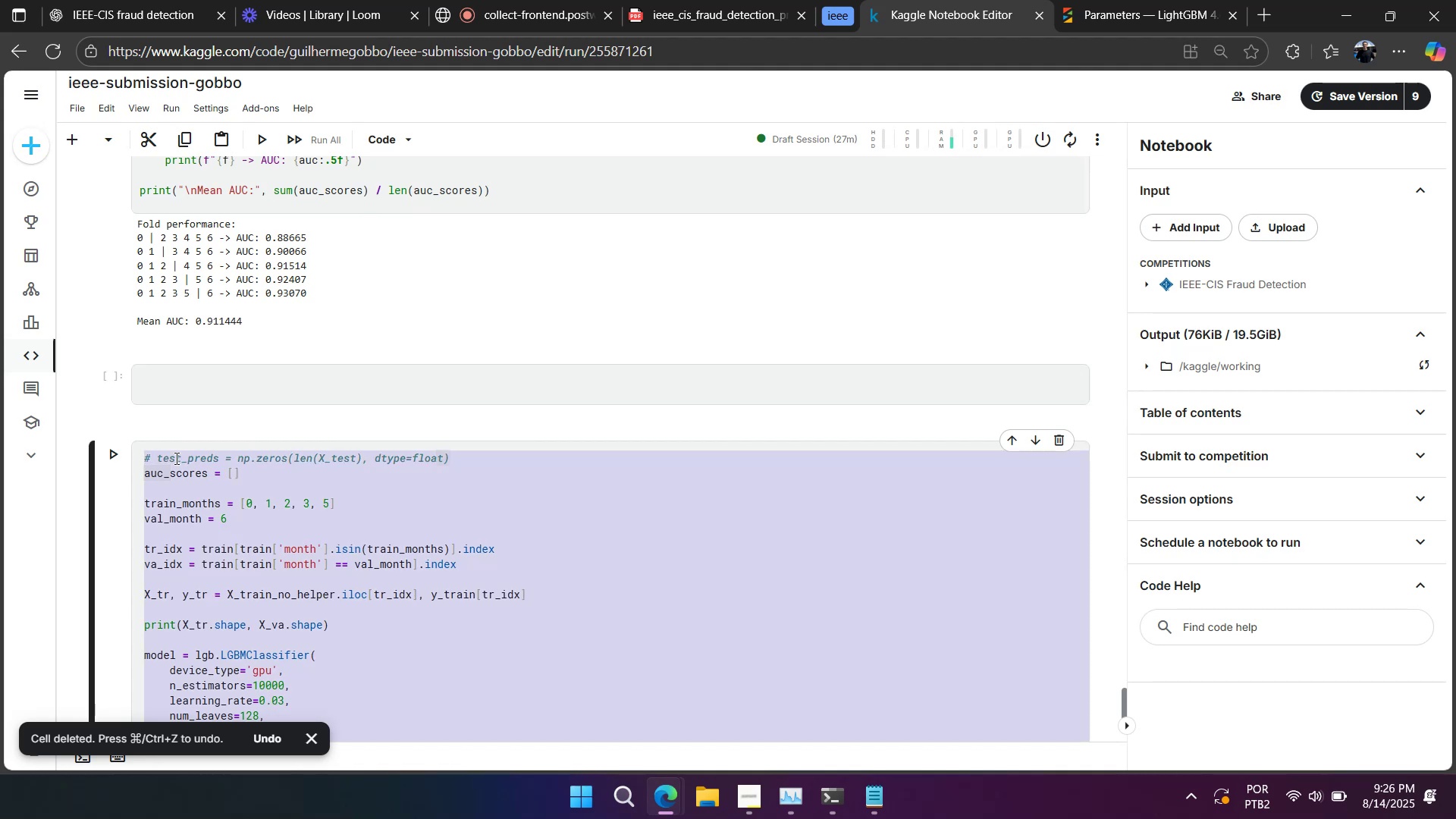 
key(Control+C)
 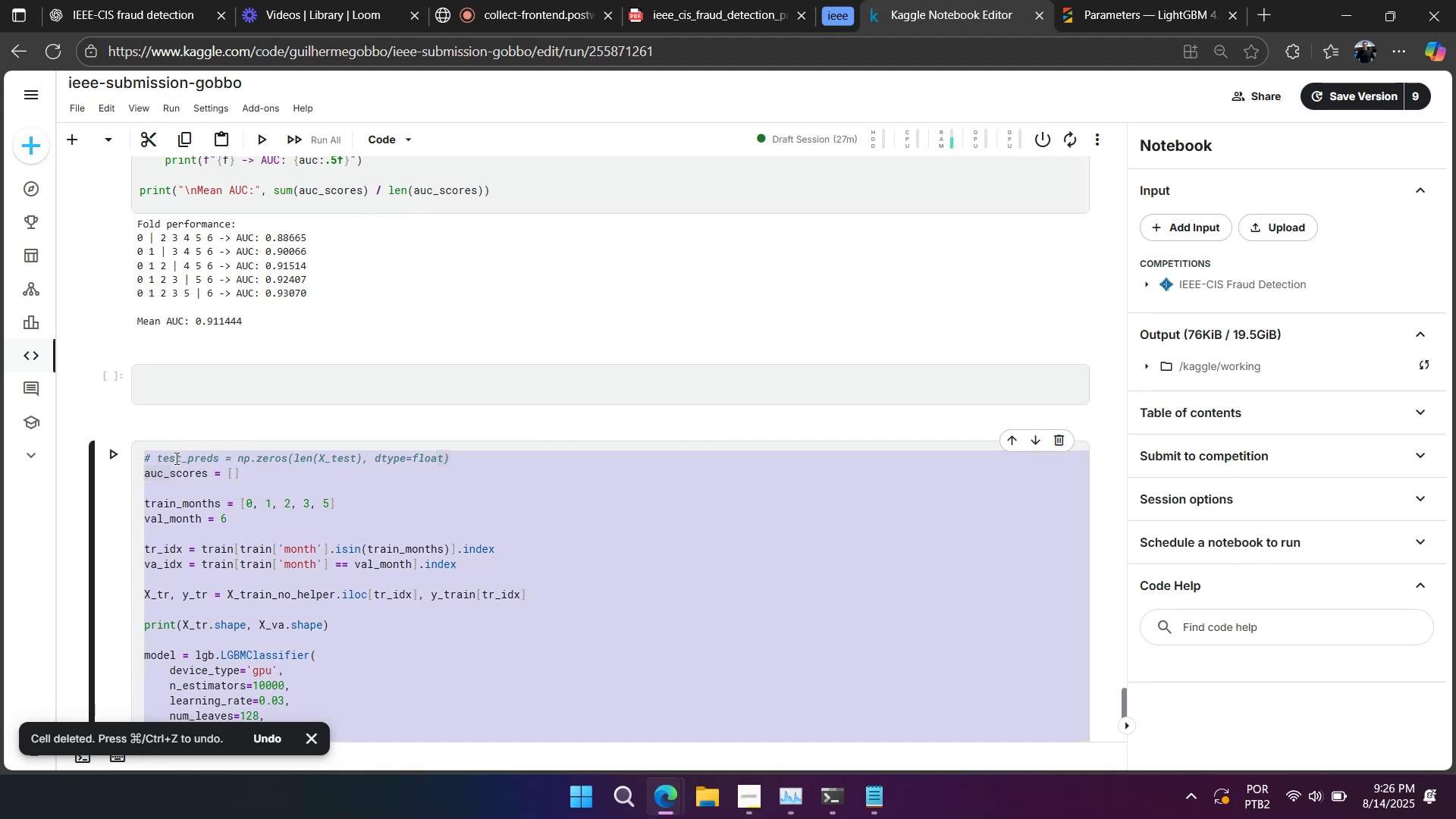 
scroll: coordinate [174, 459], scroll_direction: down, amount: 7.0
 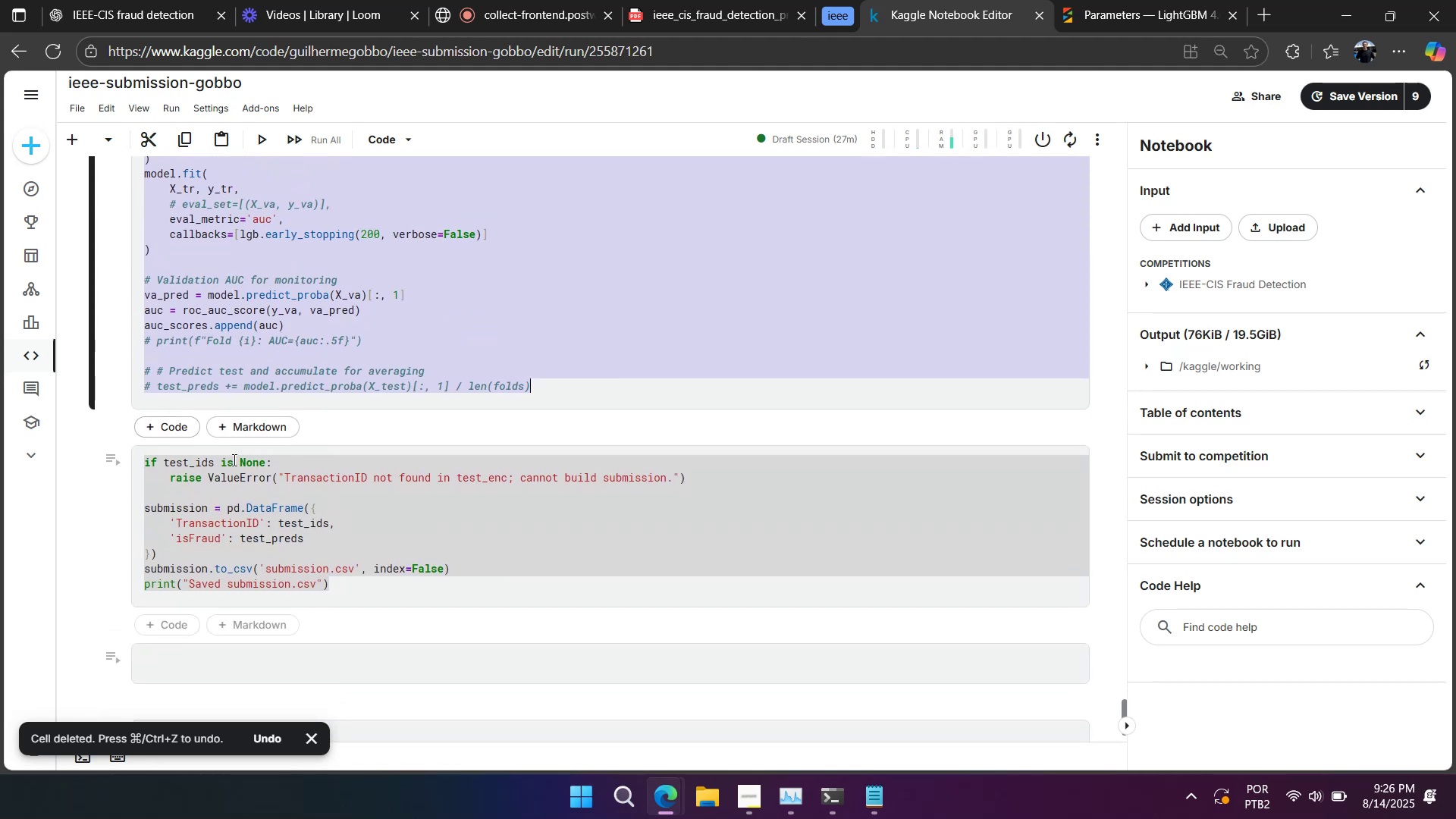 
left_click([276, 507])
 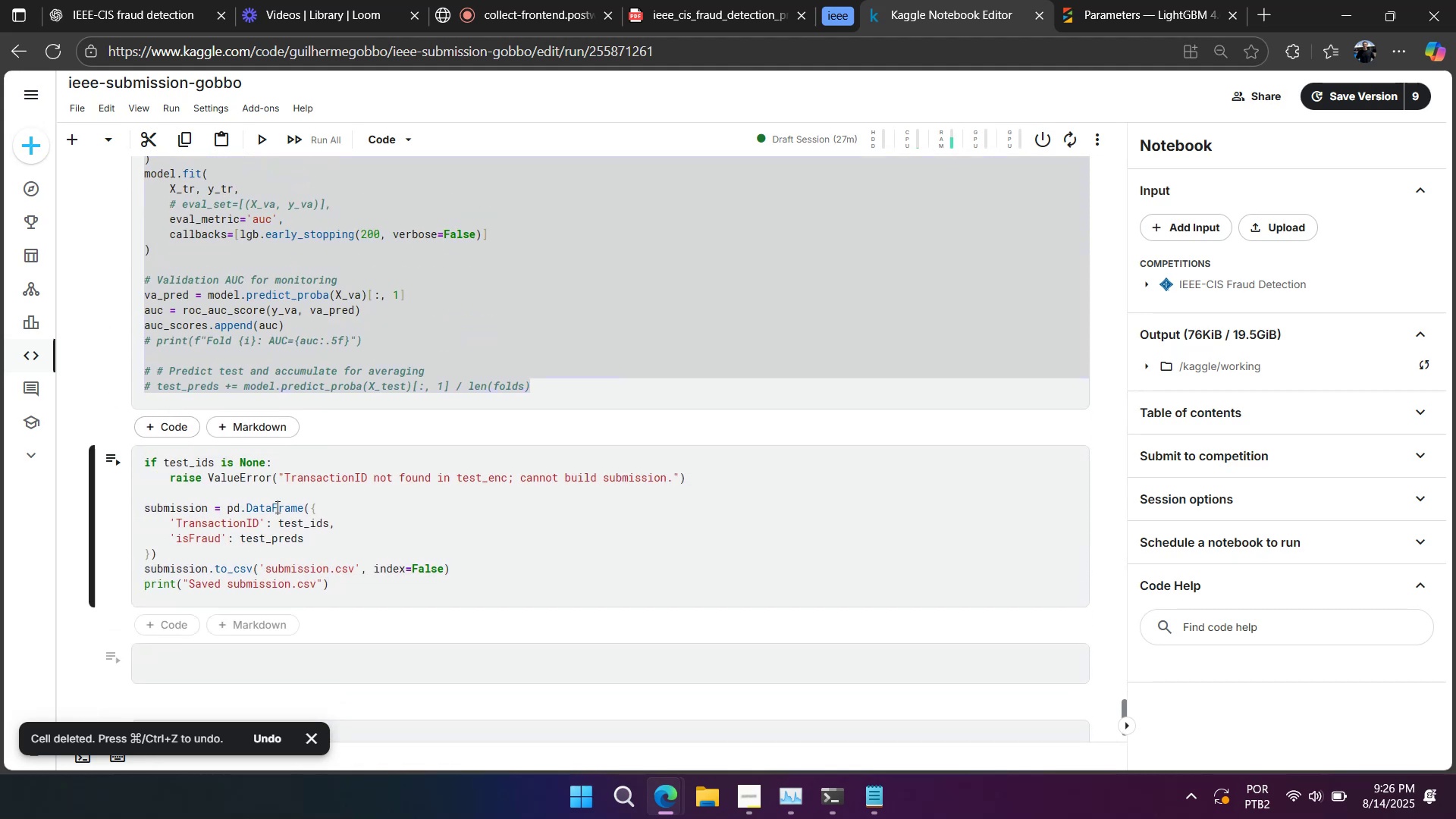 
scroll: coordinate [275, 507], scroll_direction: down, amount: 1.0
 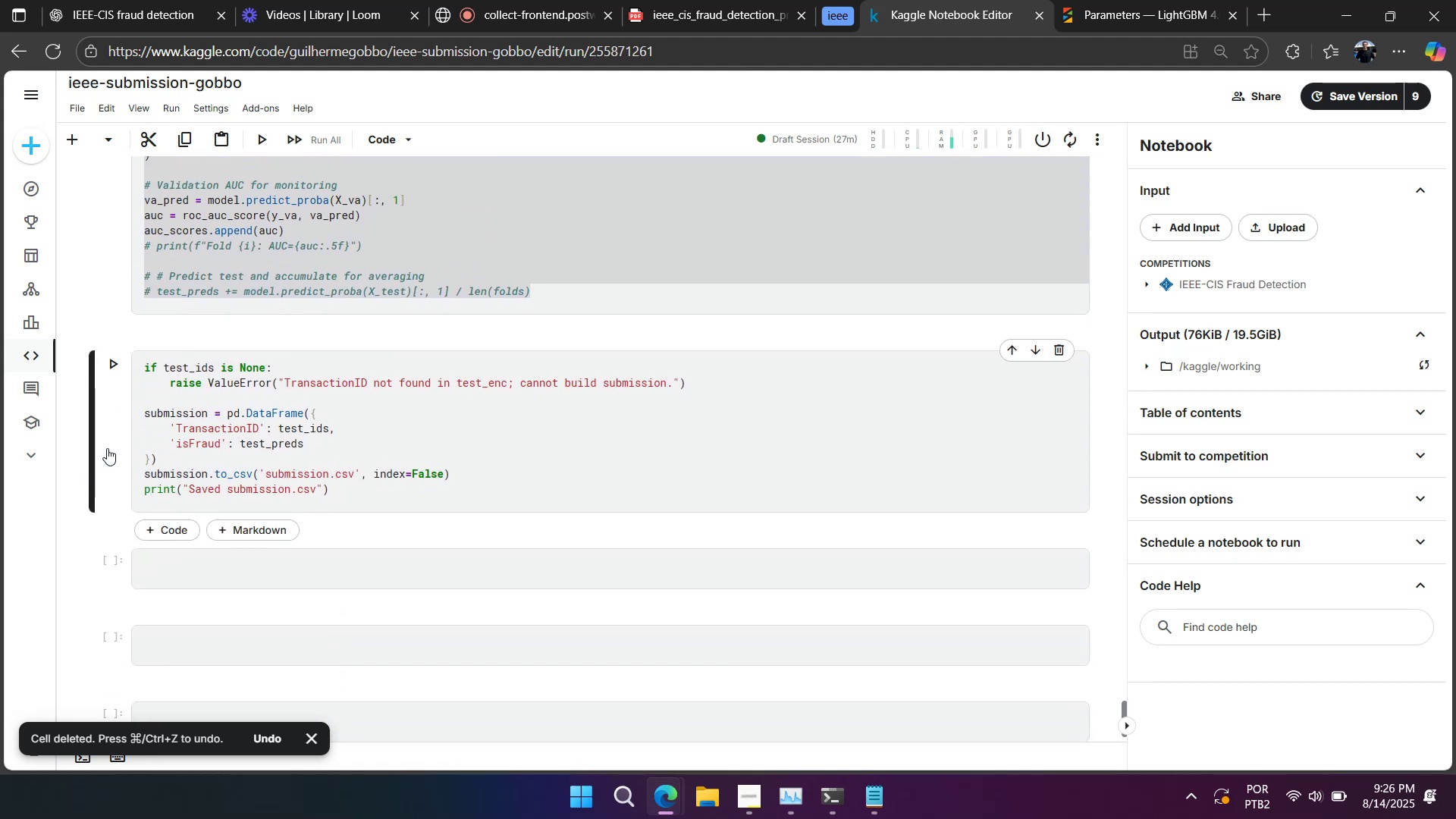 
left_click([117, 436])
 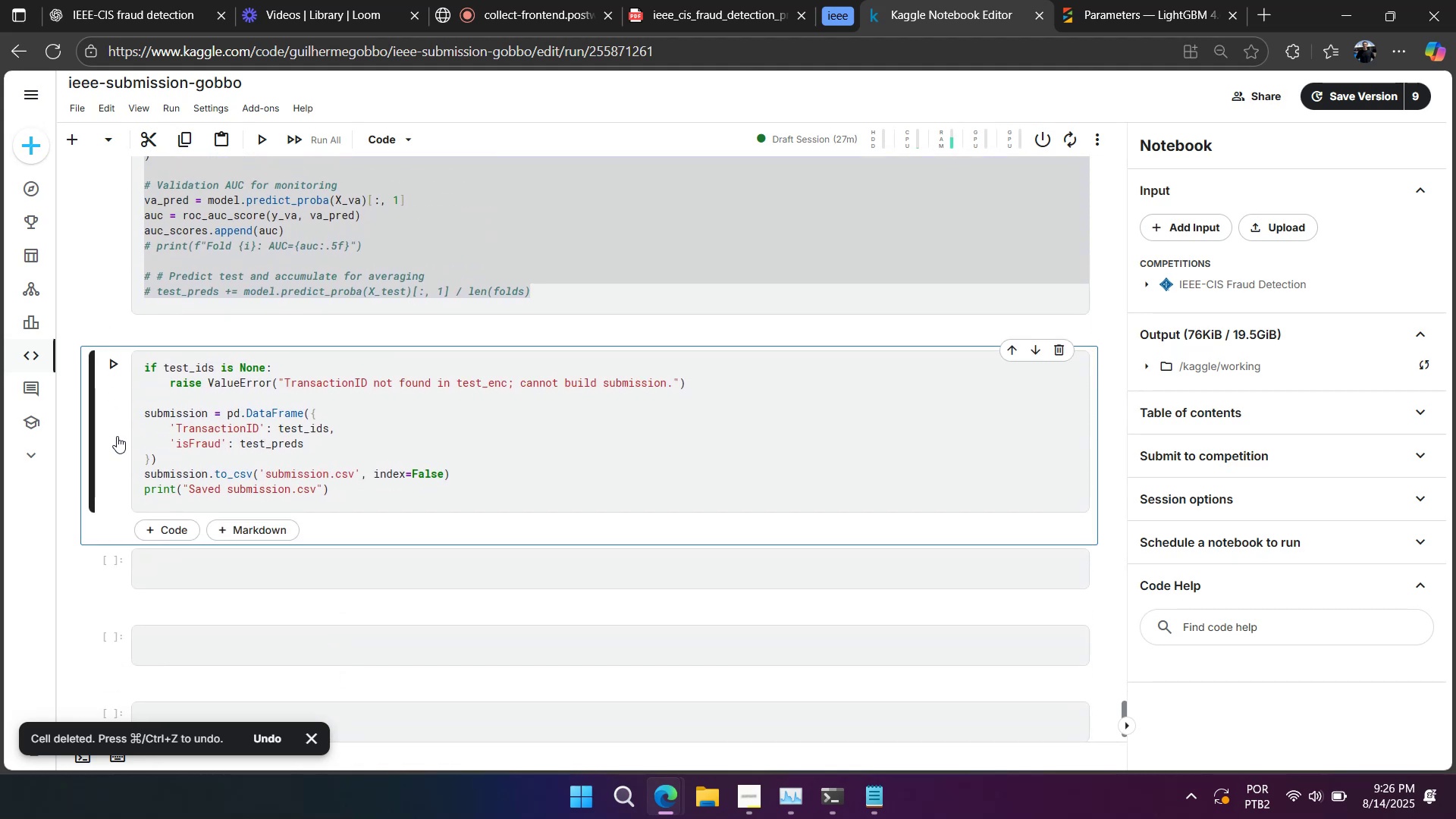 
key(A)
 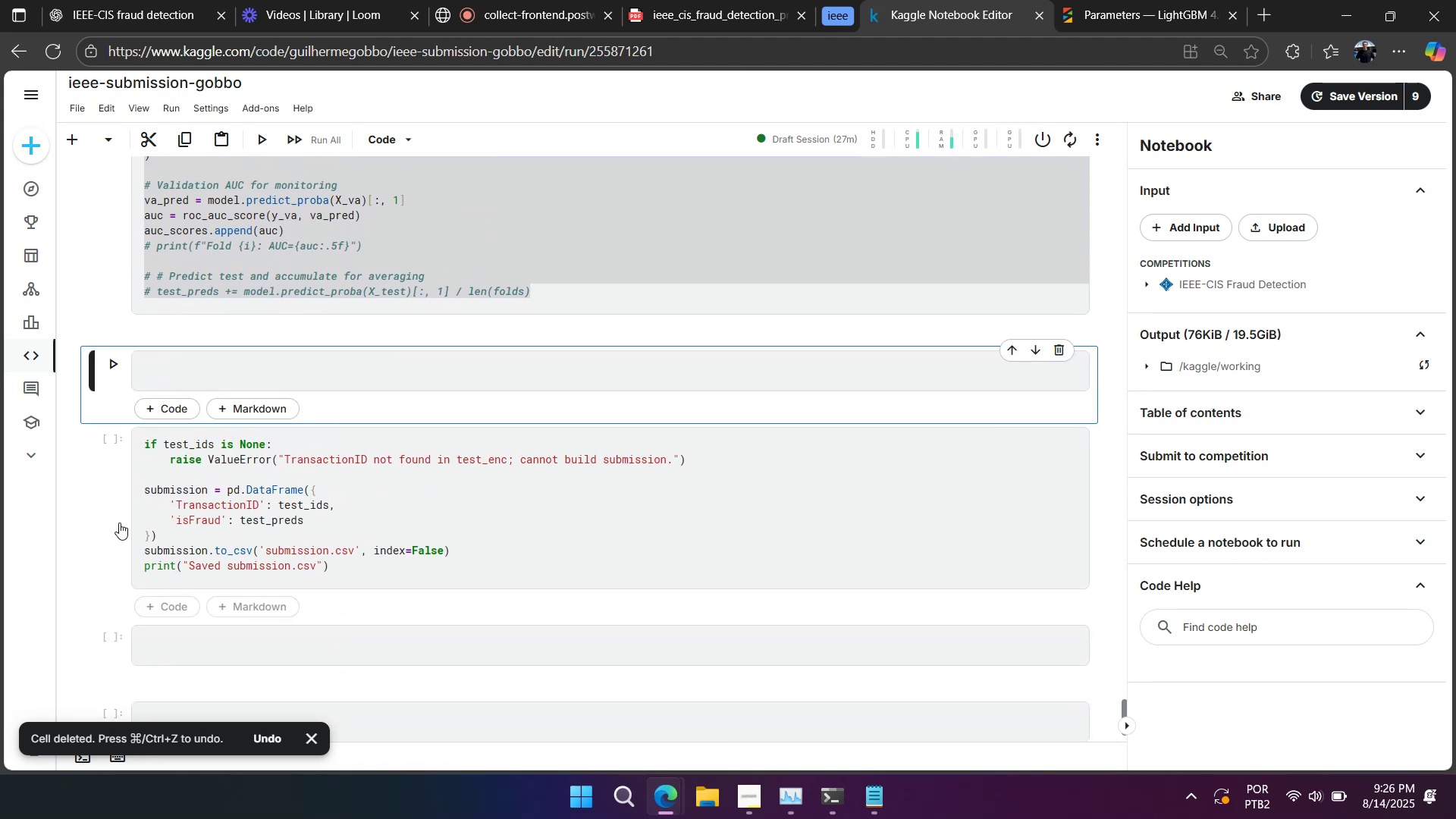 
left_click([118, 521])
 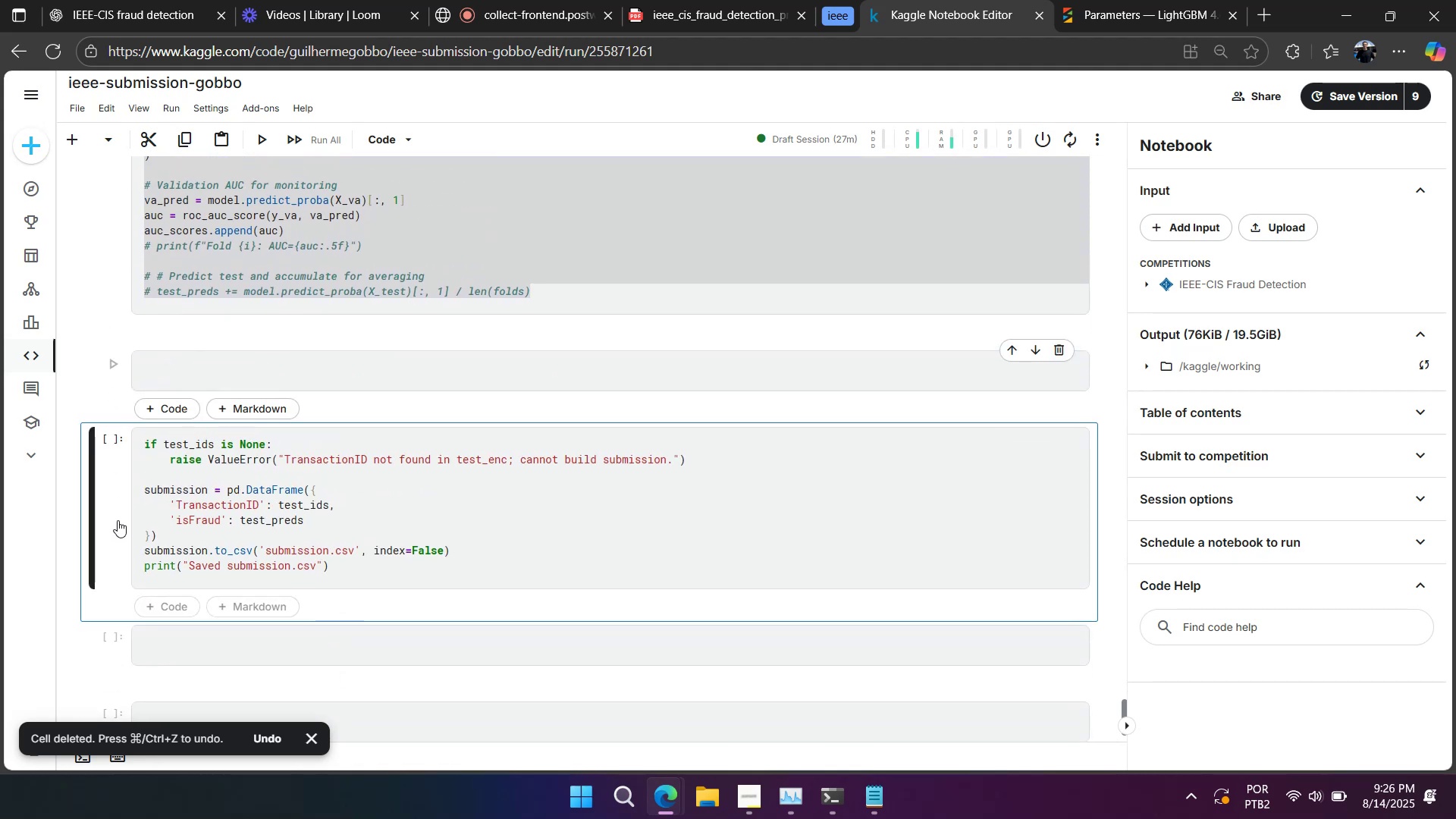 
type(aaaaaaaaaa)
 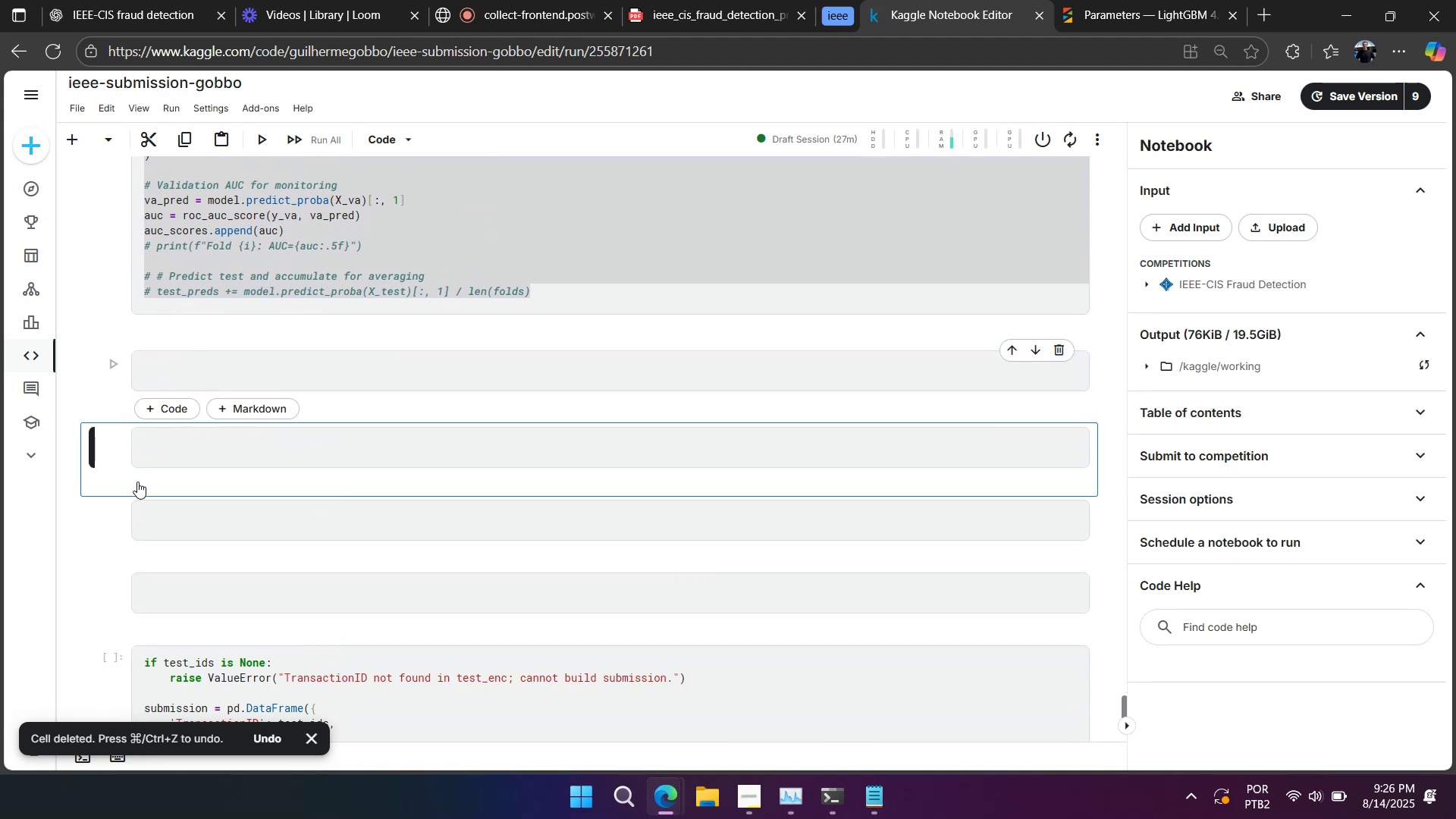 
scroll: coordinate [169, 474], scroll_direction: down, amount: 7.0
 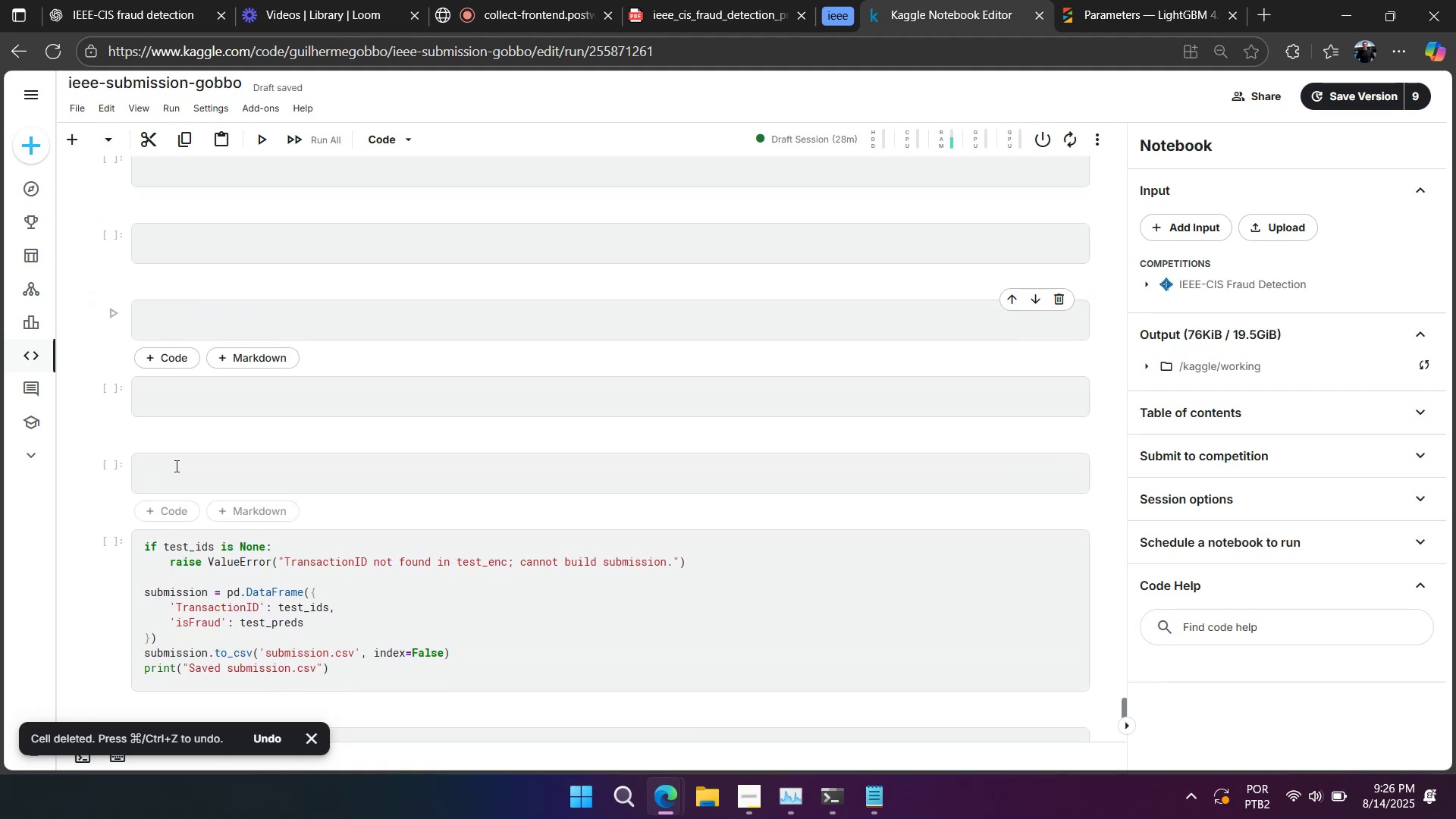 
key(Control+S)
 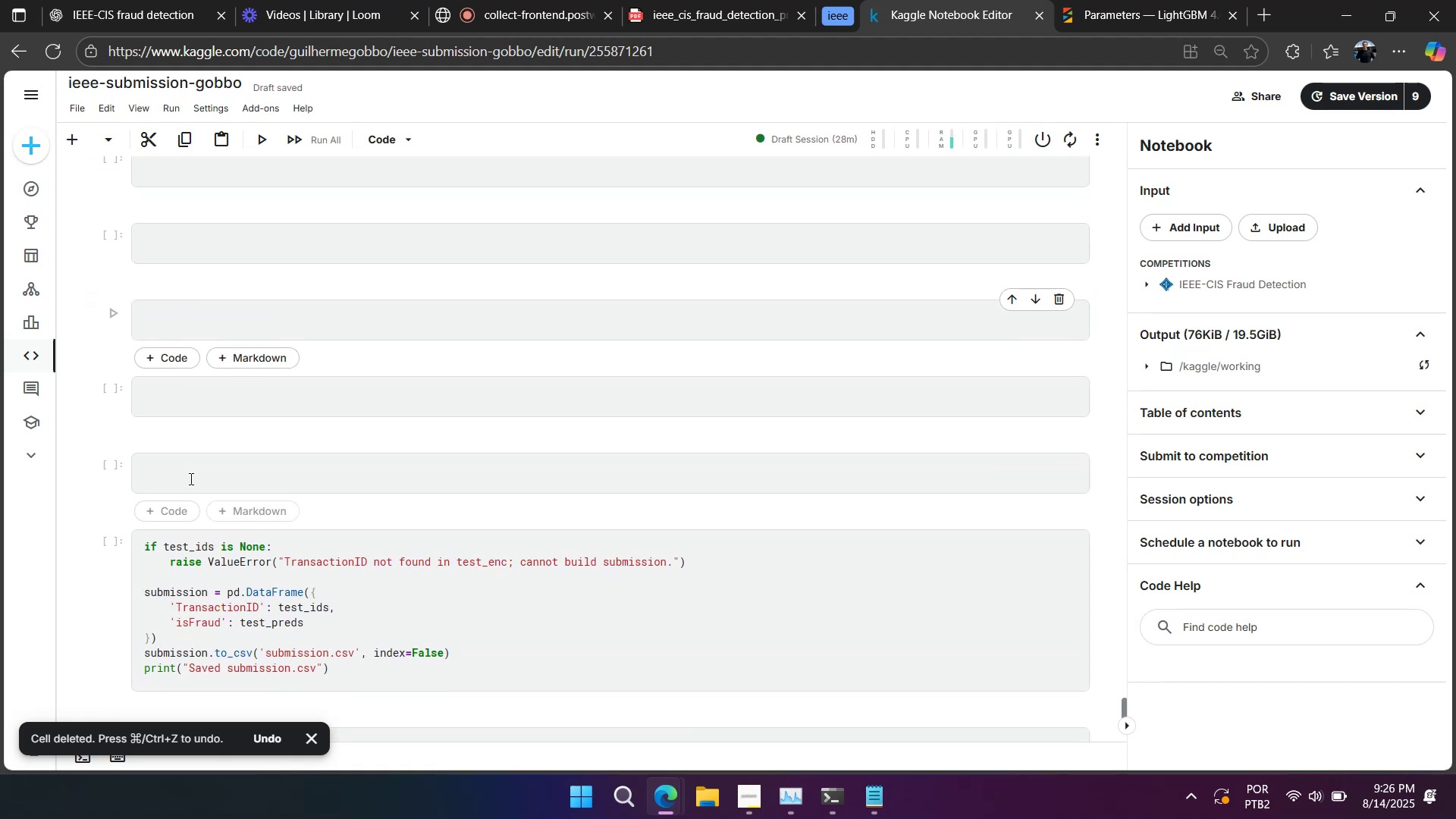 
key(Control+V)
 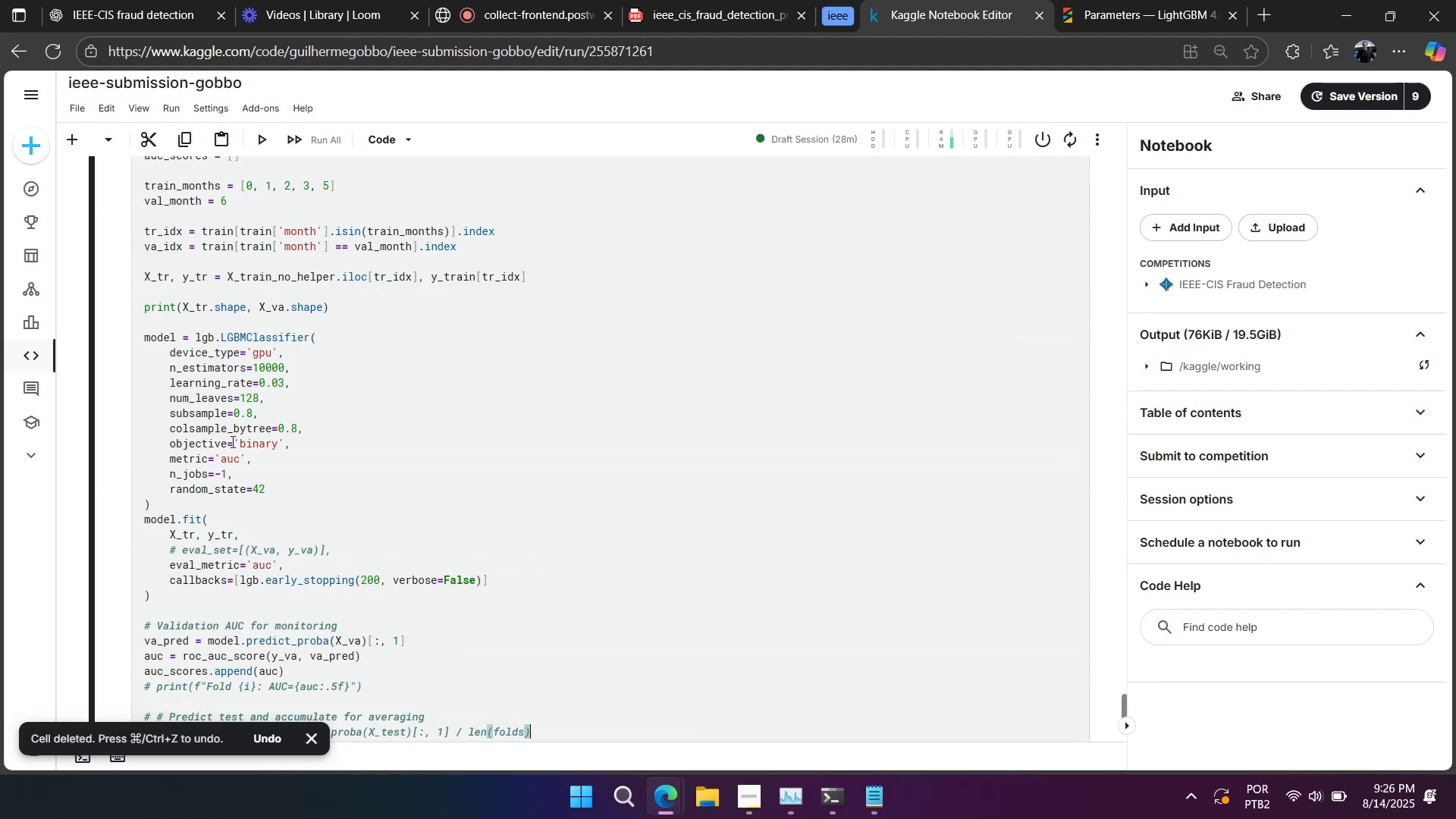 
scroll: coordinate [231, 441], scroll_direction: down, amount: 4.0
 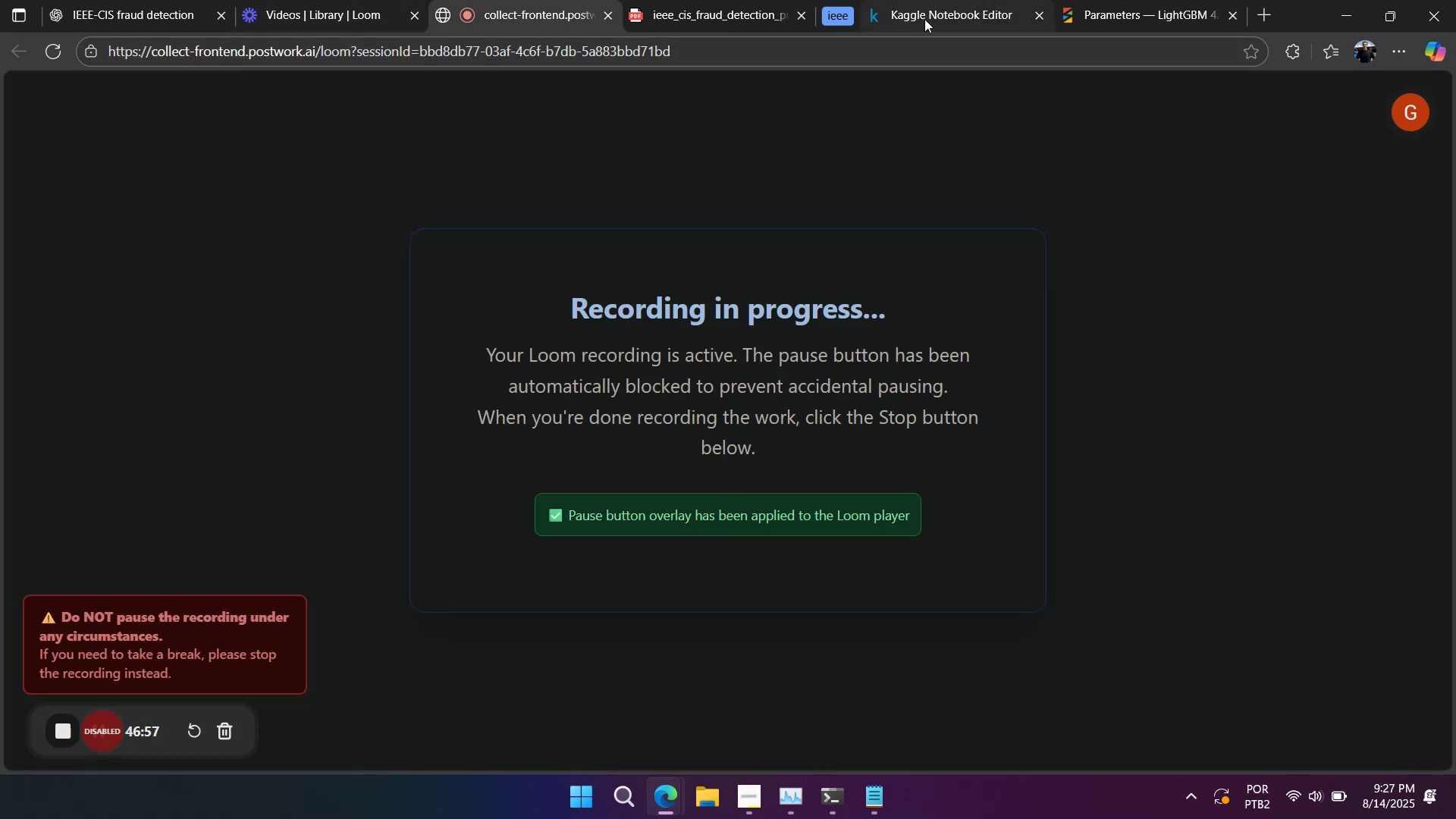 
scroll: coordinate [550, 443], scroll_direction: up, amount: 5.0
 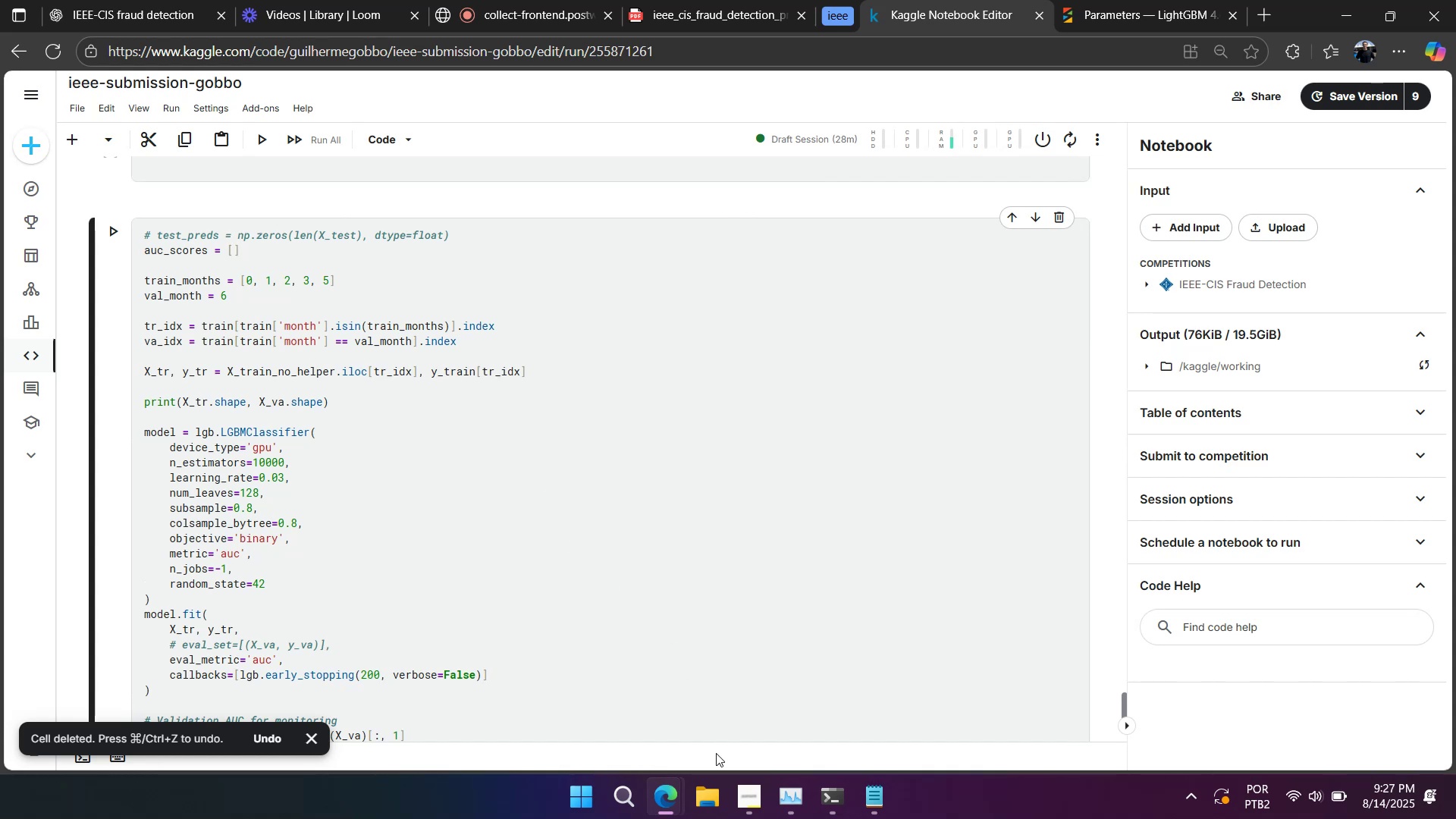 
left_click([736, 795])
 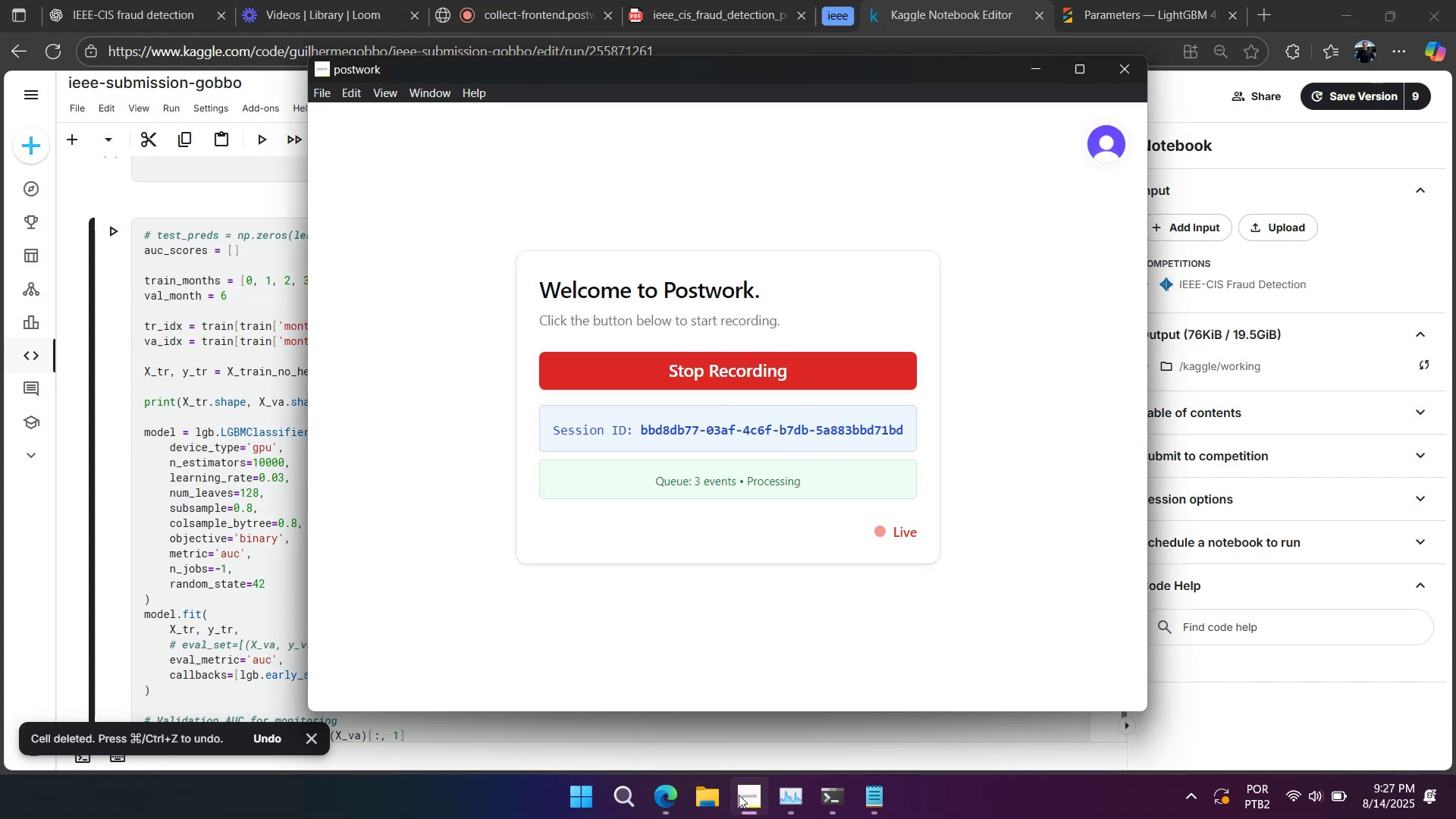 
left_click([739, 795])
 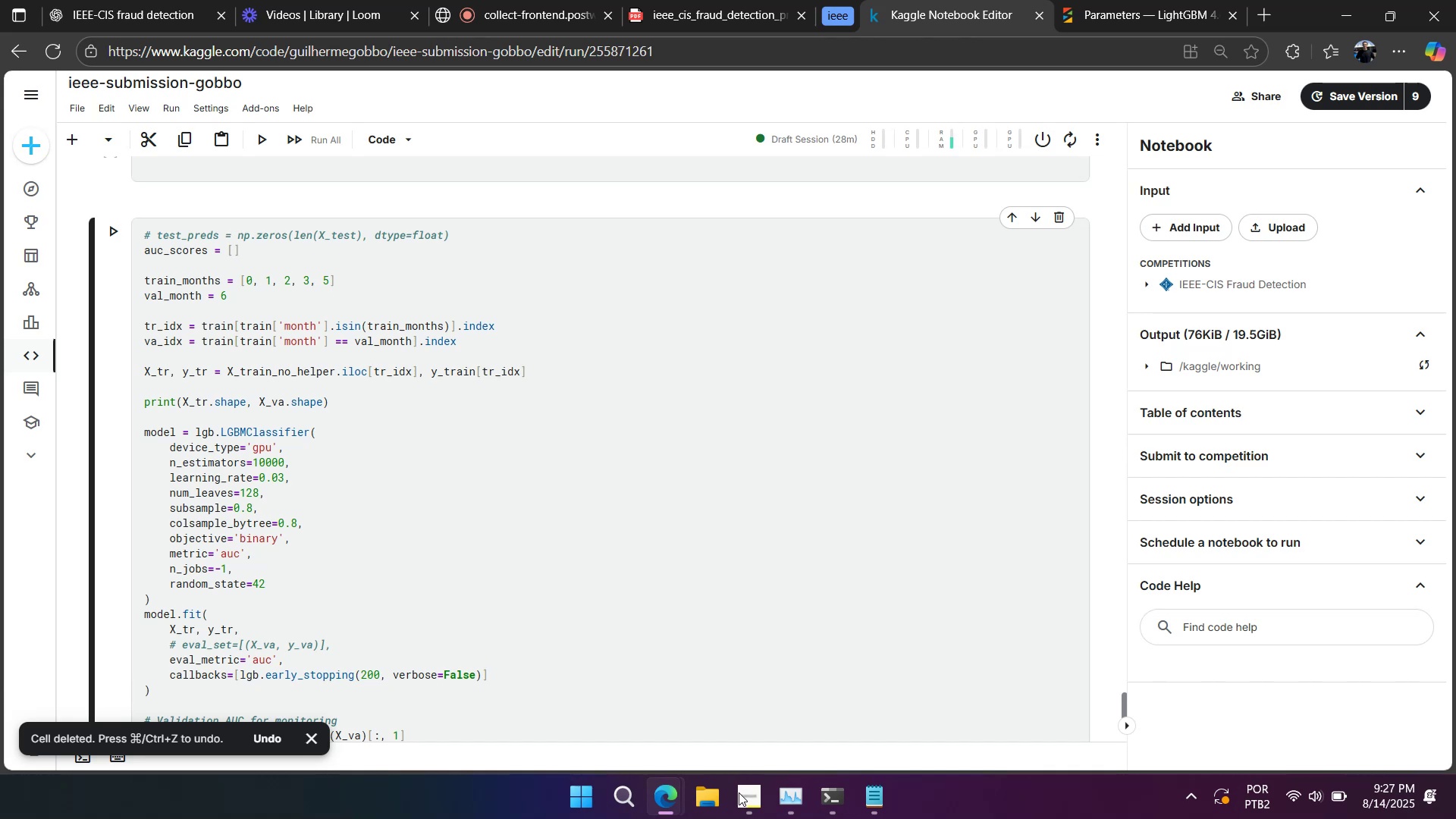 
wait(17.81)
 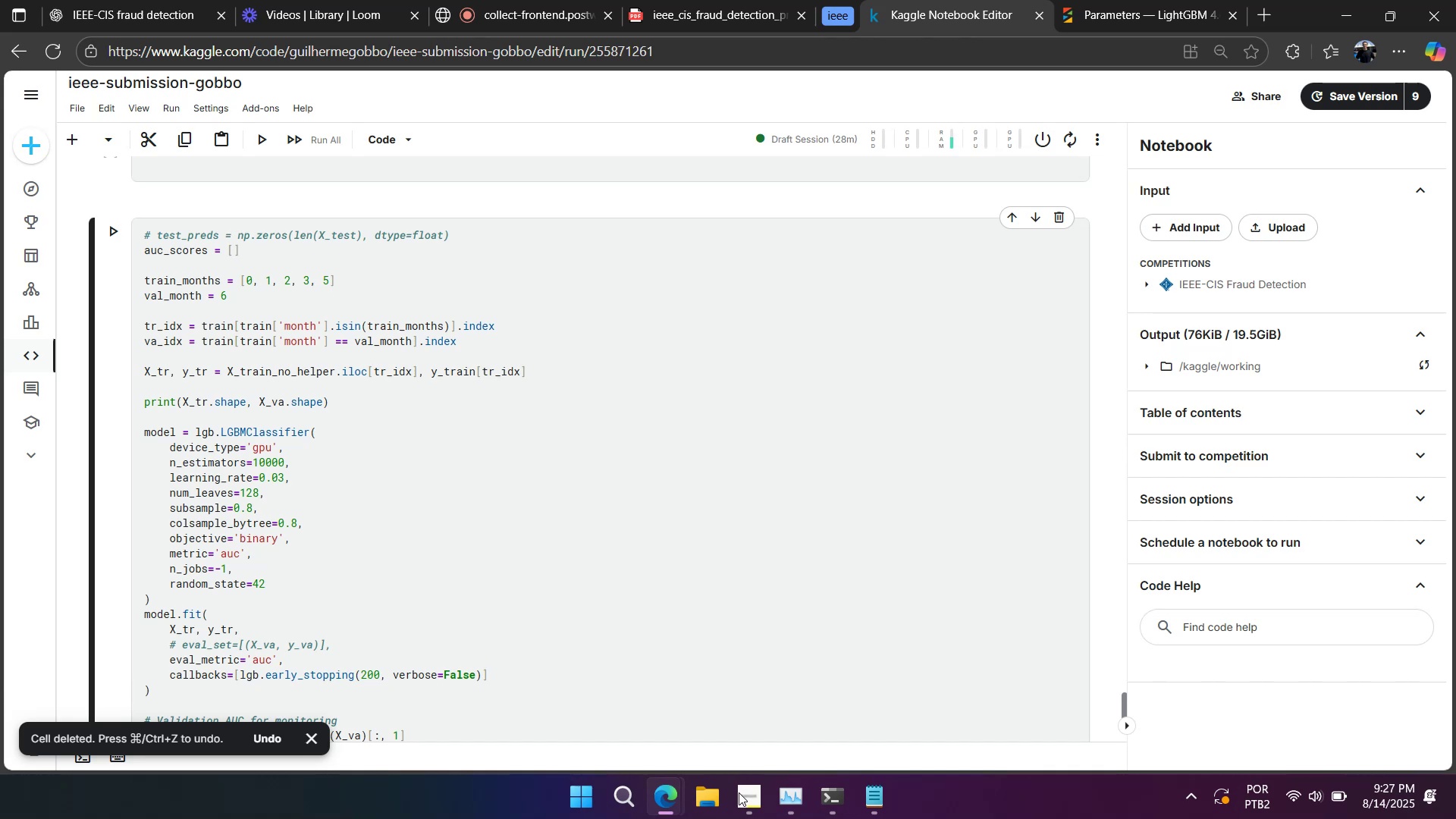 
scroll: coordinate [494, 453], scroll_direction: none, amount: 0.0
 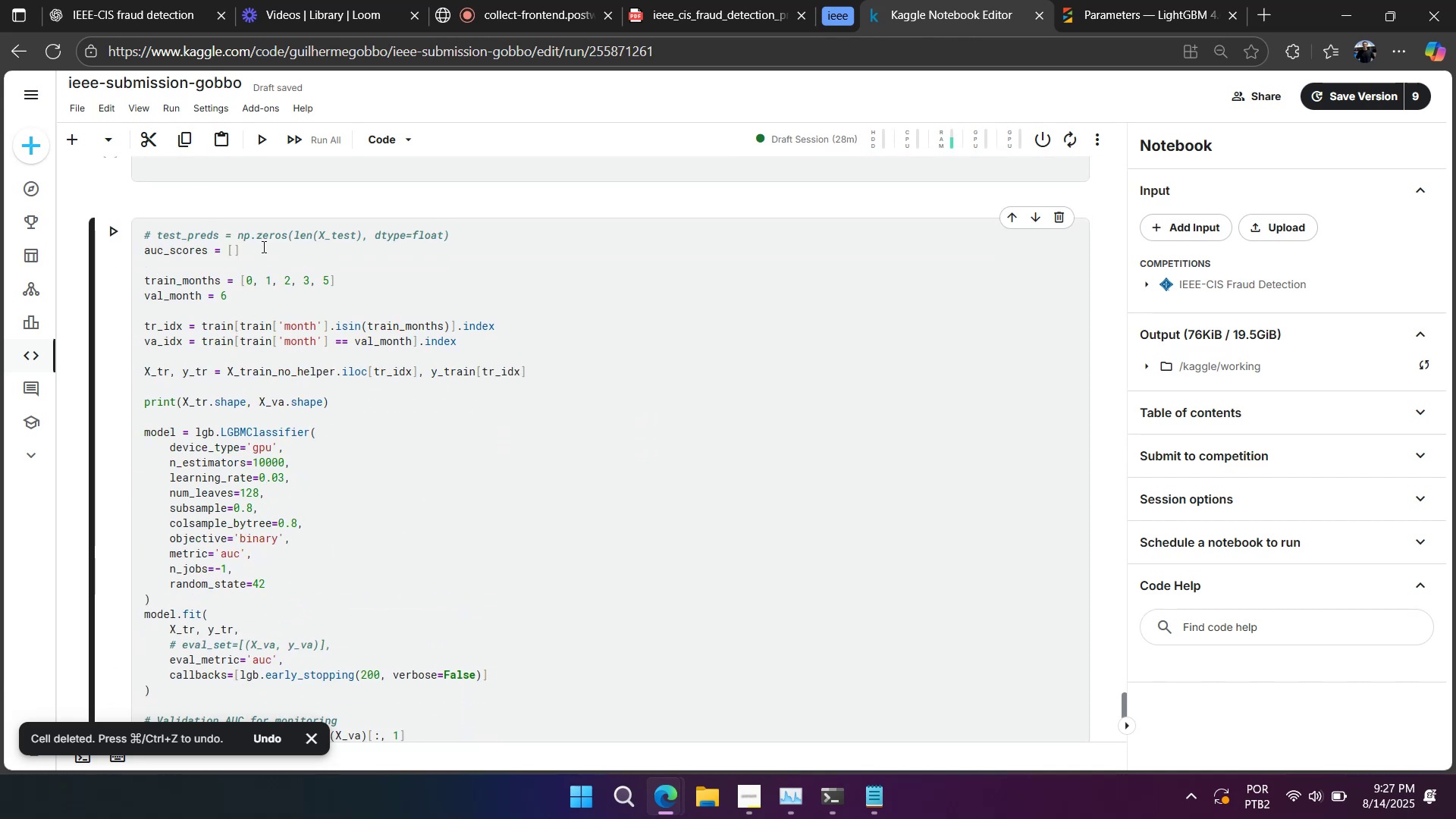 
left_click([265, 239])
 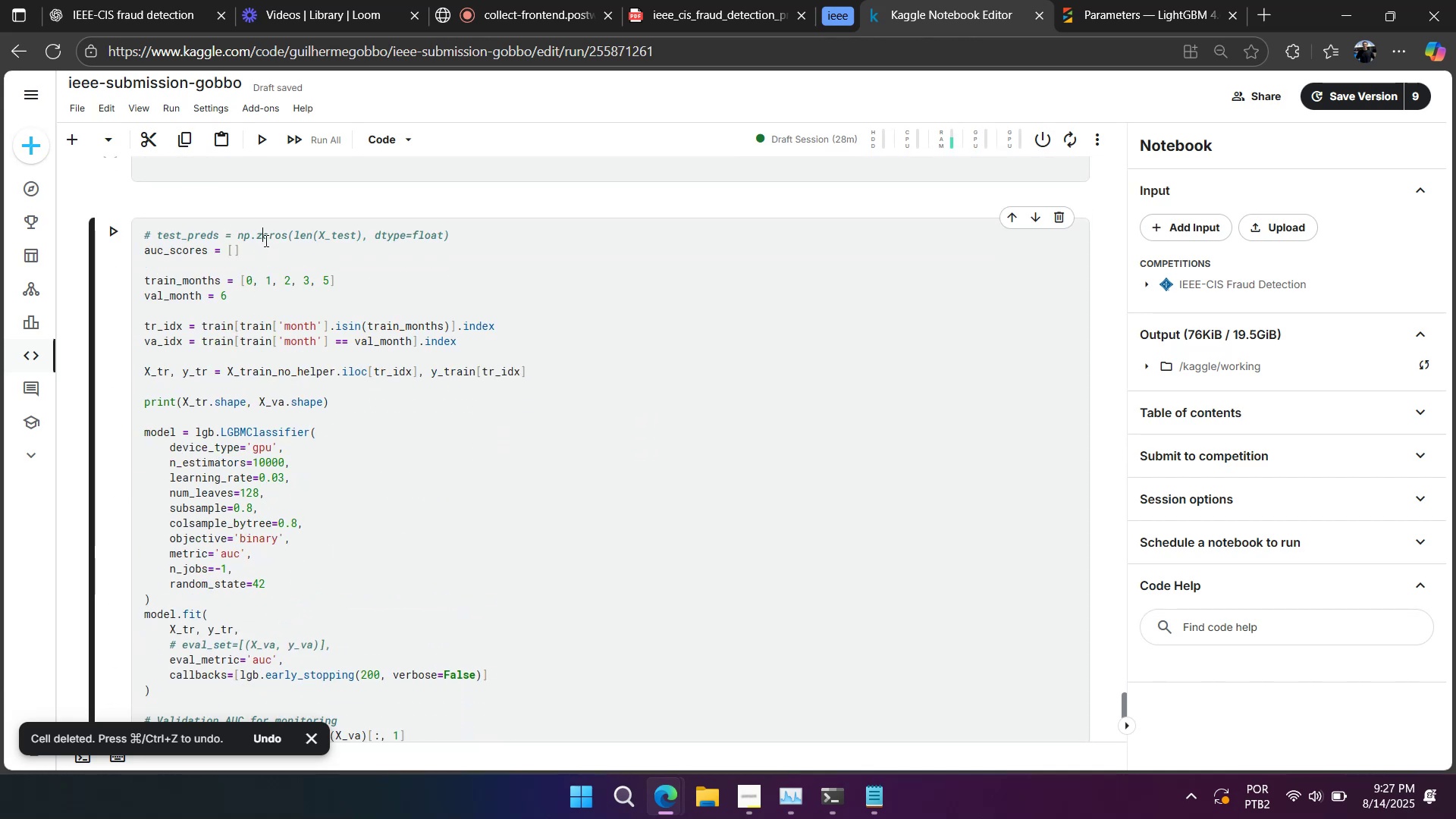 
key(Control+Slash)
 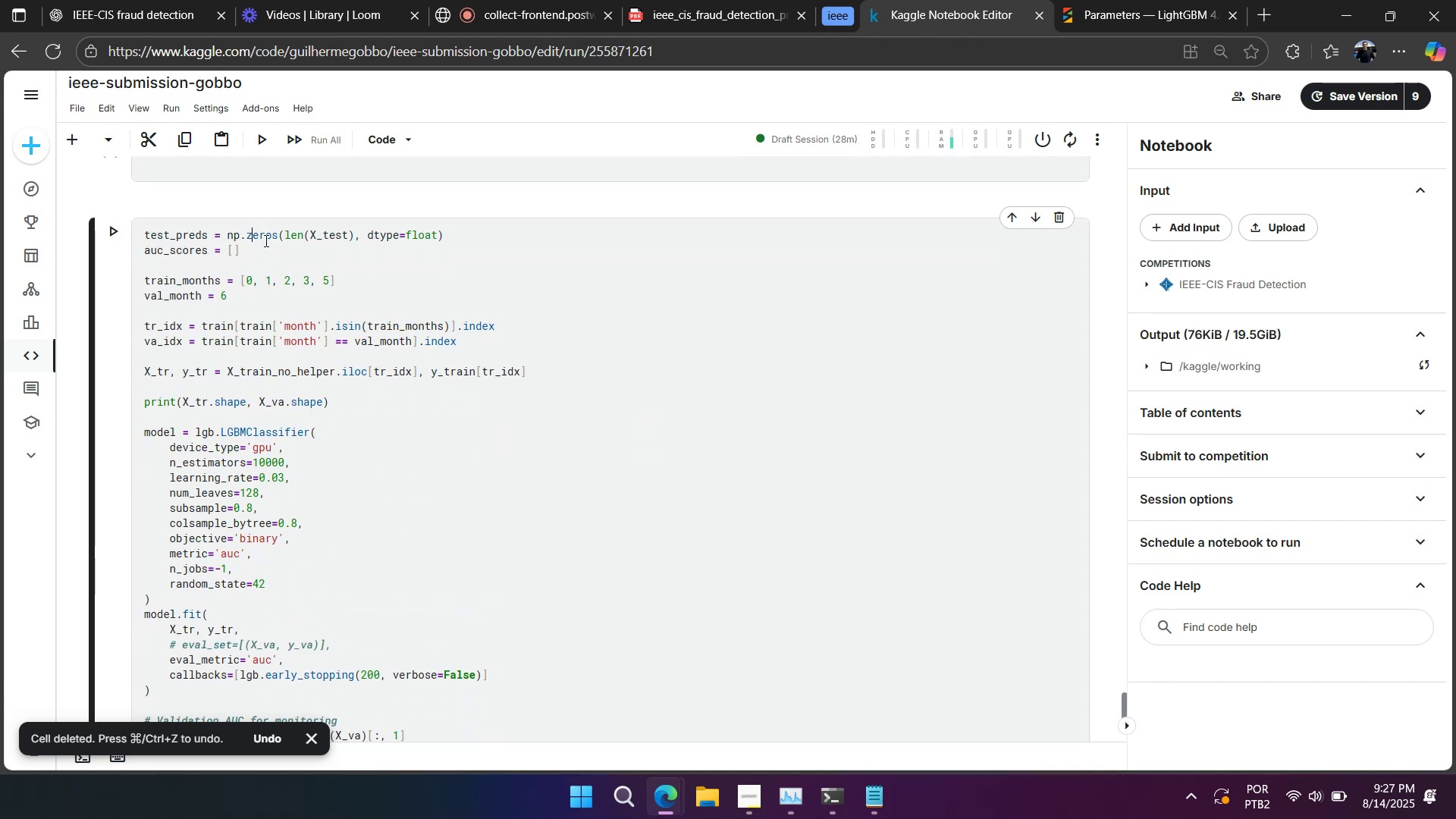 
scroll: coordinate [265, 240], scroll_direction: down, amount: 2.0
 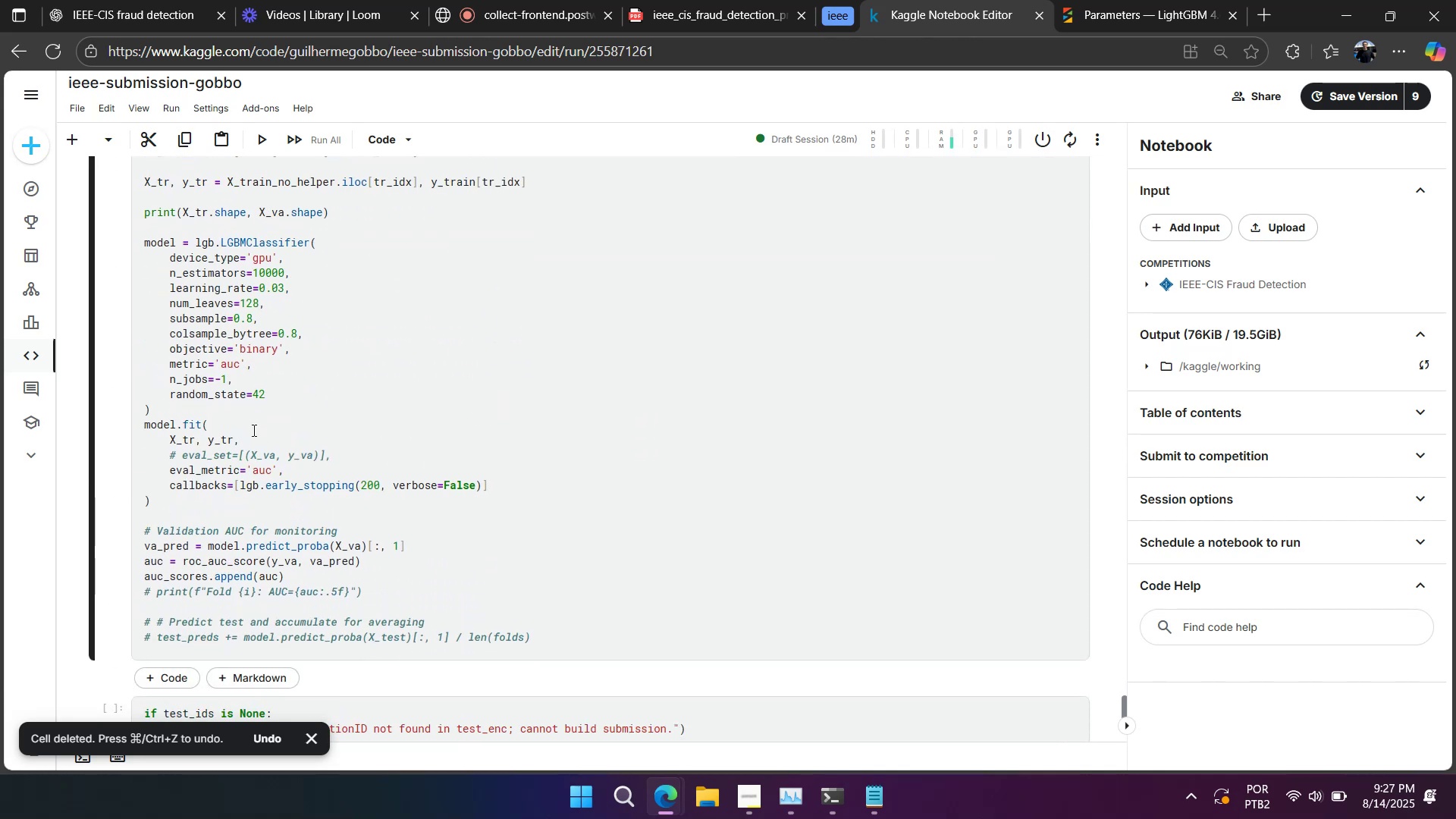 
scroll: coordinate [247, 450], scroll_direction: up, amount: 1.0
 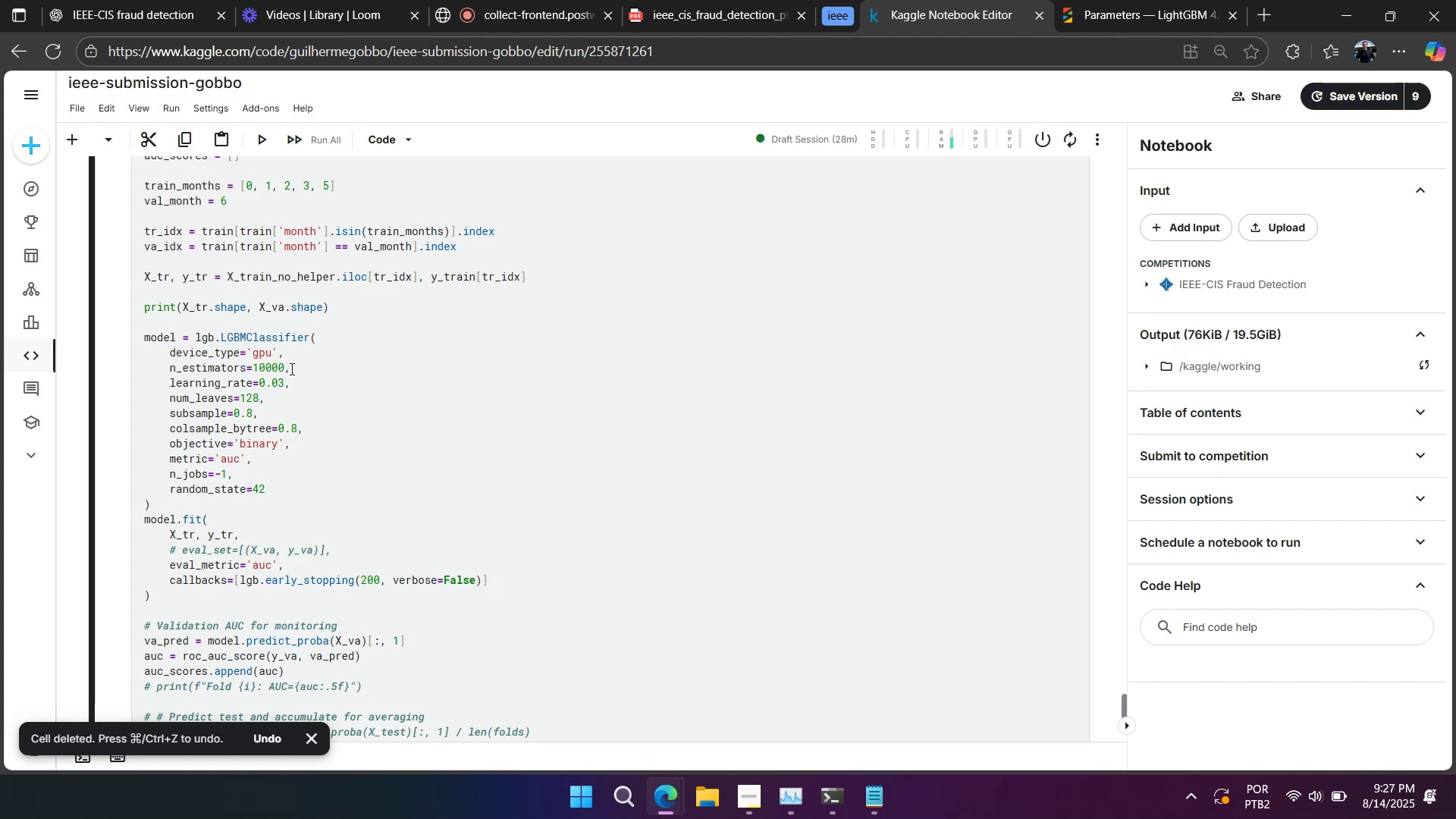 
wait(5.2)
 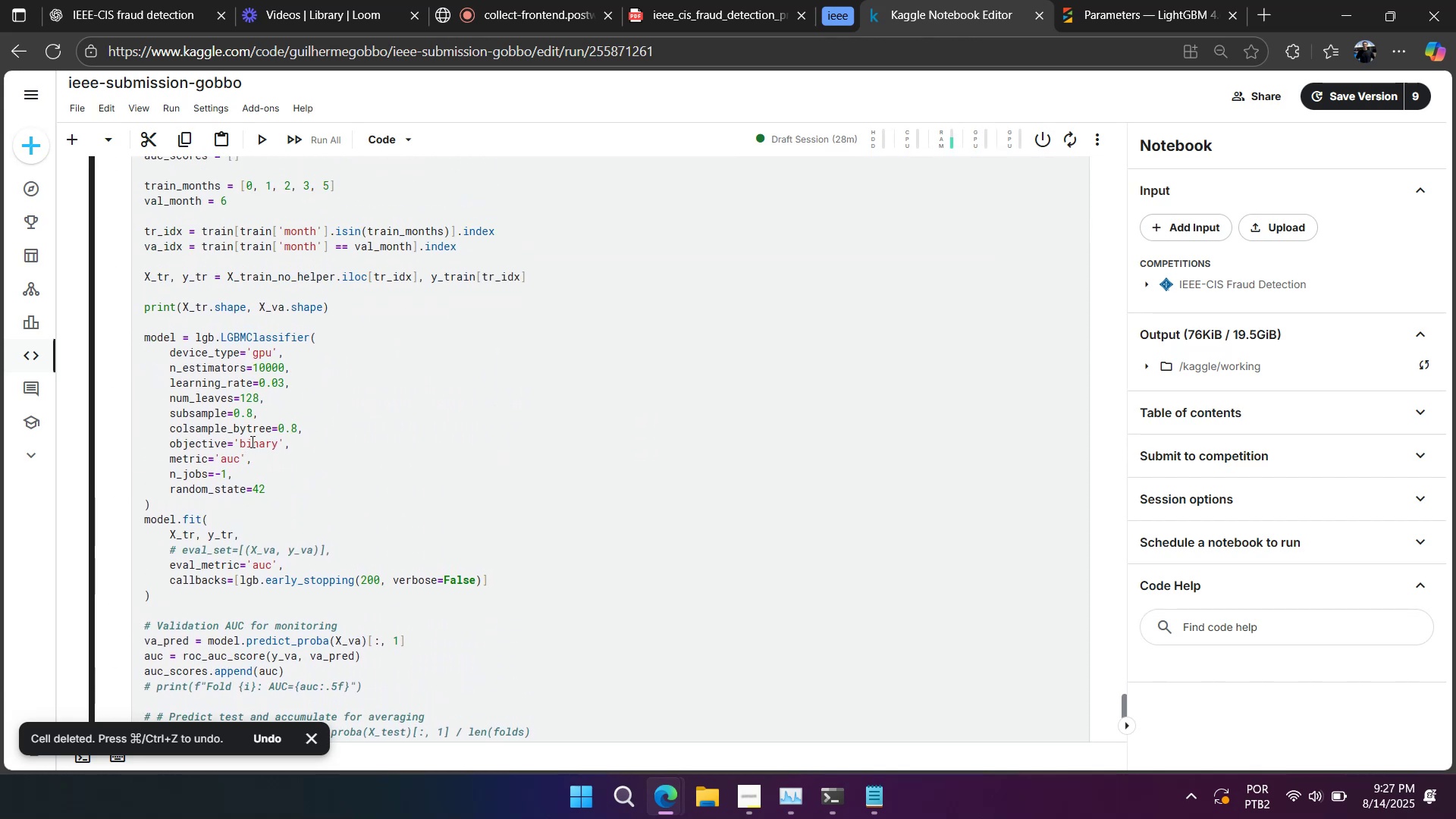 
scroll: coordinate [290, 369], scroll_direction: down, amount: 1.0
 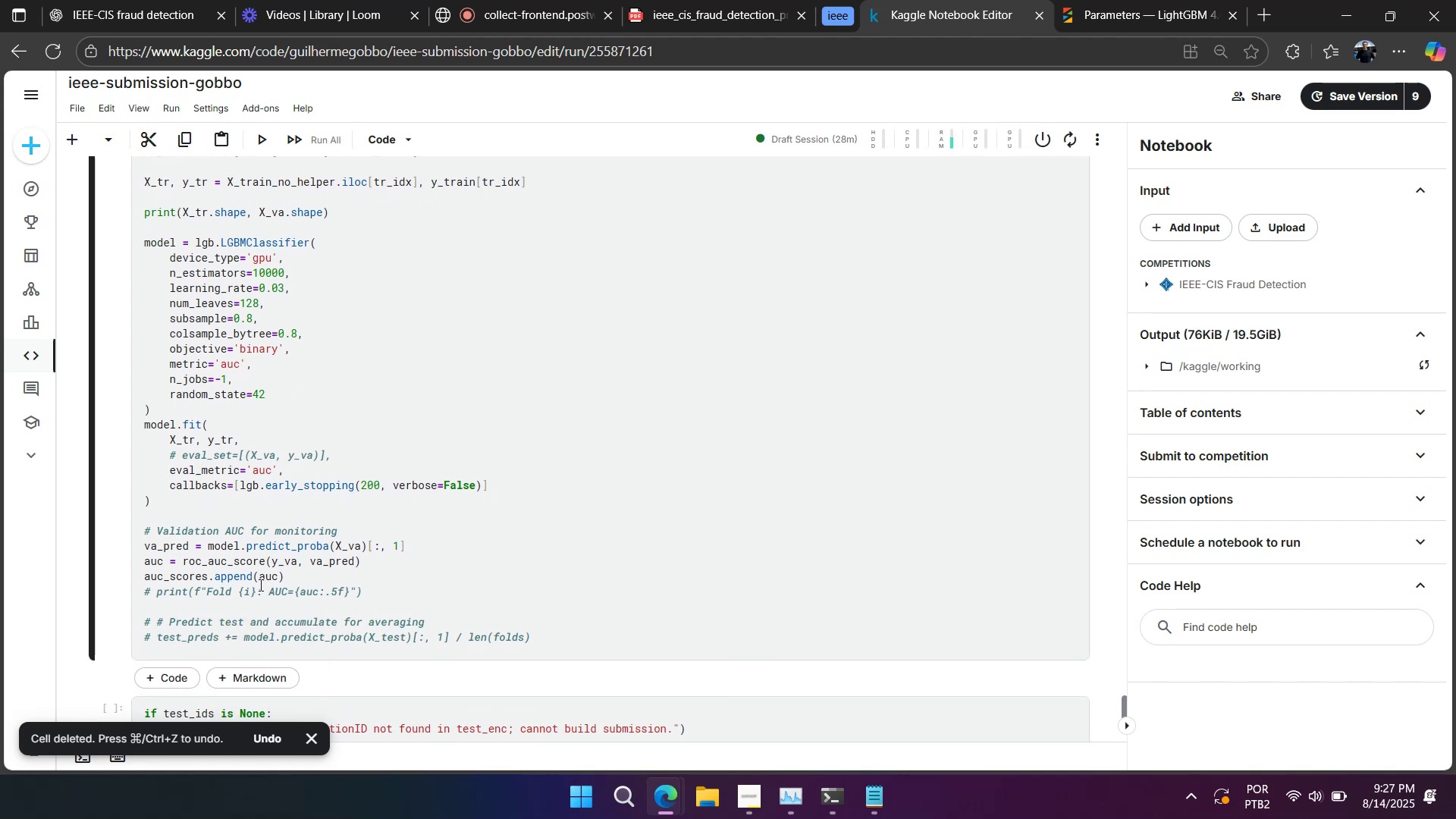 
left_click([276, 618])
 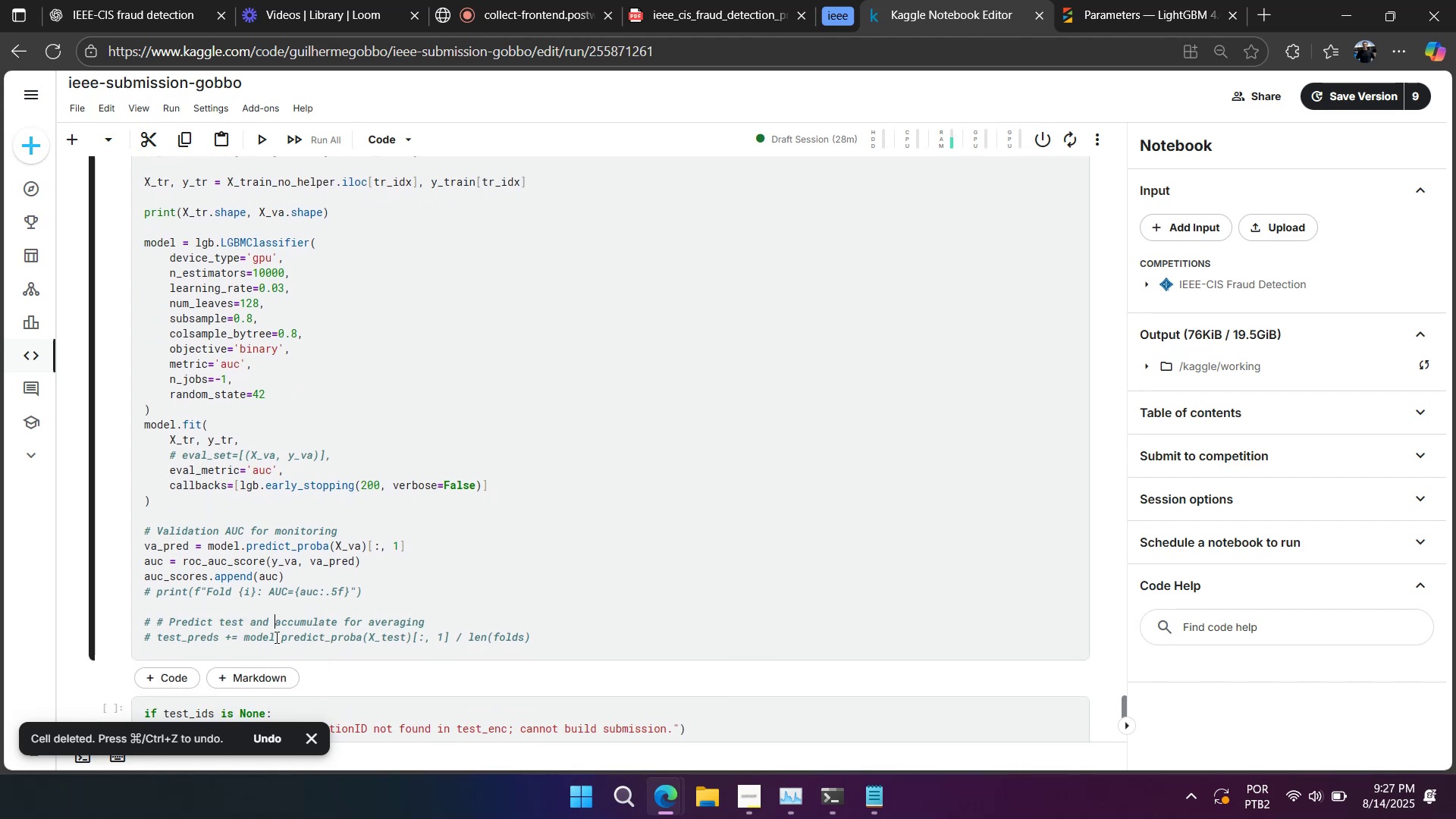 
left_click([275, 637])
 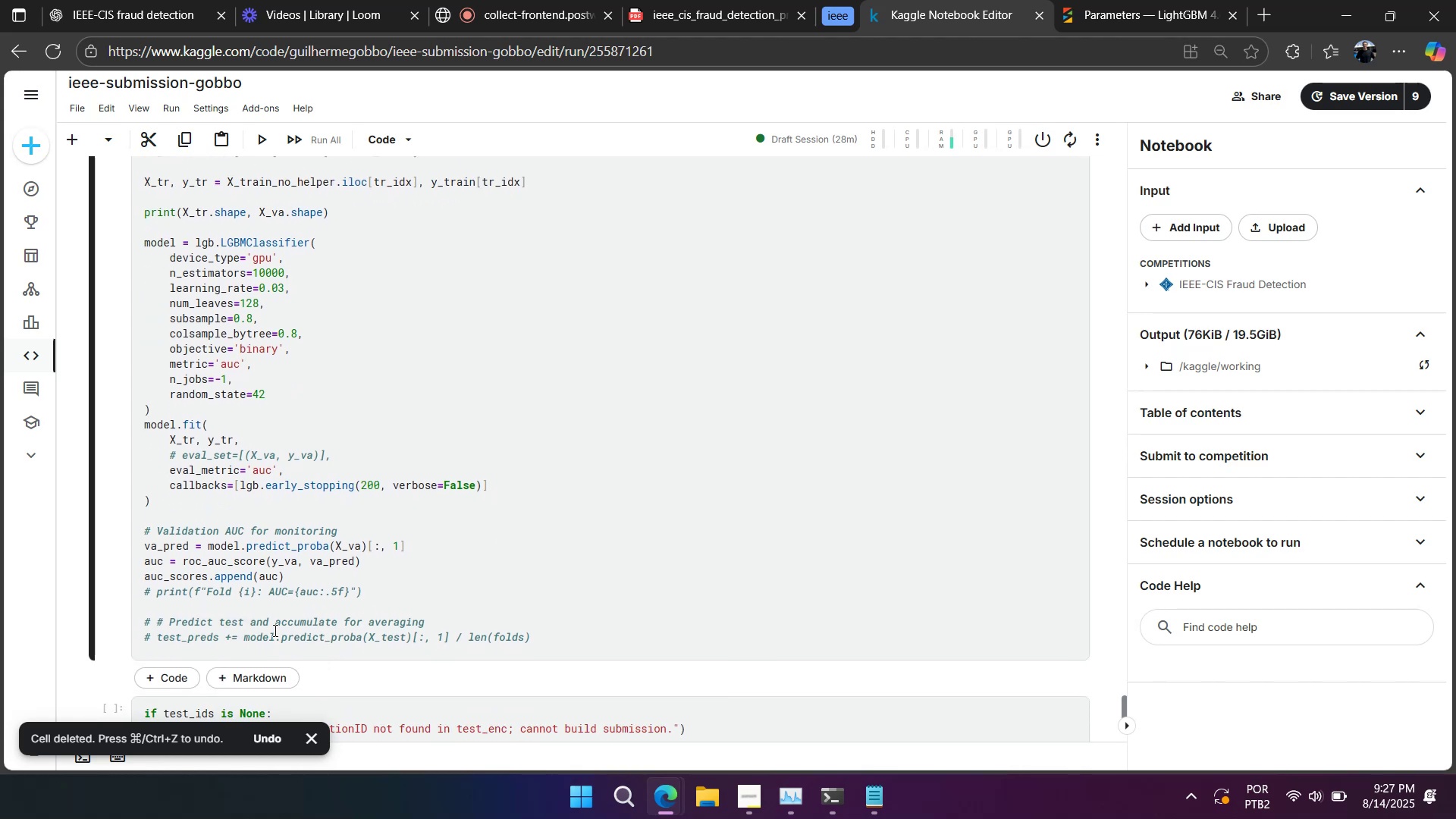 
key(Control+Slash)
 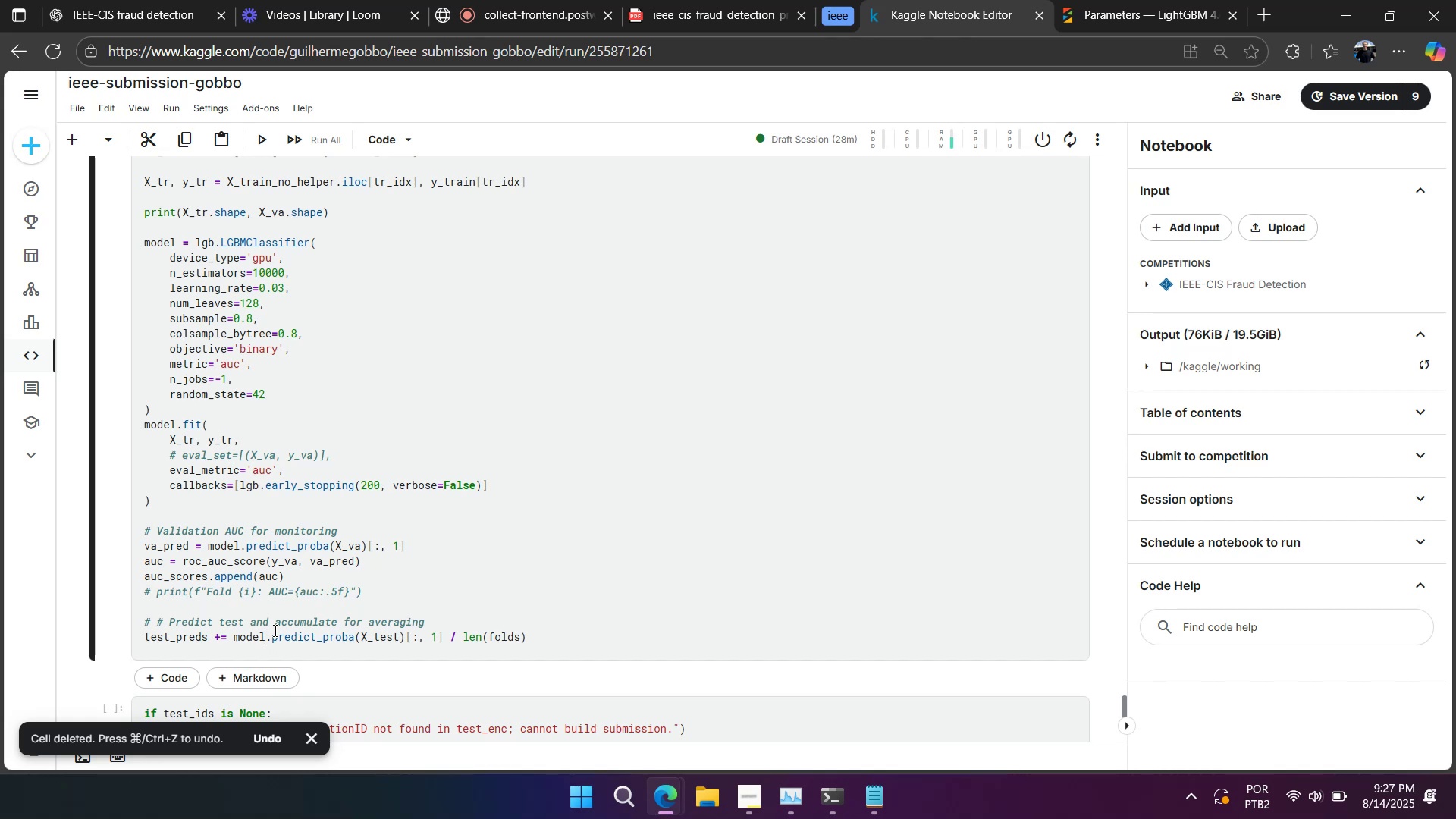 
wait(6.47)
 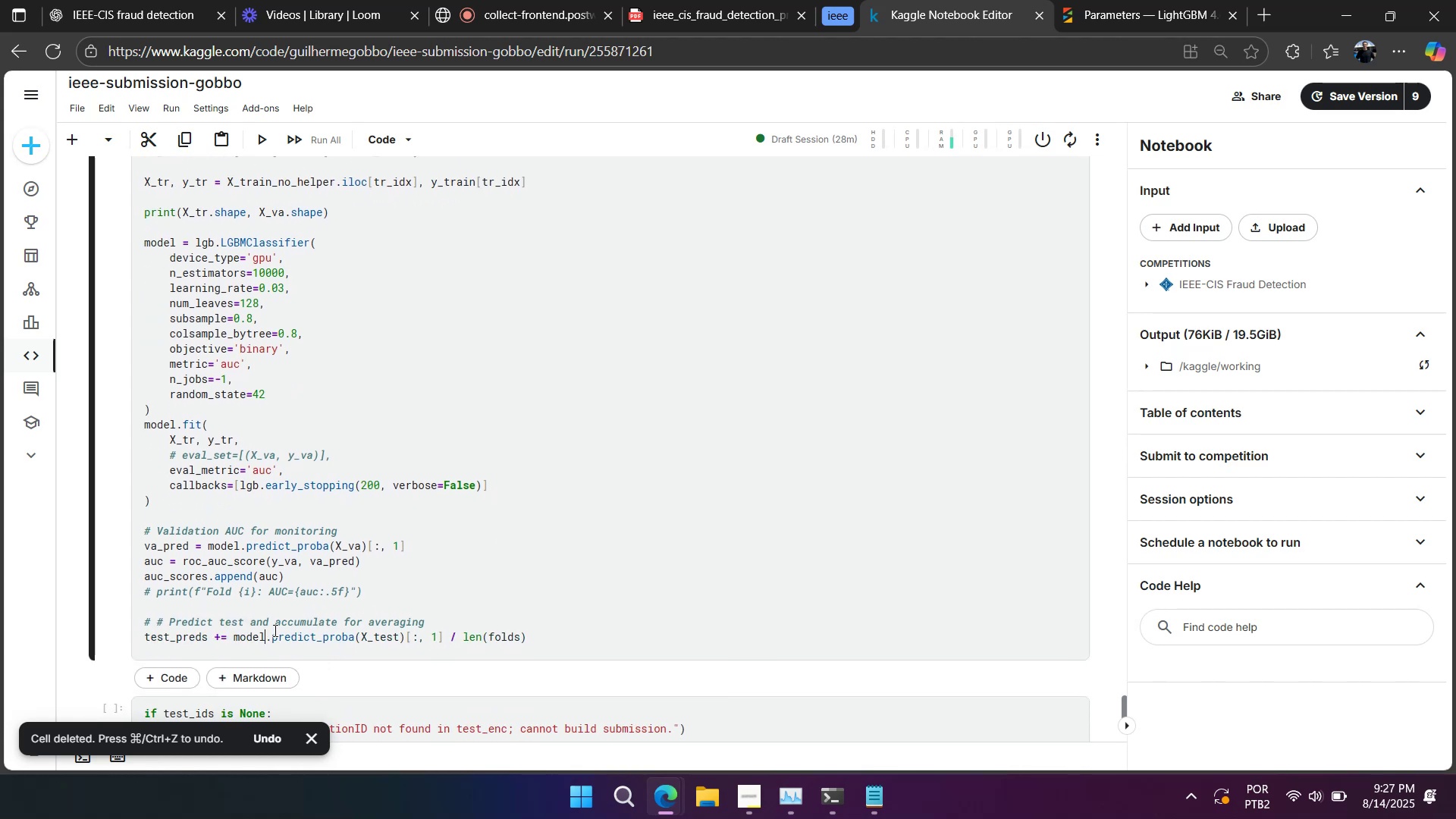 
left_click_drag(start_coordinate=[272, 602], to_coordinate=[252, 509])
 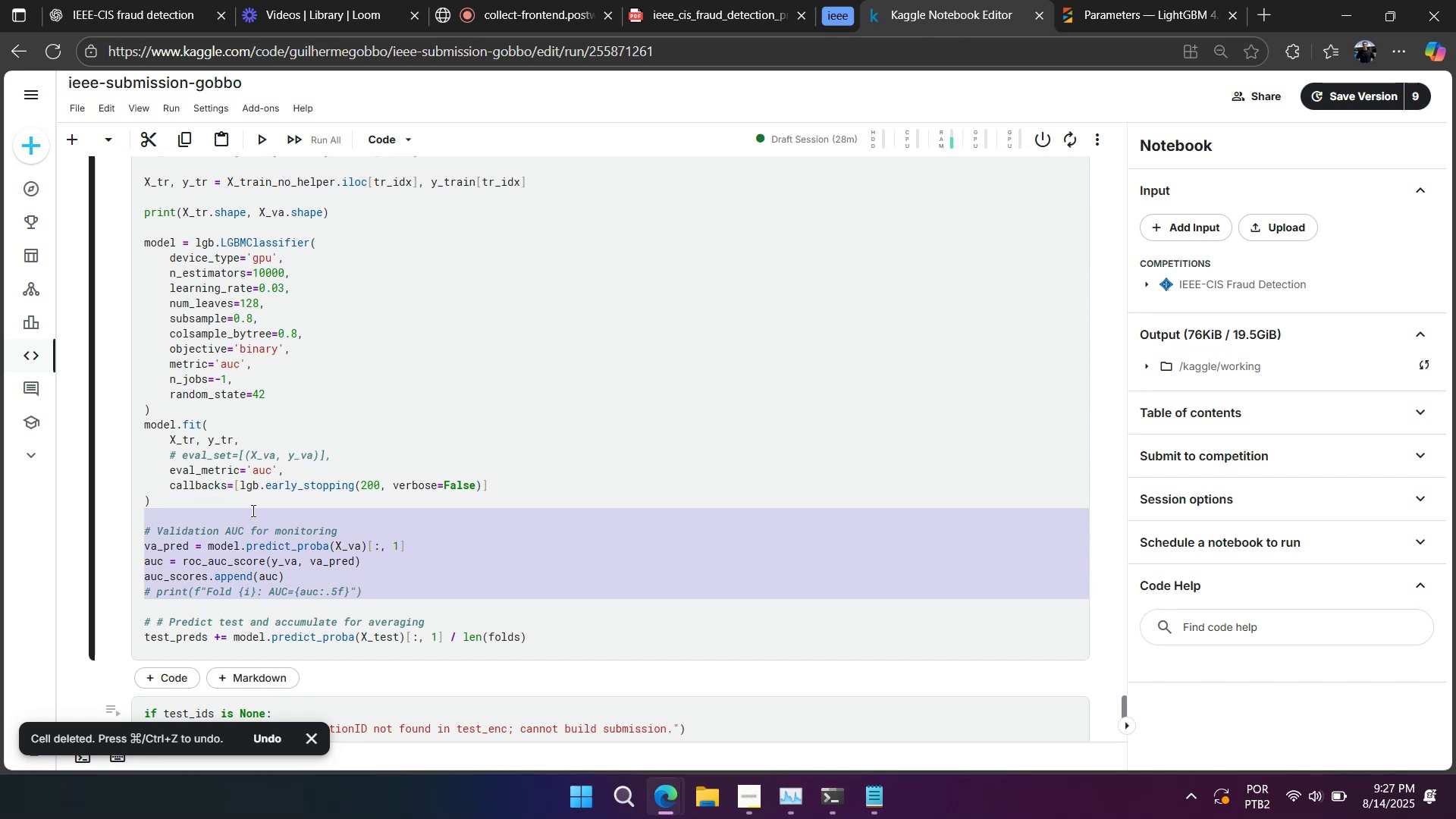 
key(Backspace)
 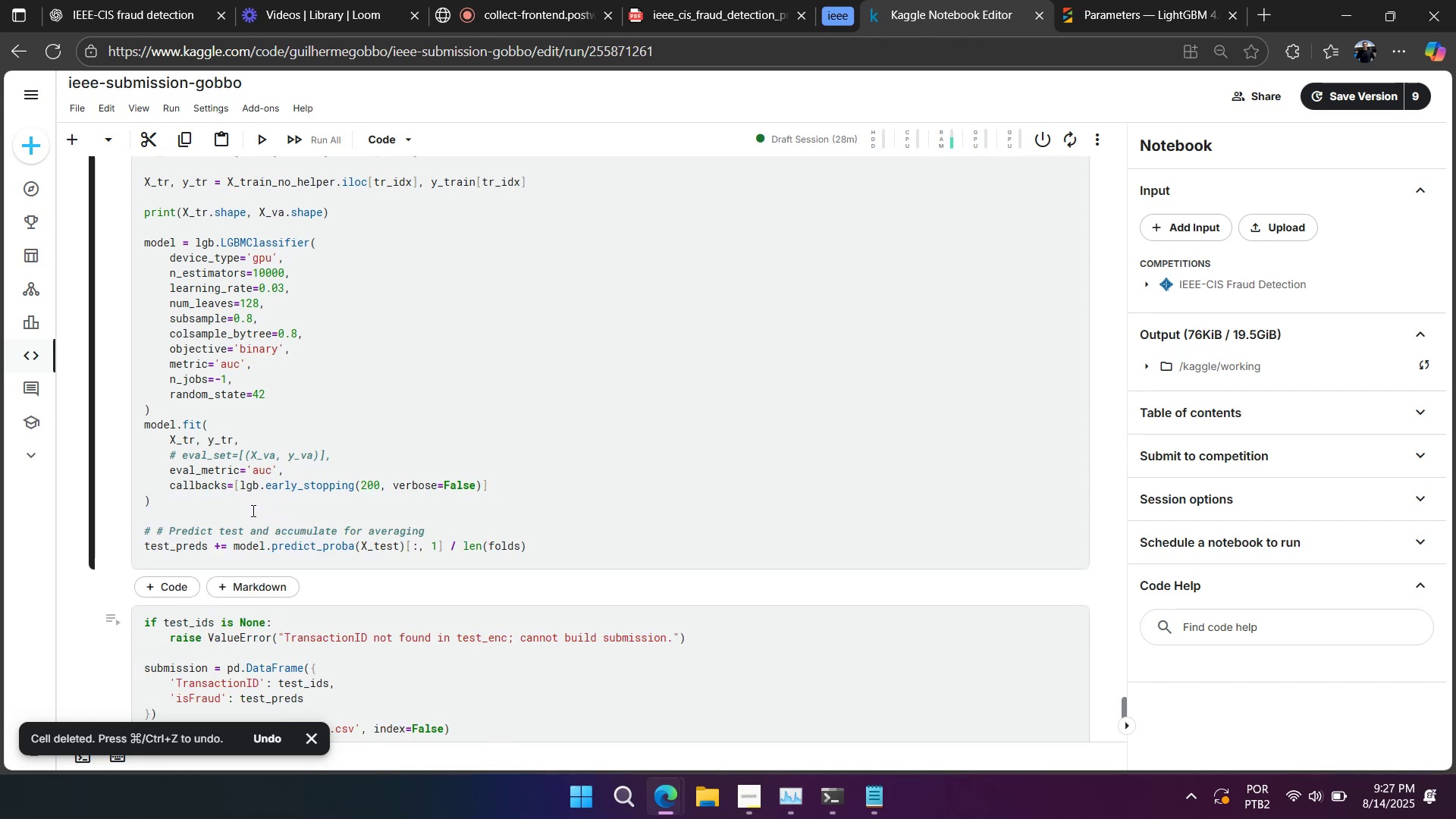 
key(Enter)
 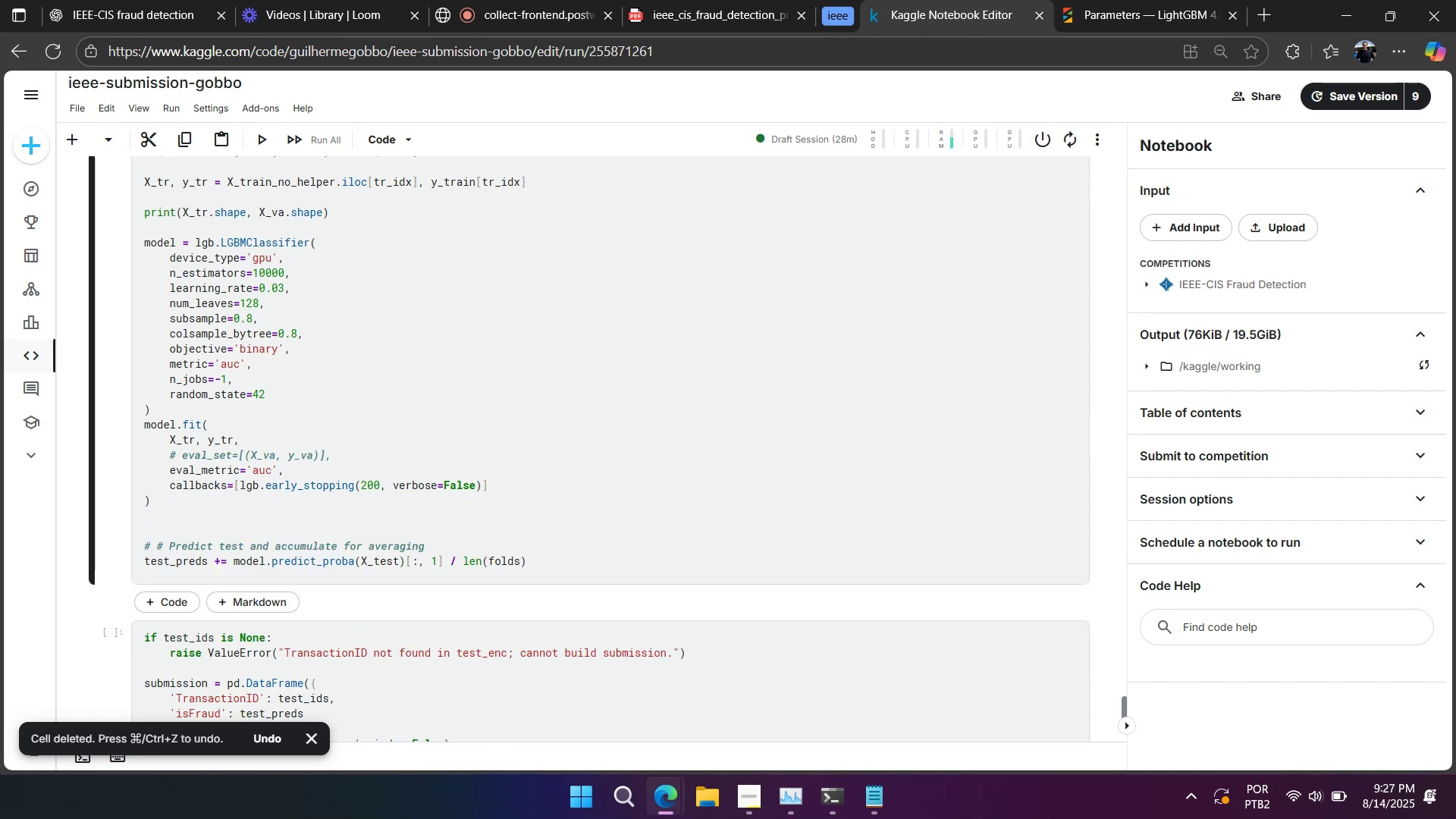 
key(Backspace)
 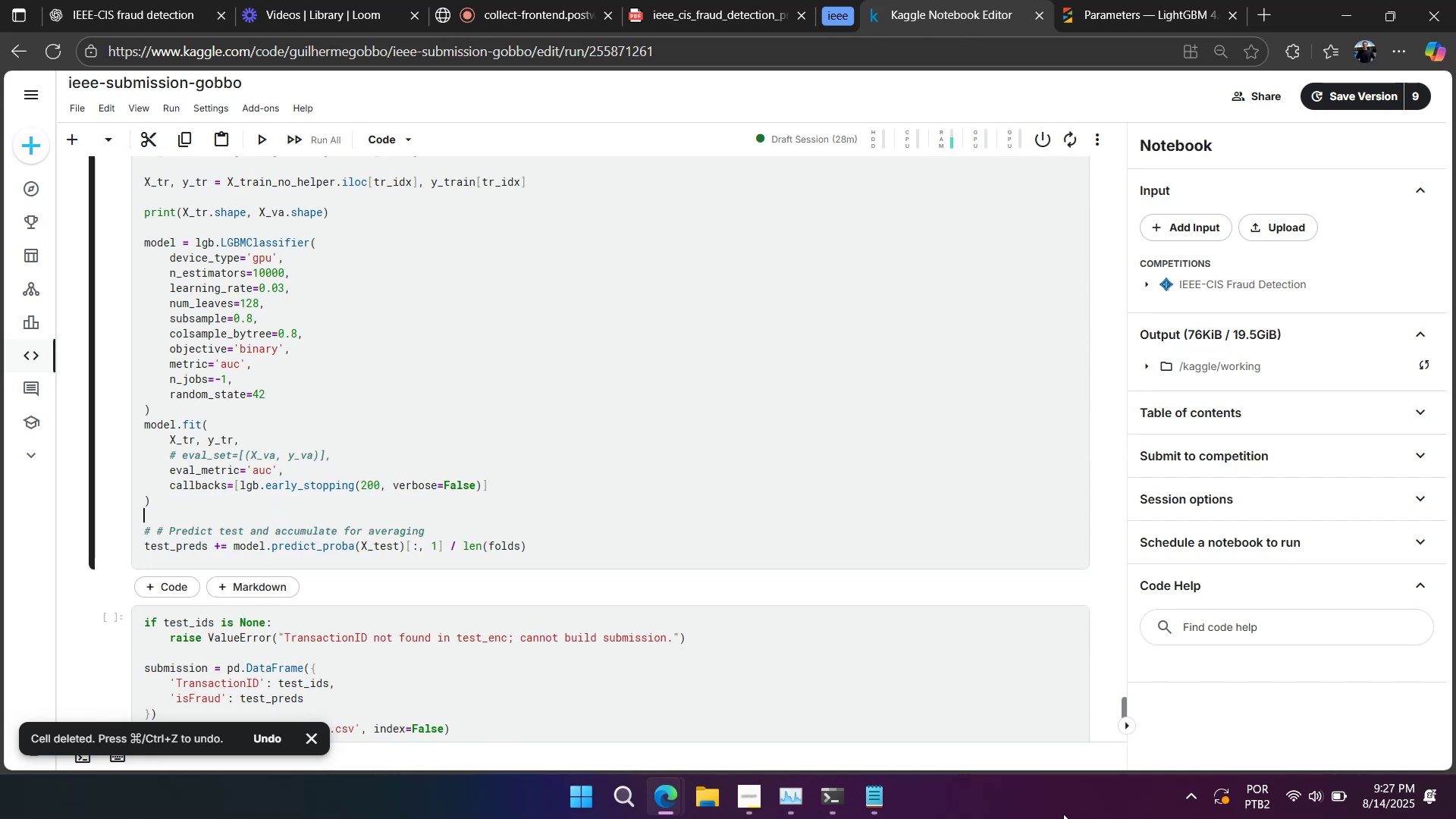 
scroll: coordinate [240, 180], scroll_direction: up, amount: 7.0
 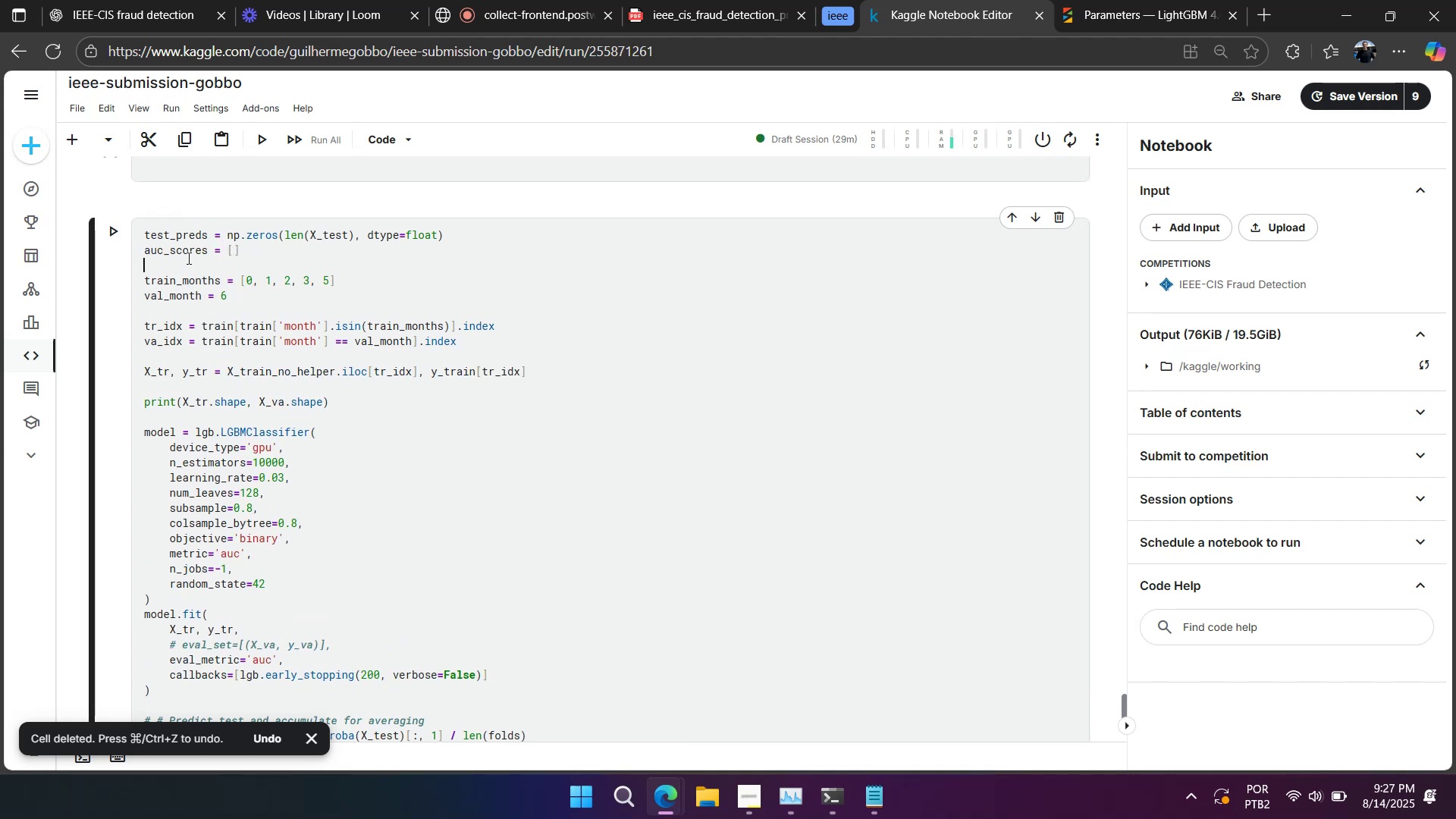 
double_click([188, 253])
 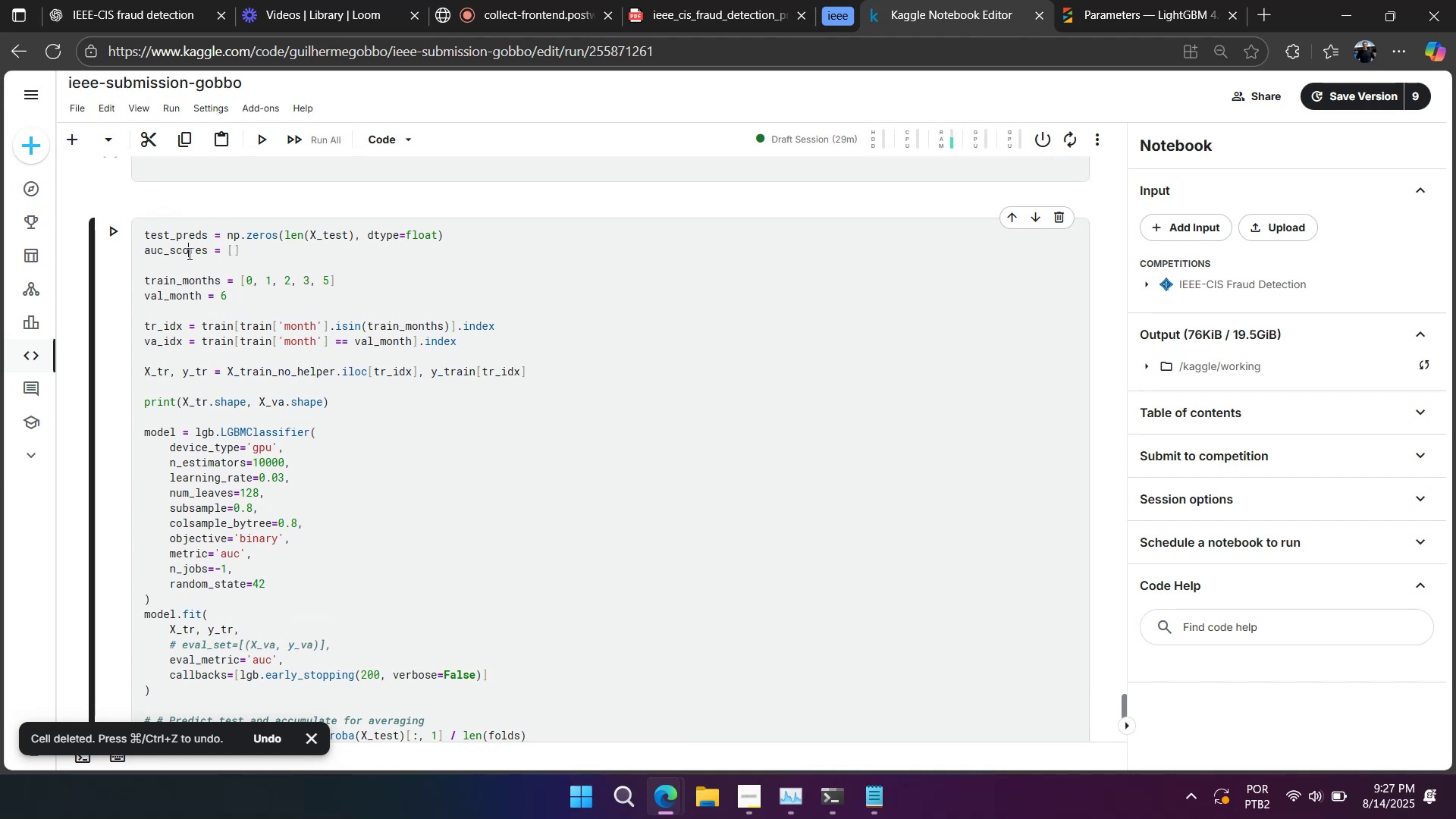 
triple_click([188, 253])
 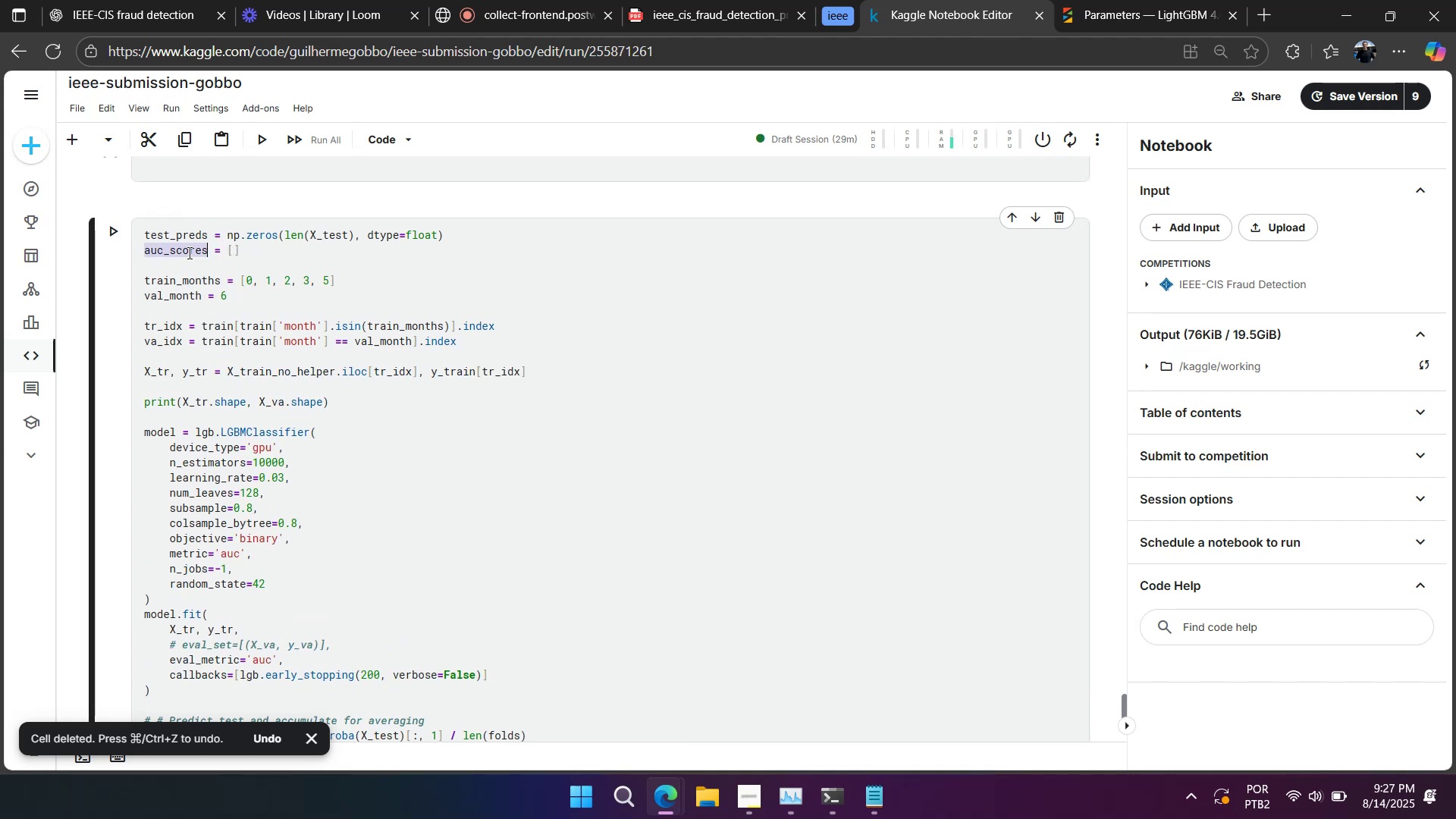 
triple_click([188, 253])
 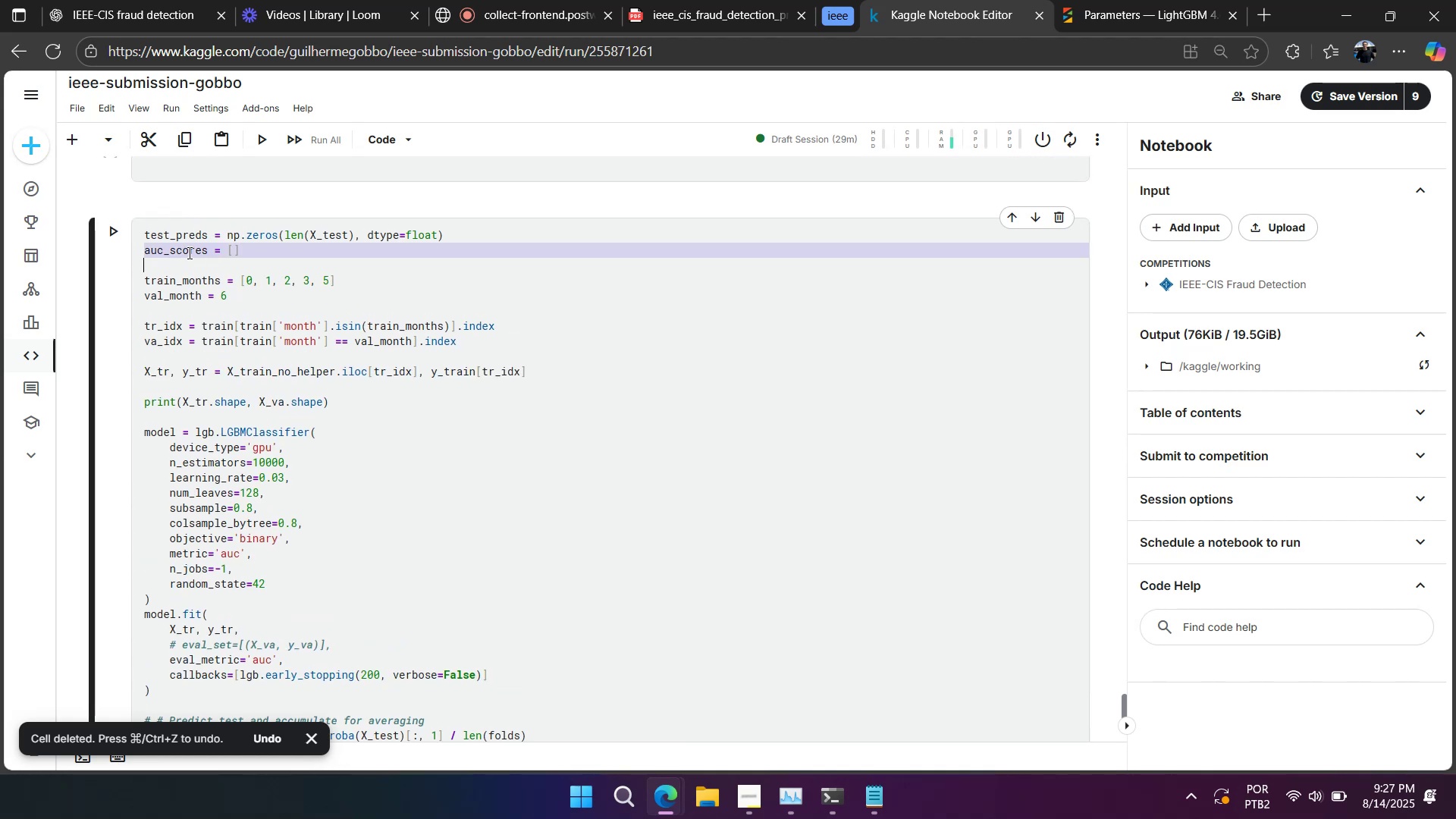 
key(Backspace)
 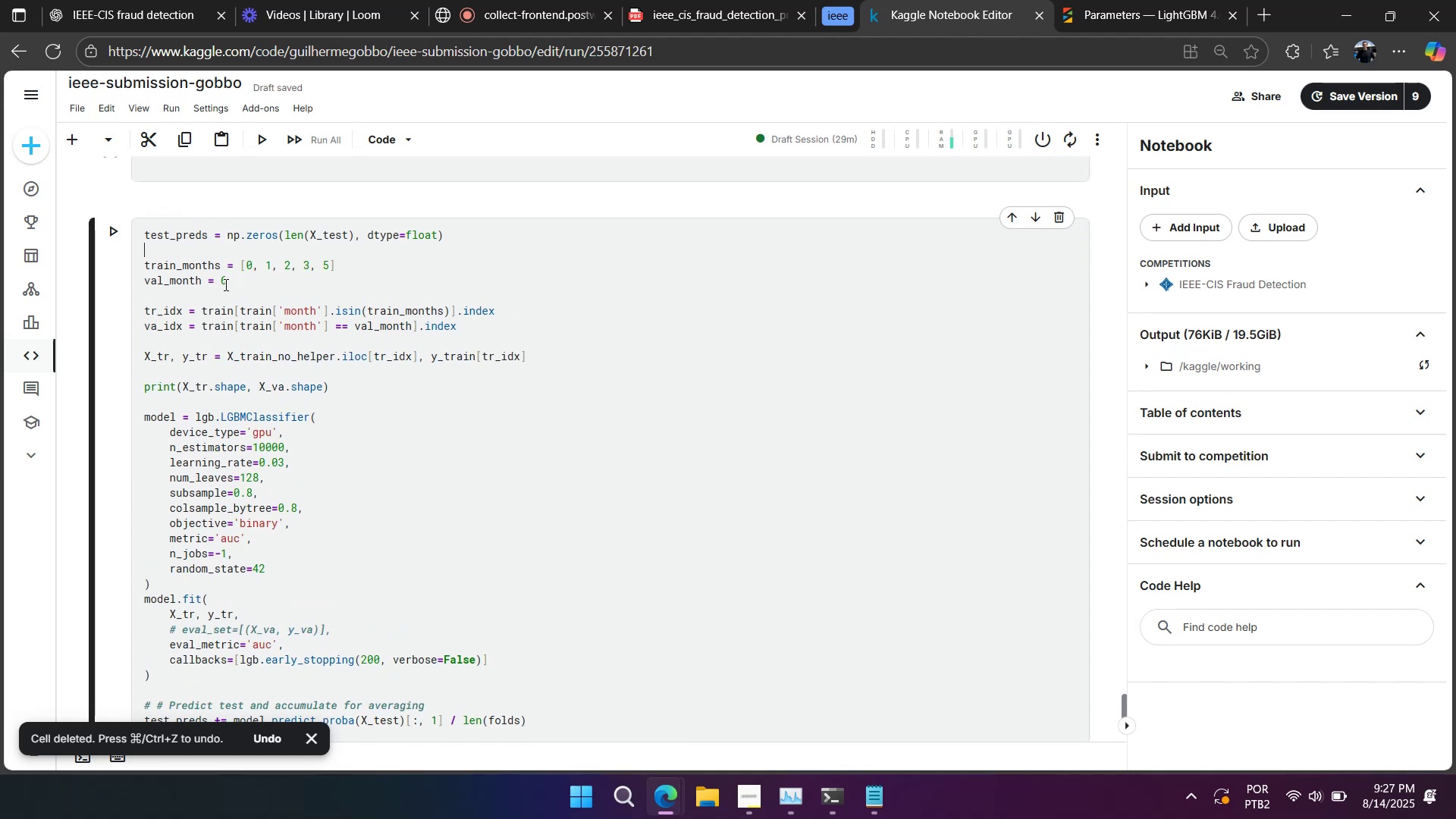 
wait(6.13)
 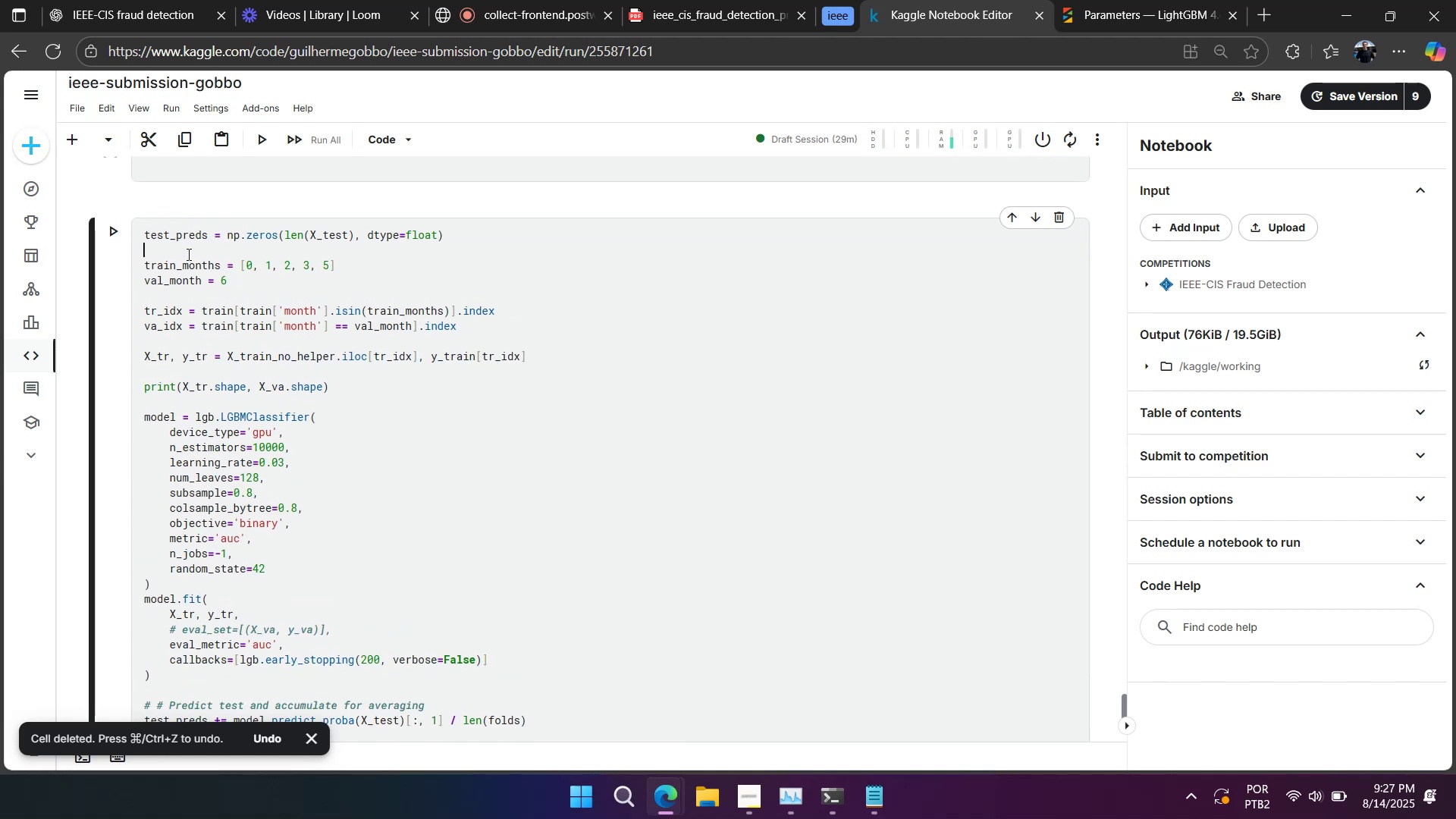 
double_click([218, 327])
 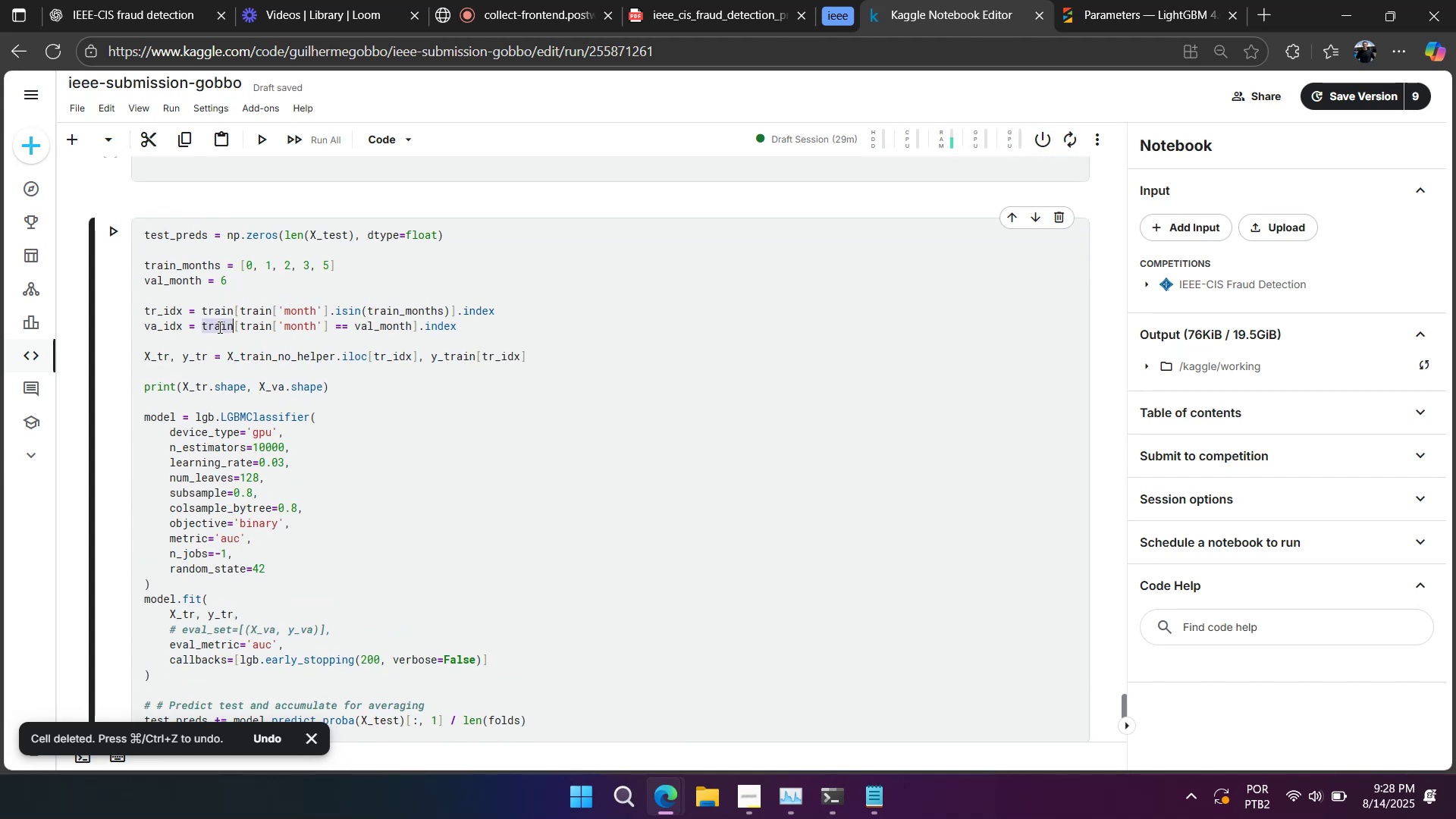 
triple_click([218, 327])
 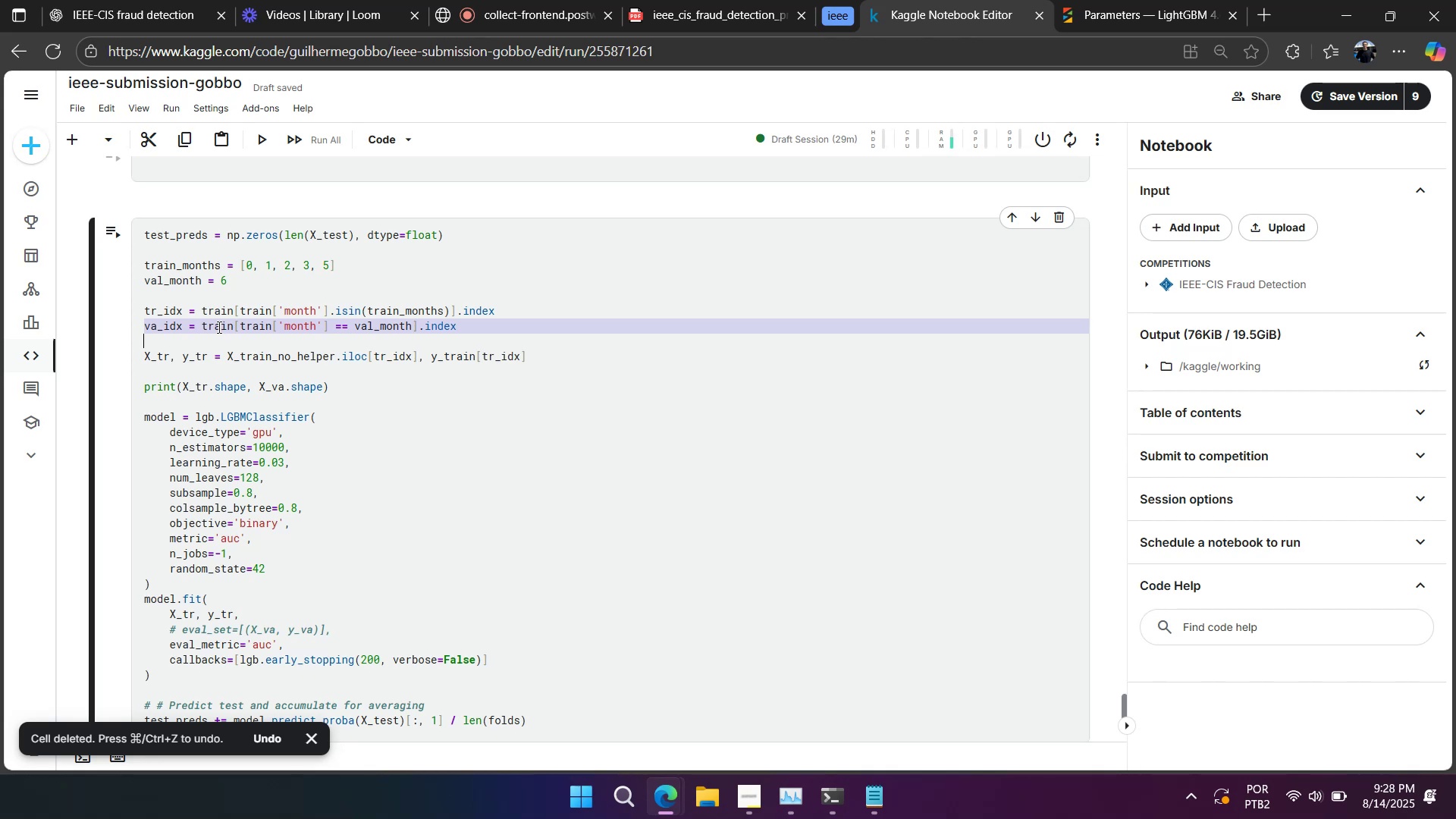 
key(Backspace)
 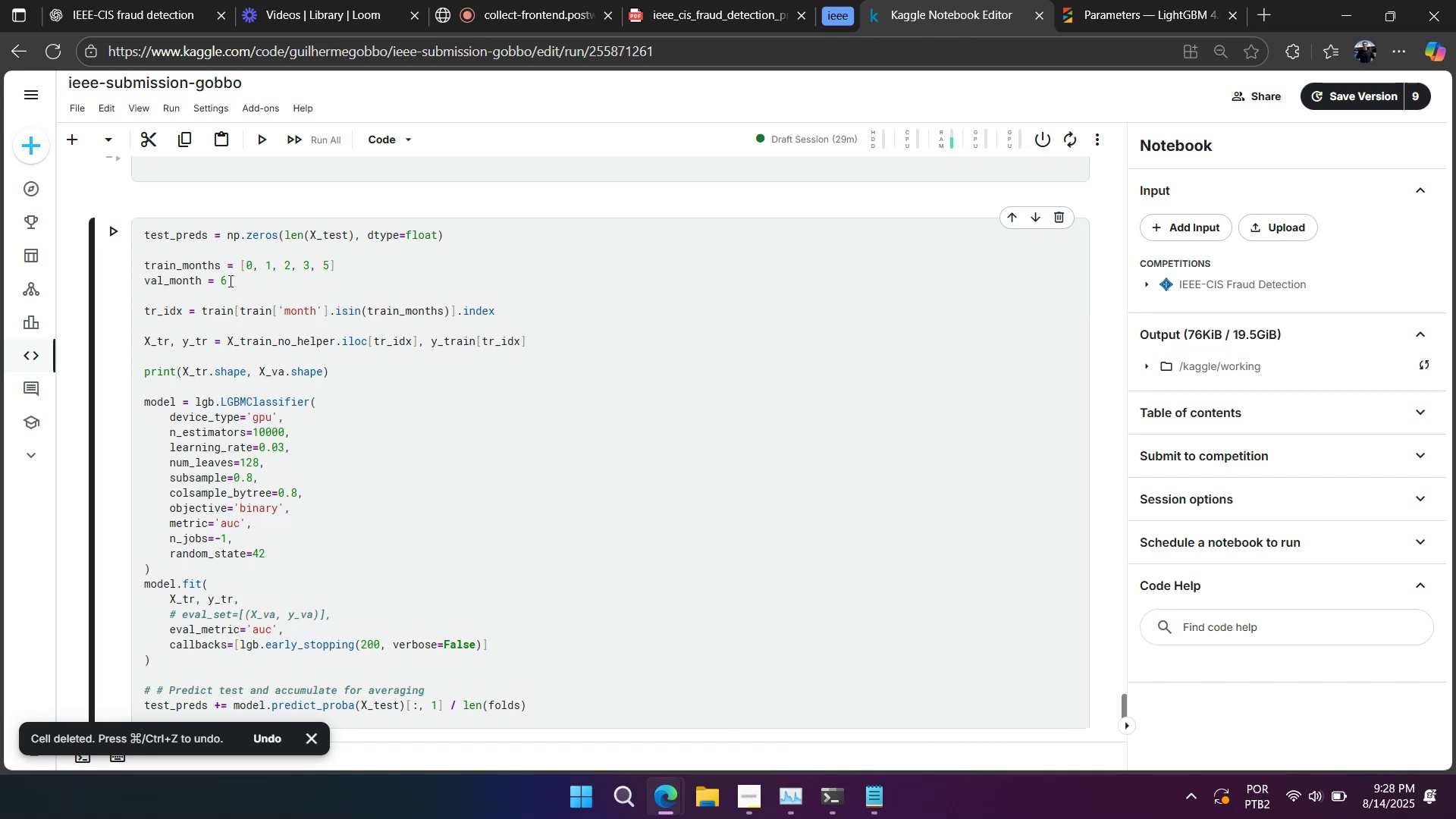 
left_click([229, 280])
 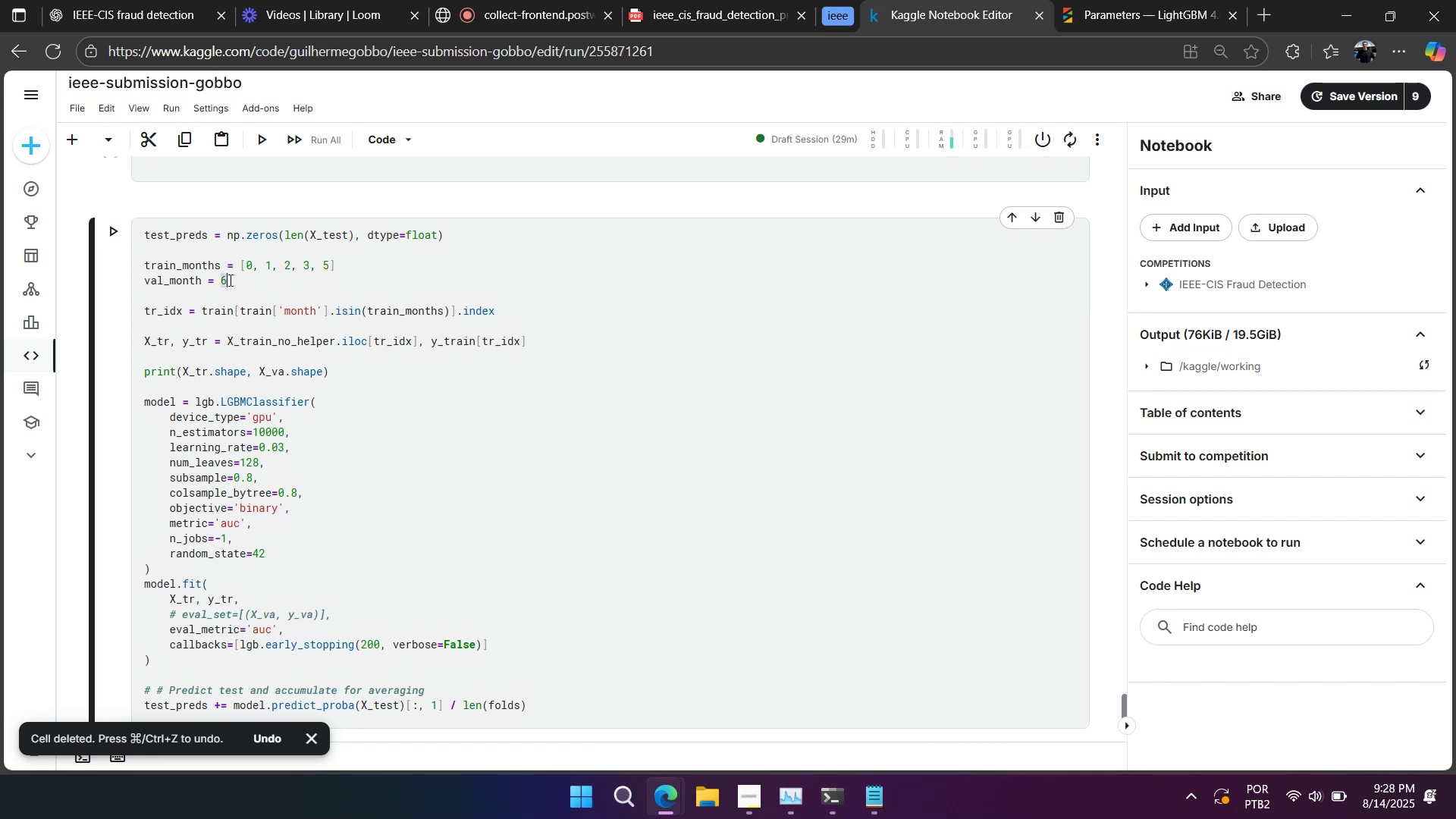 
triple_click([229, 280])
 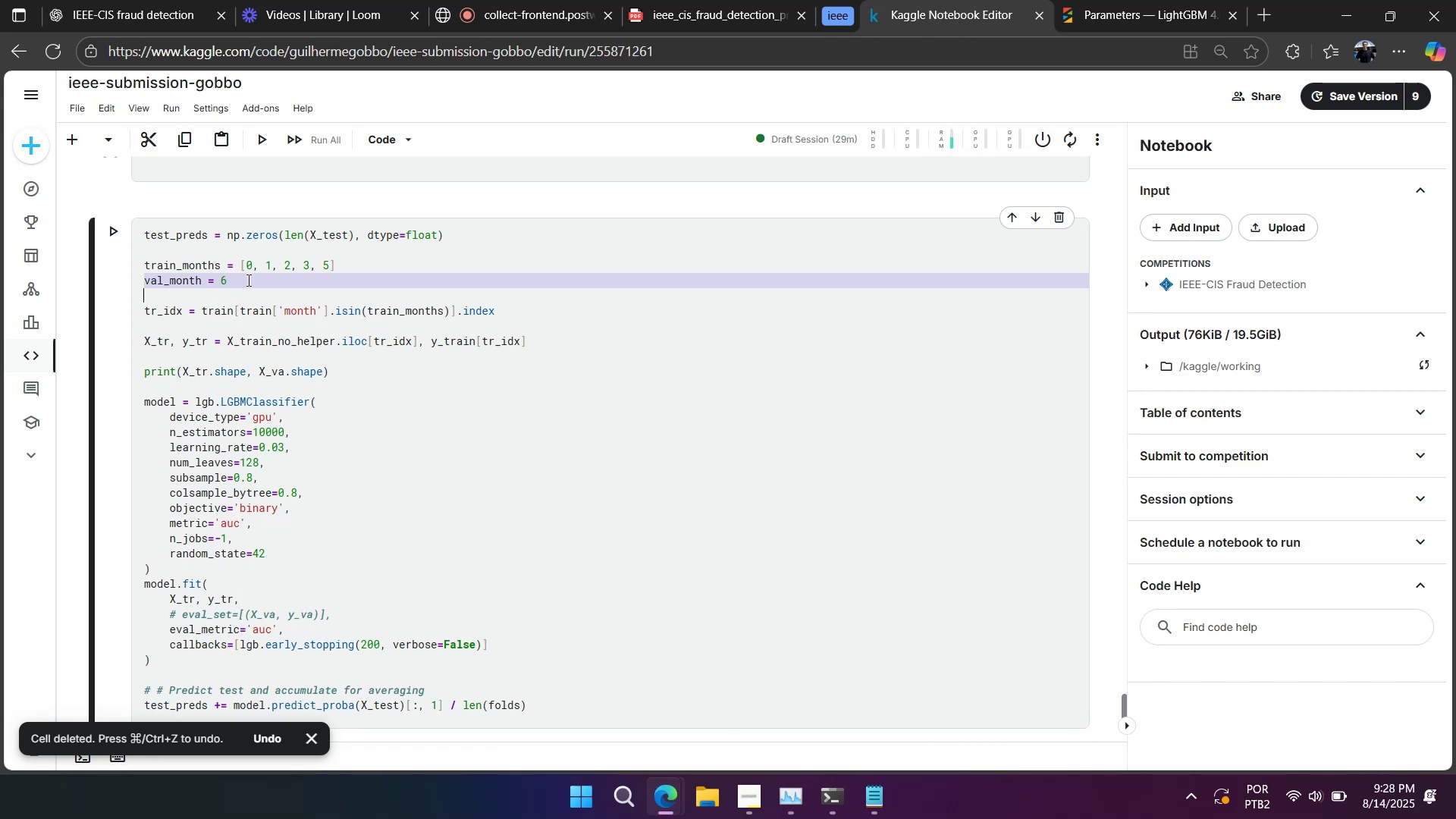 
key(Backspace)
 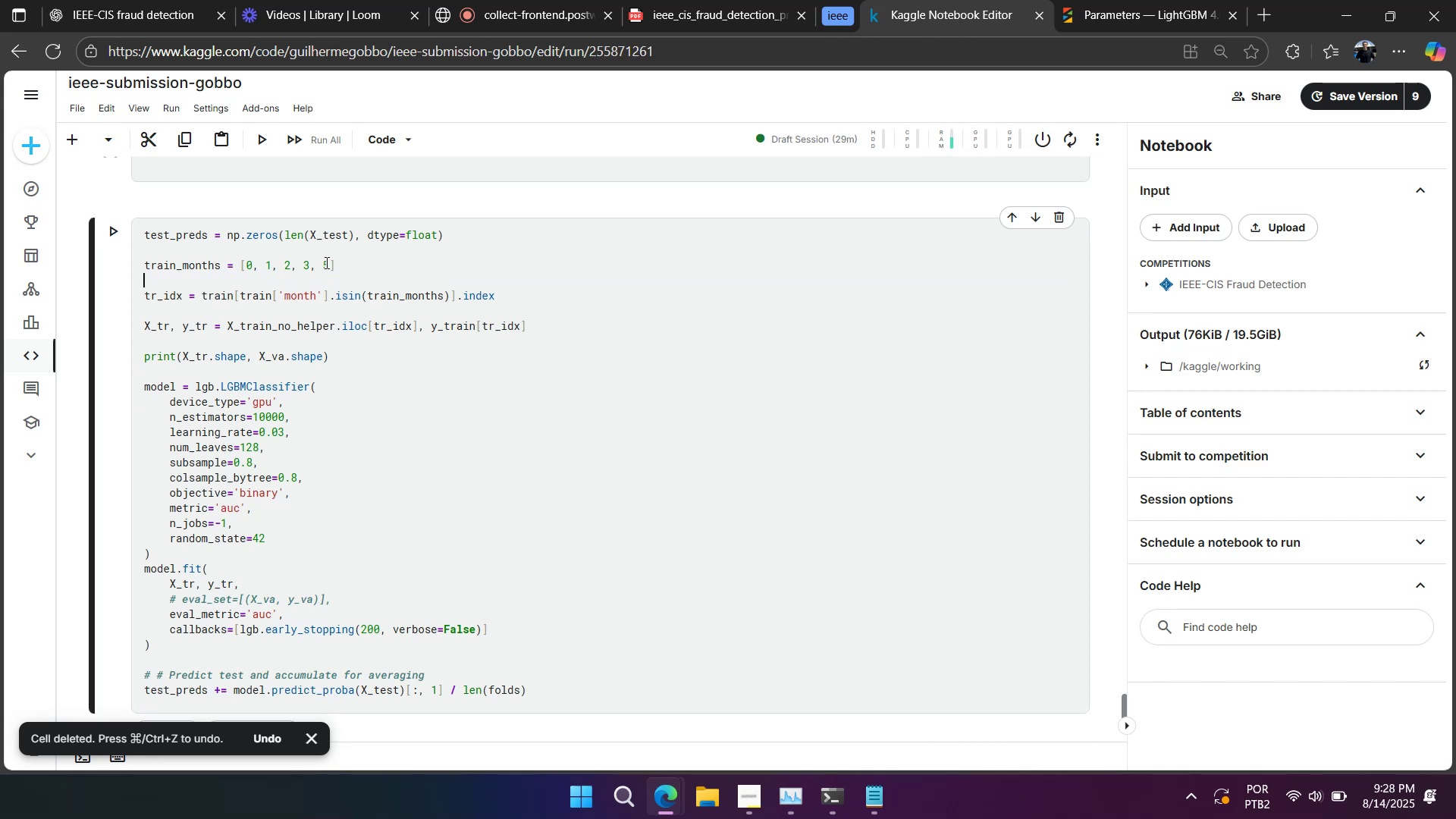 
left_click([330, 259])
 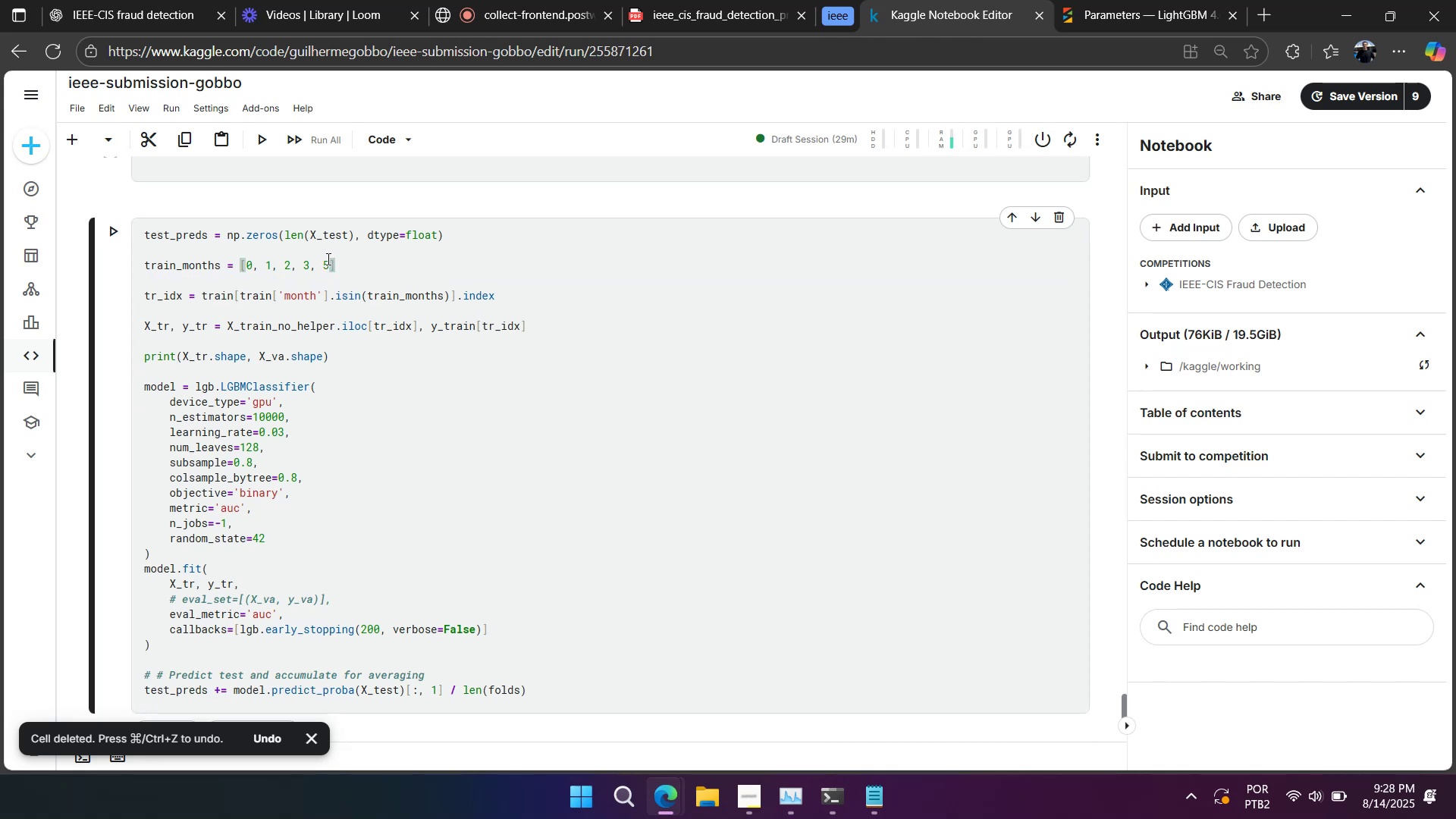 
key(Comma)
 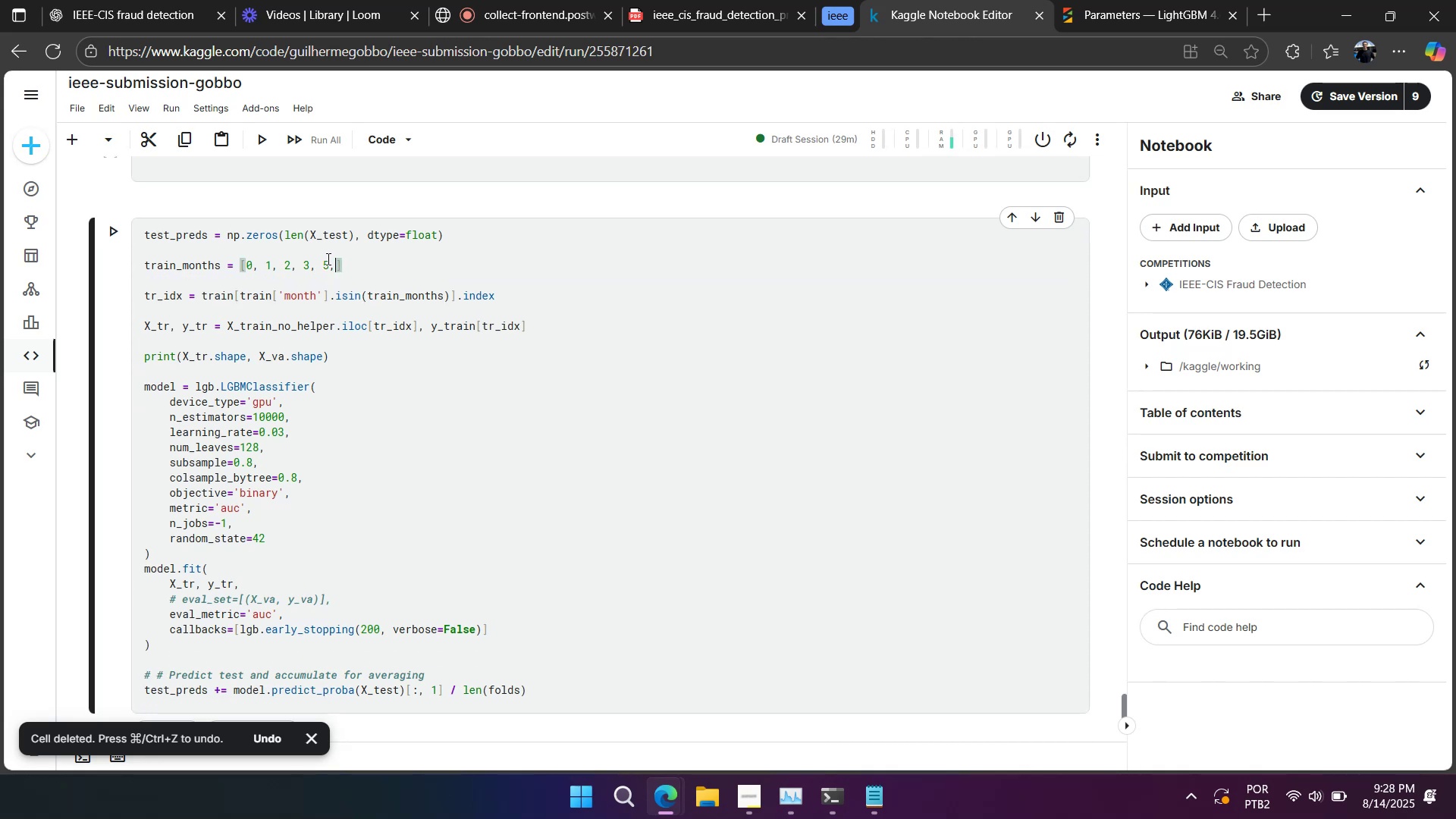 
key(Space)
 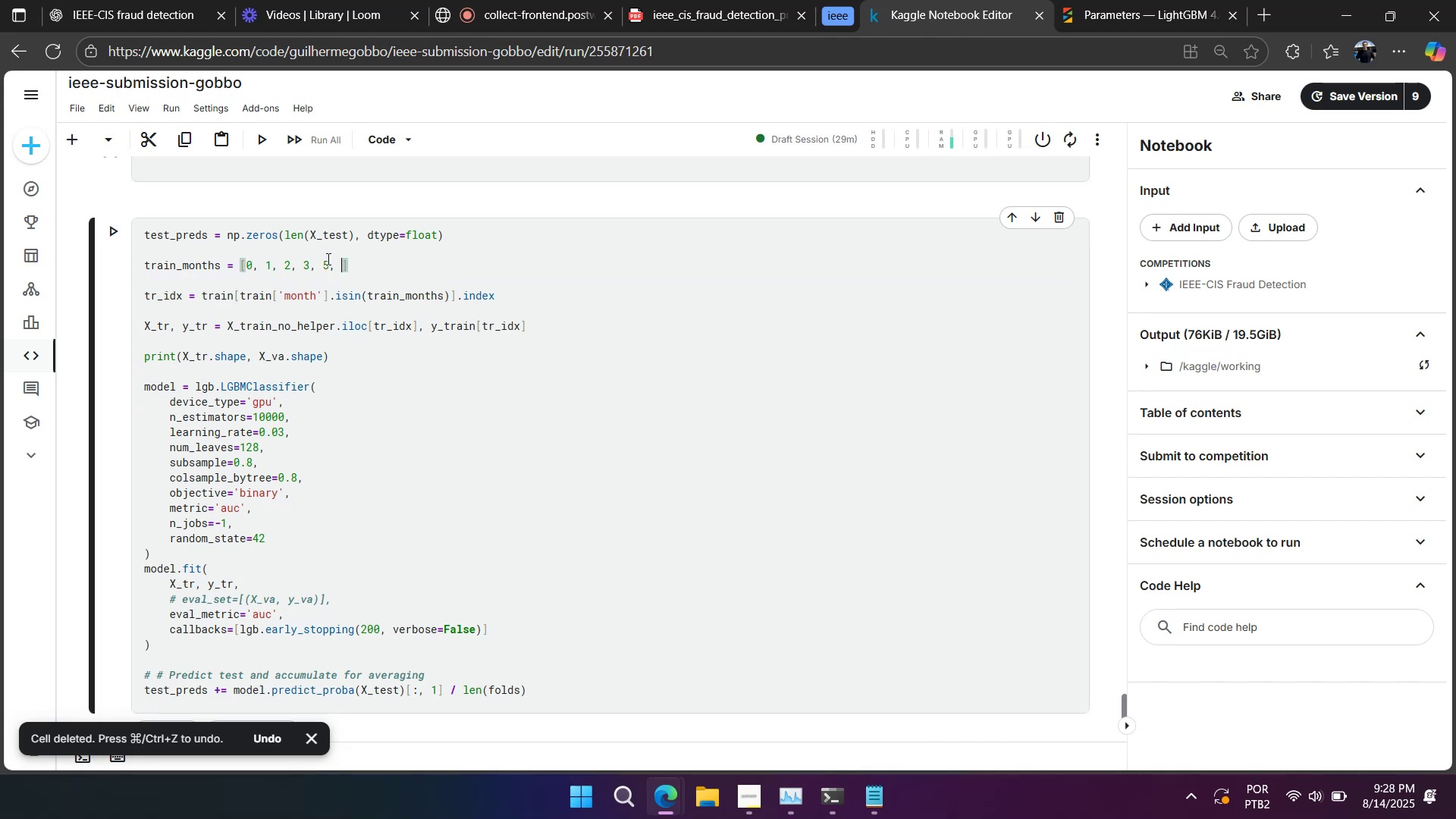 
key(Numpad6)
 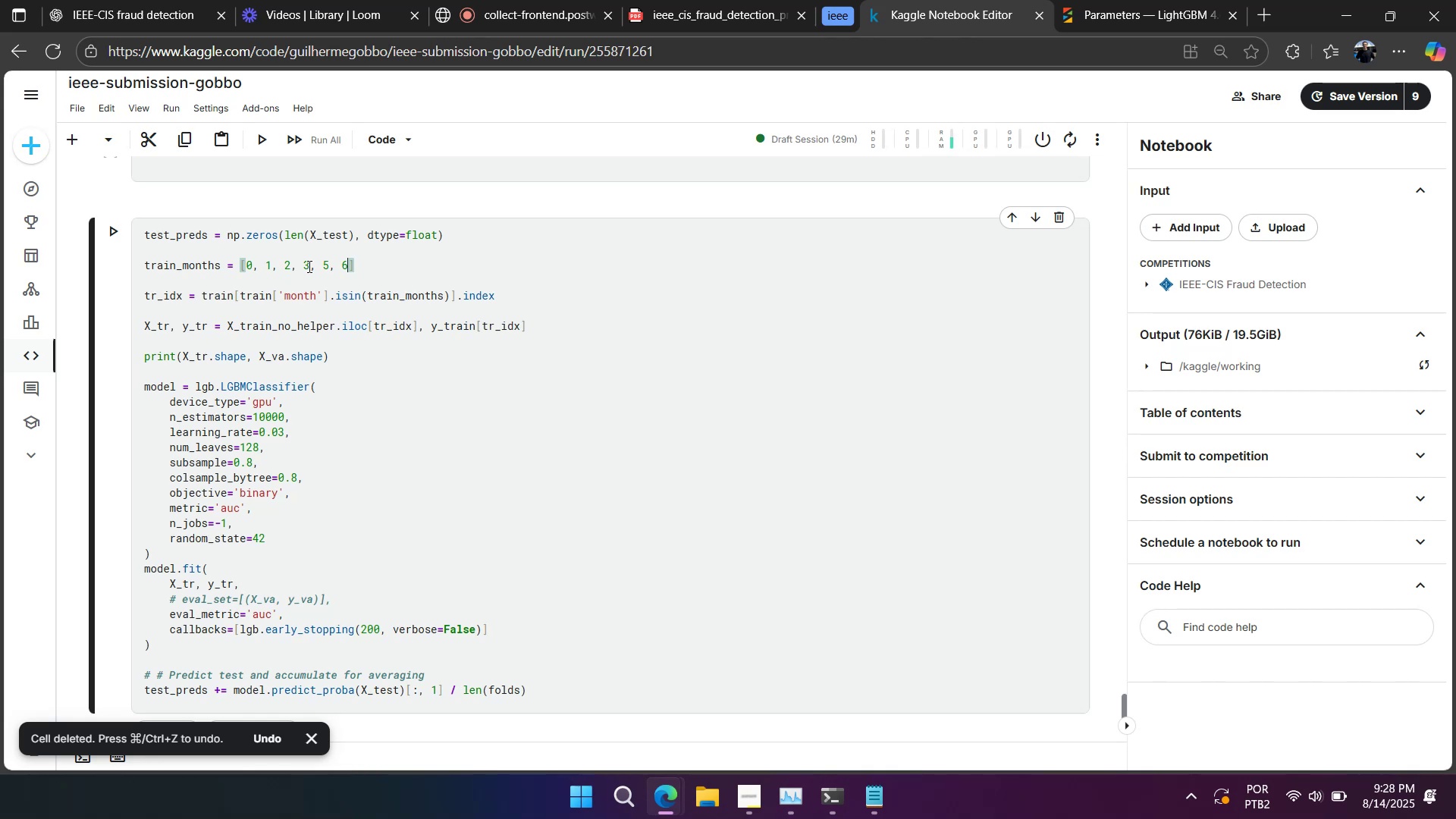 
wait(6.35)
 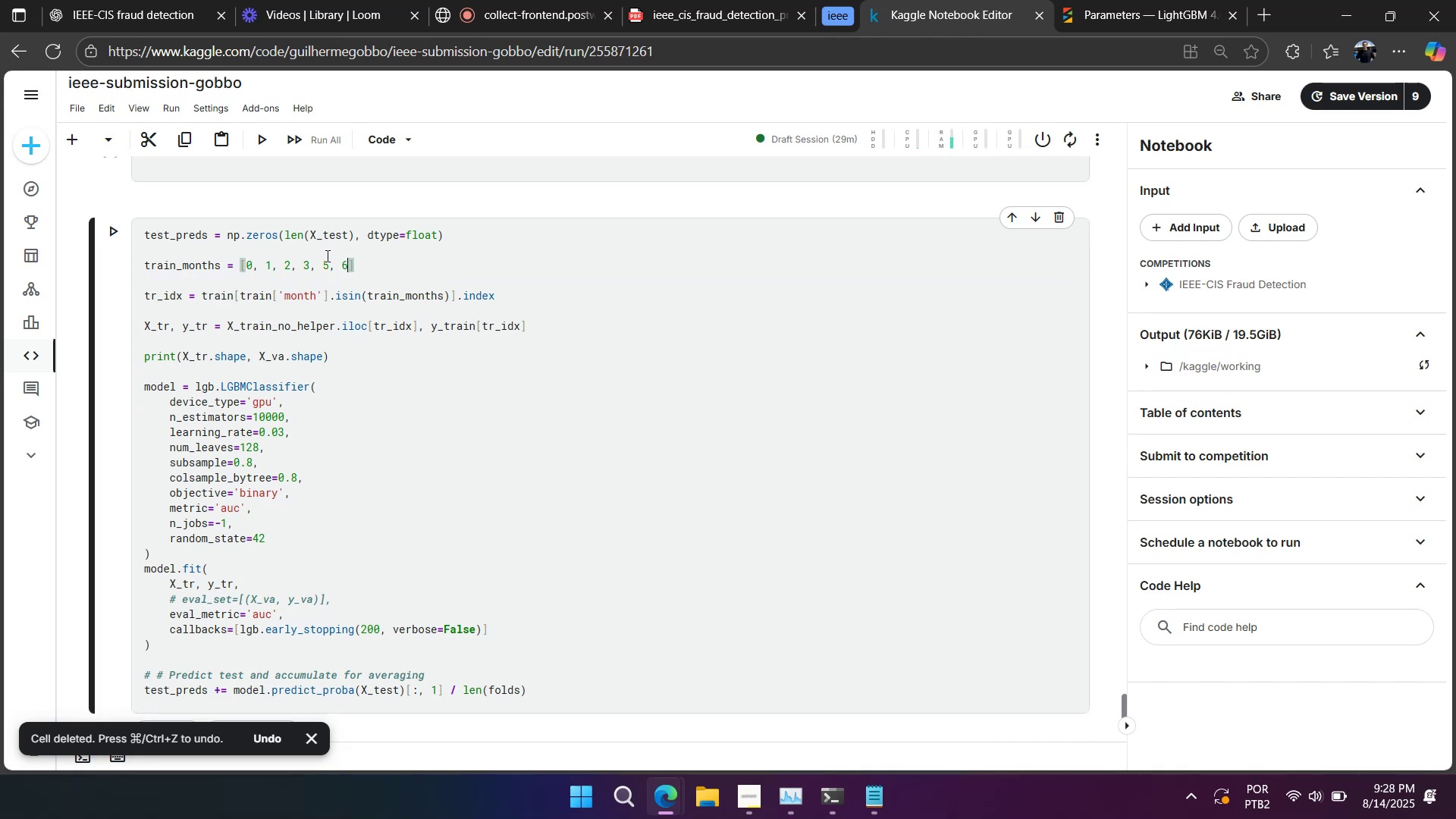 
left_click([294, 310])
 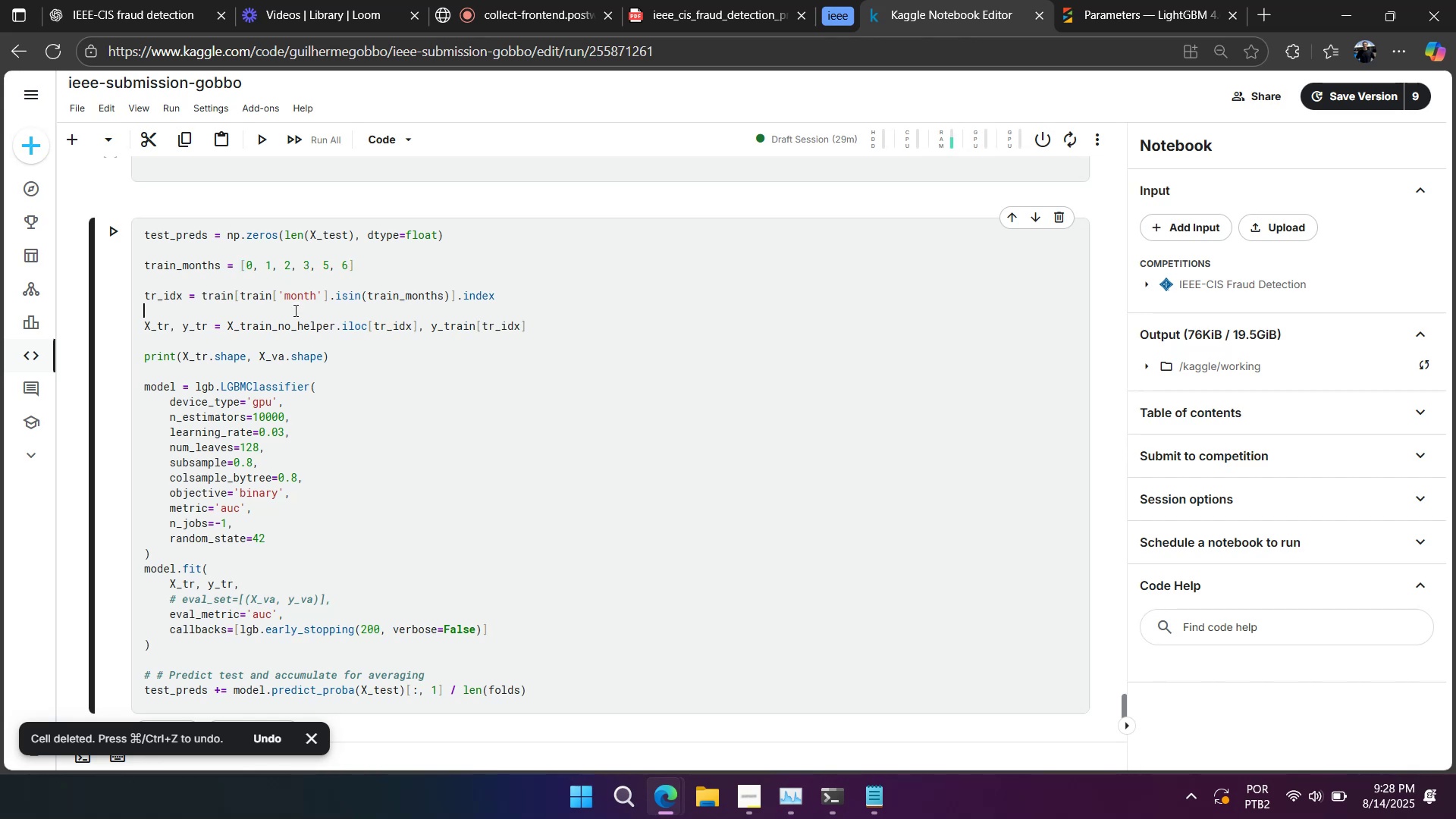 
scroll: coordinate [293, 310], scroll_direction: down, amount: 3.0
 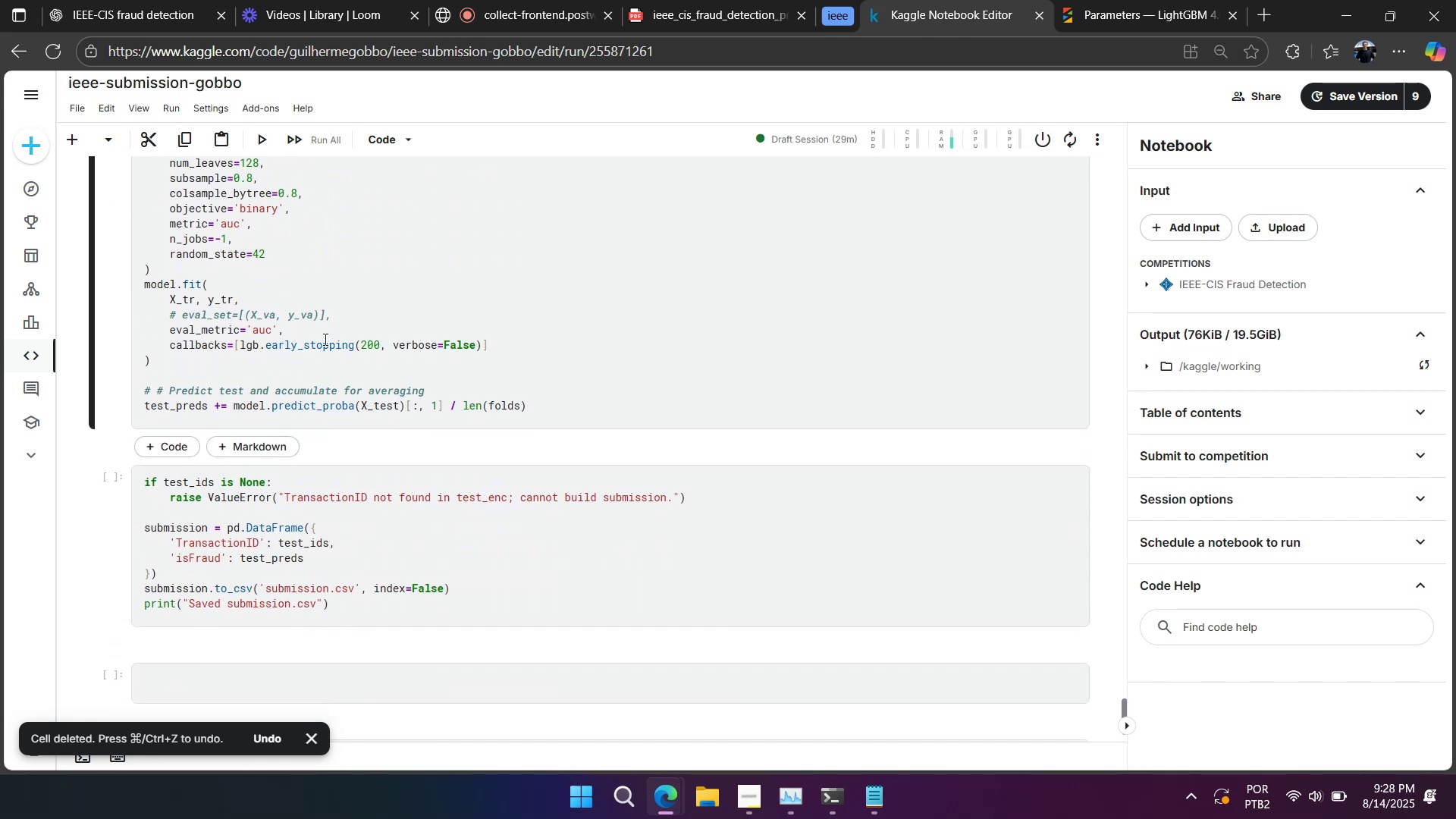 
scroll: coordinate [322, 339], scroll_direction: up, amount: 3.0
 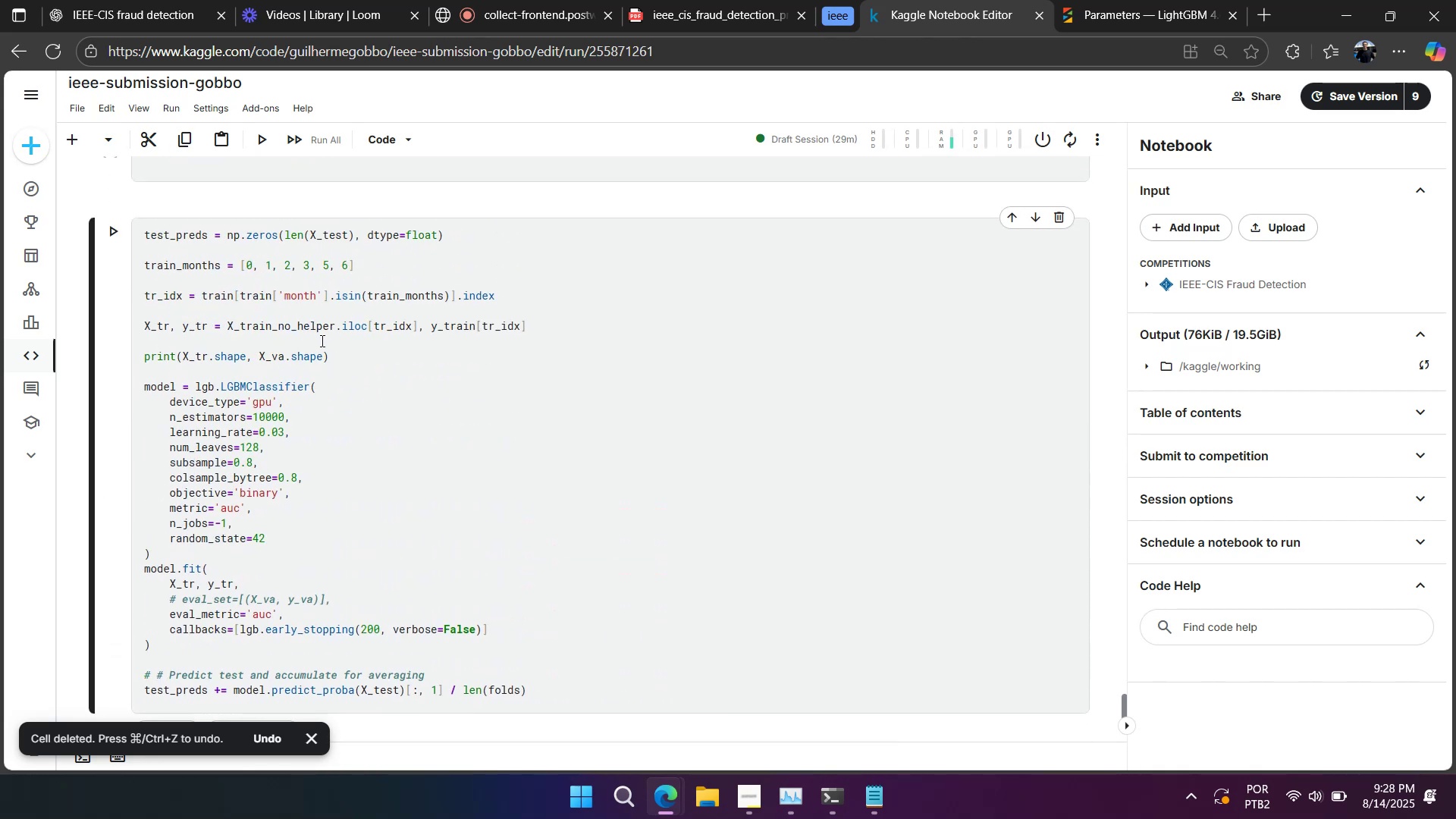 
key(Control+A)
 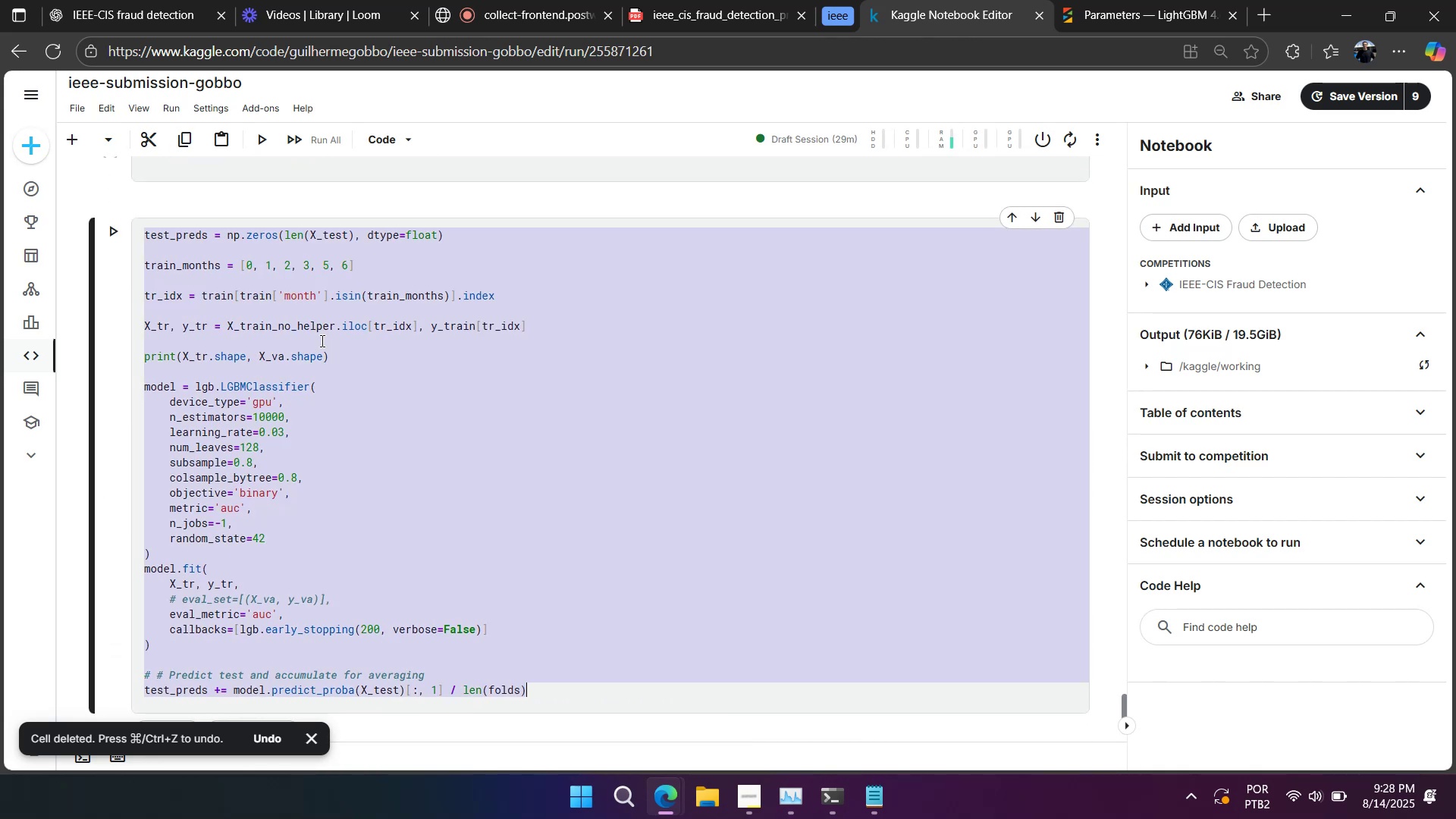 
key(Control+Slash)
 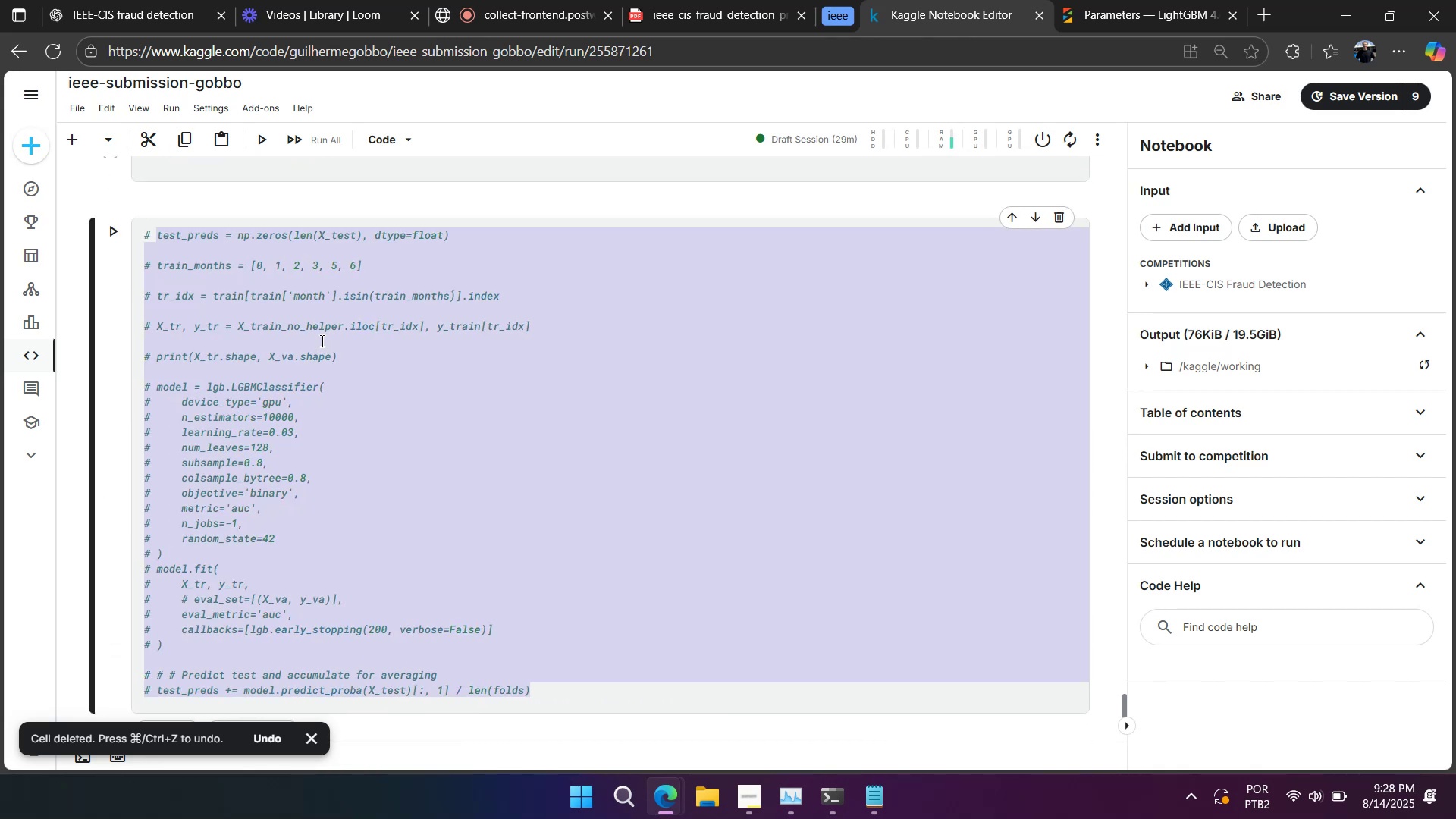 
scroll: coordinate [313, 378], scroll_direction: down, amount: 3.0
 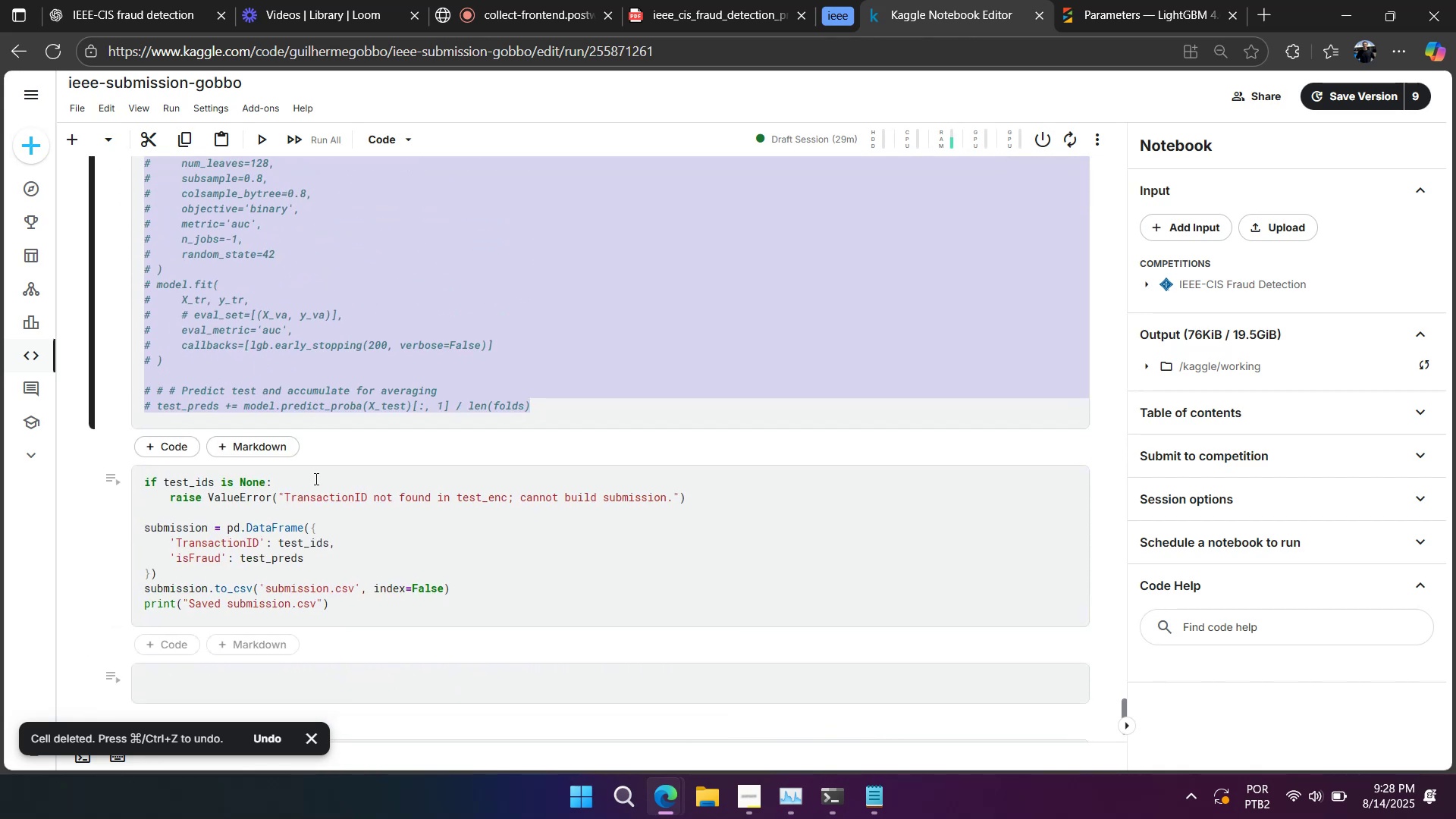 
left_click([315, 479])
 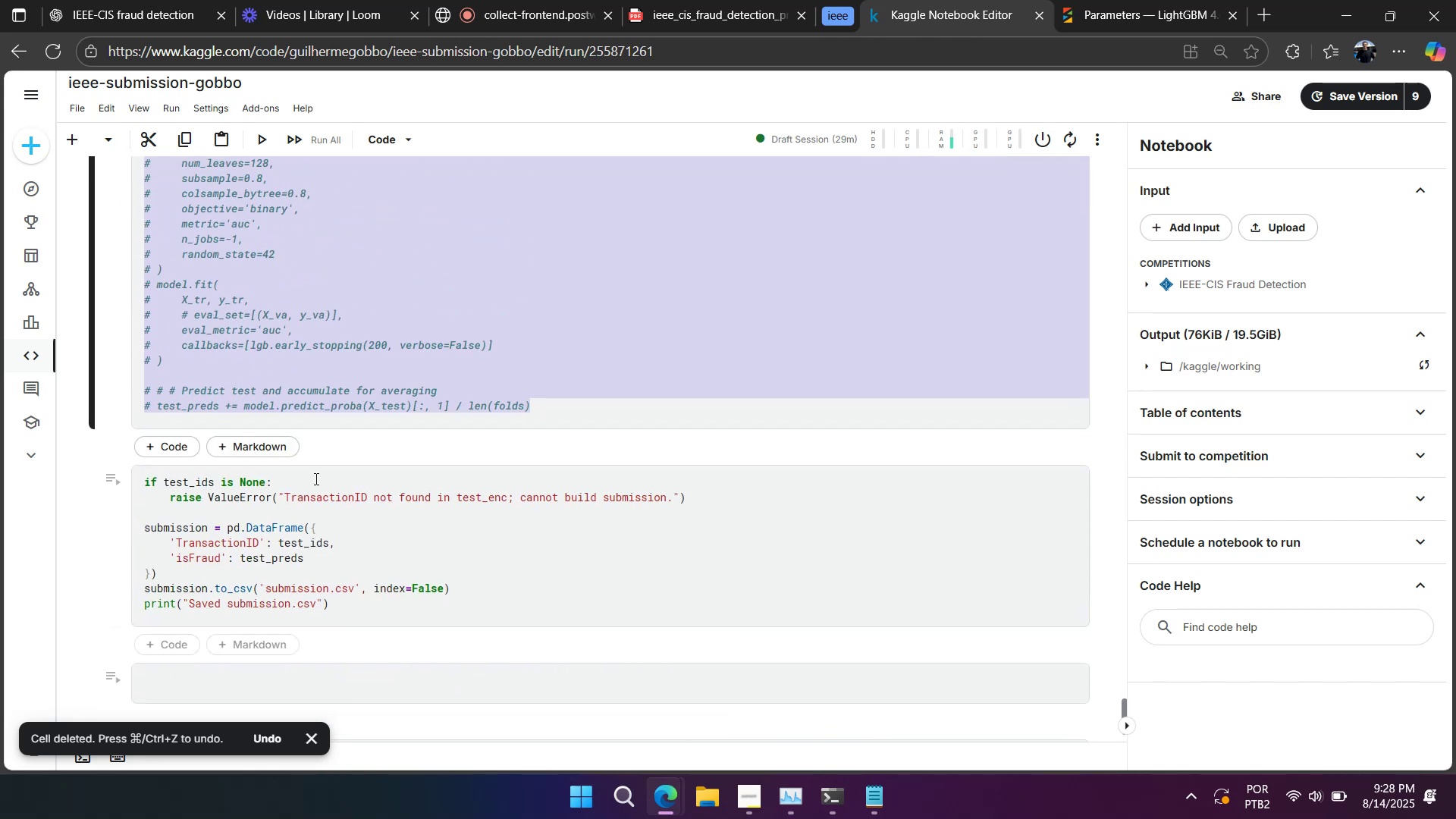 
key(Control+A)
 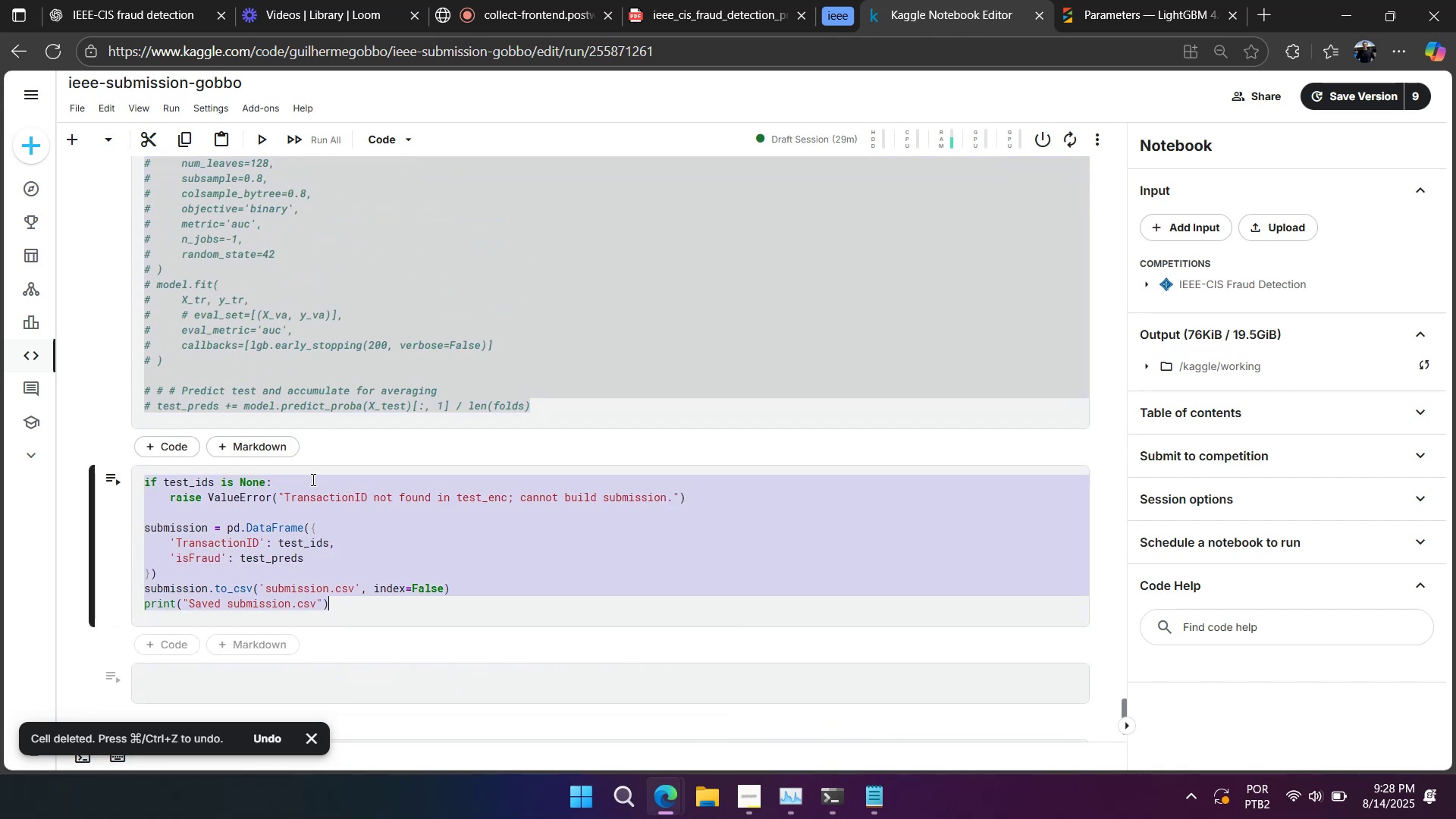 
key(Control+Slash)
 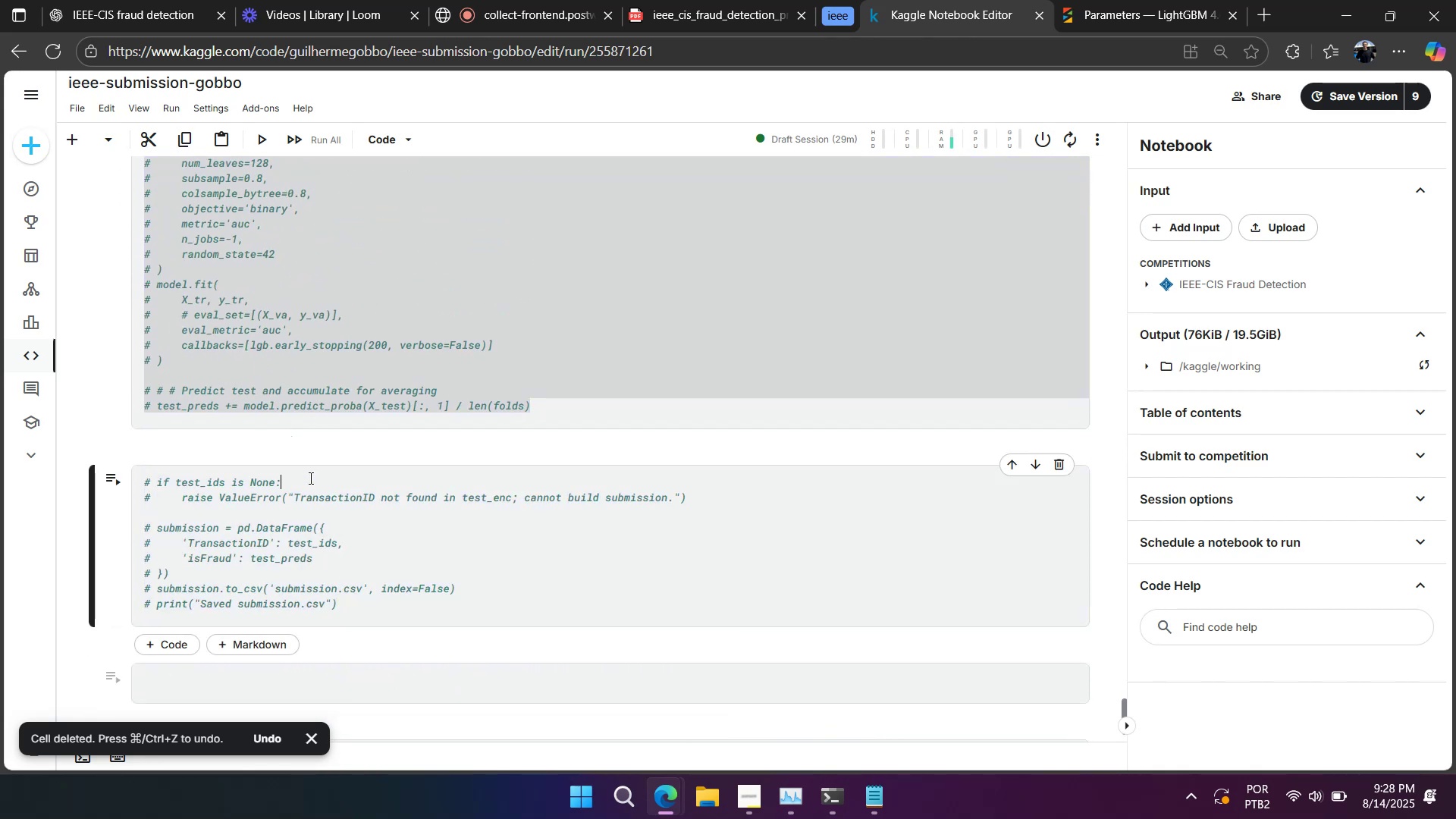 
left_click([347, 417])
 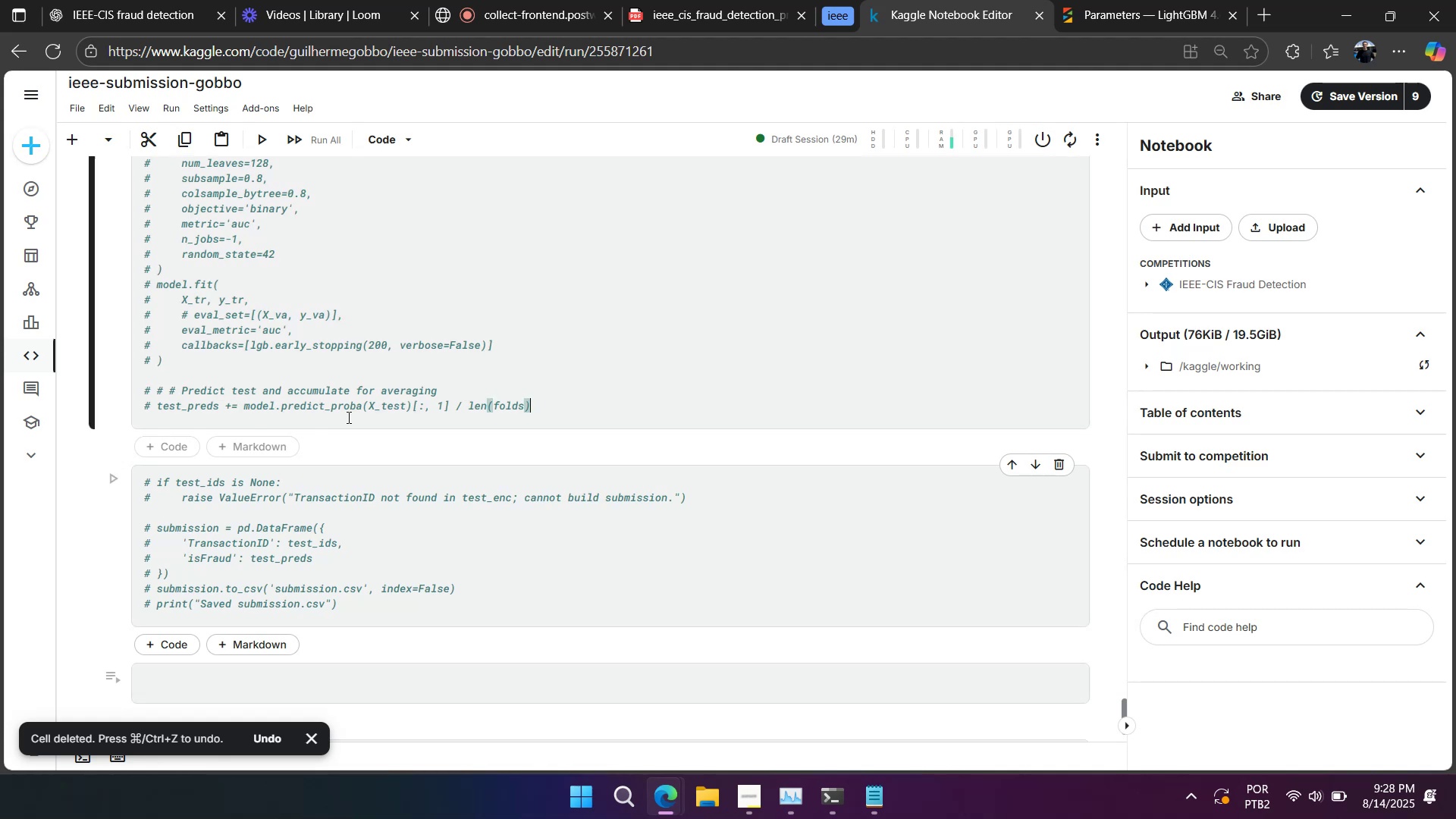 
scroll: coordinate [345, 417], scroll_direction: up, amount: 9.0
 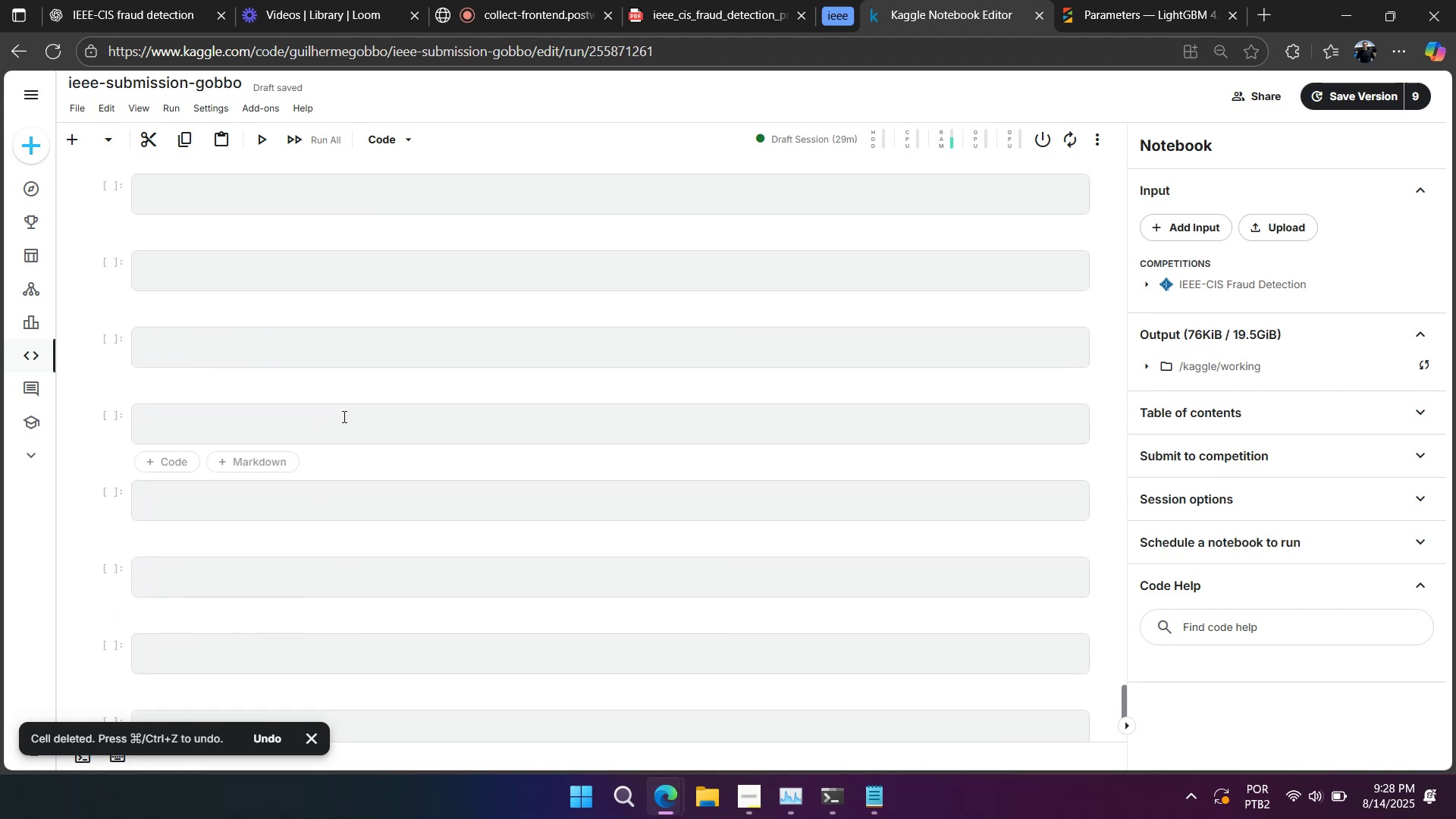 
wait(6.77)
 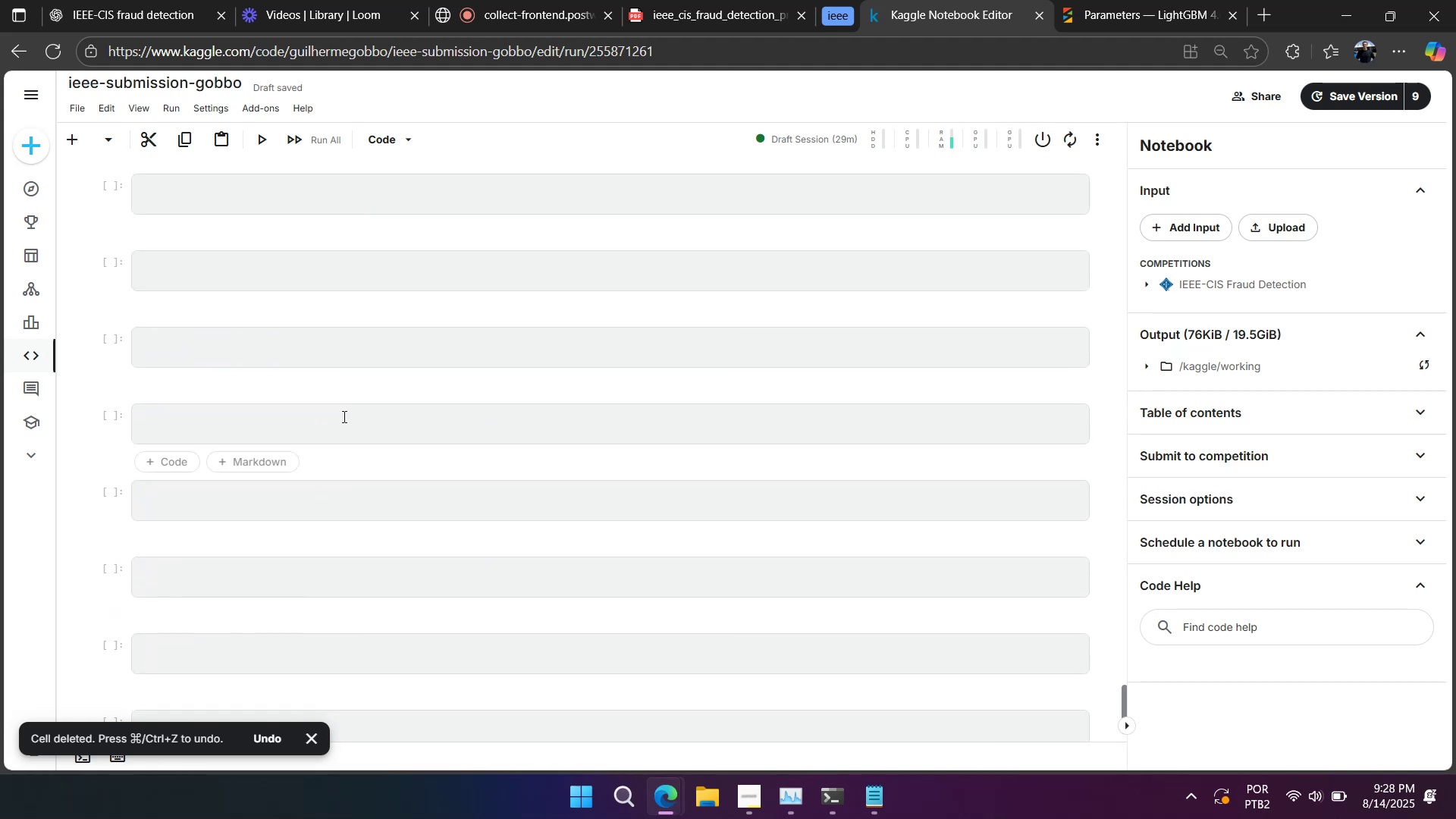 
scroll: coordinate [341, 416], scroll_direction: up, amount: 9.0
 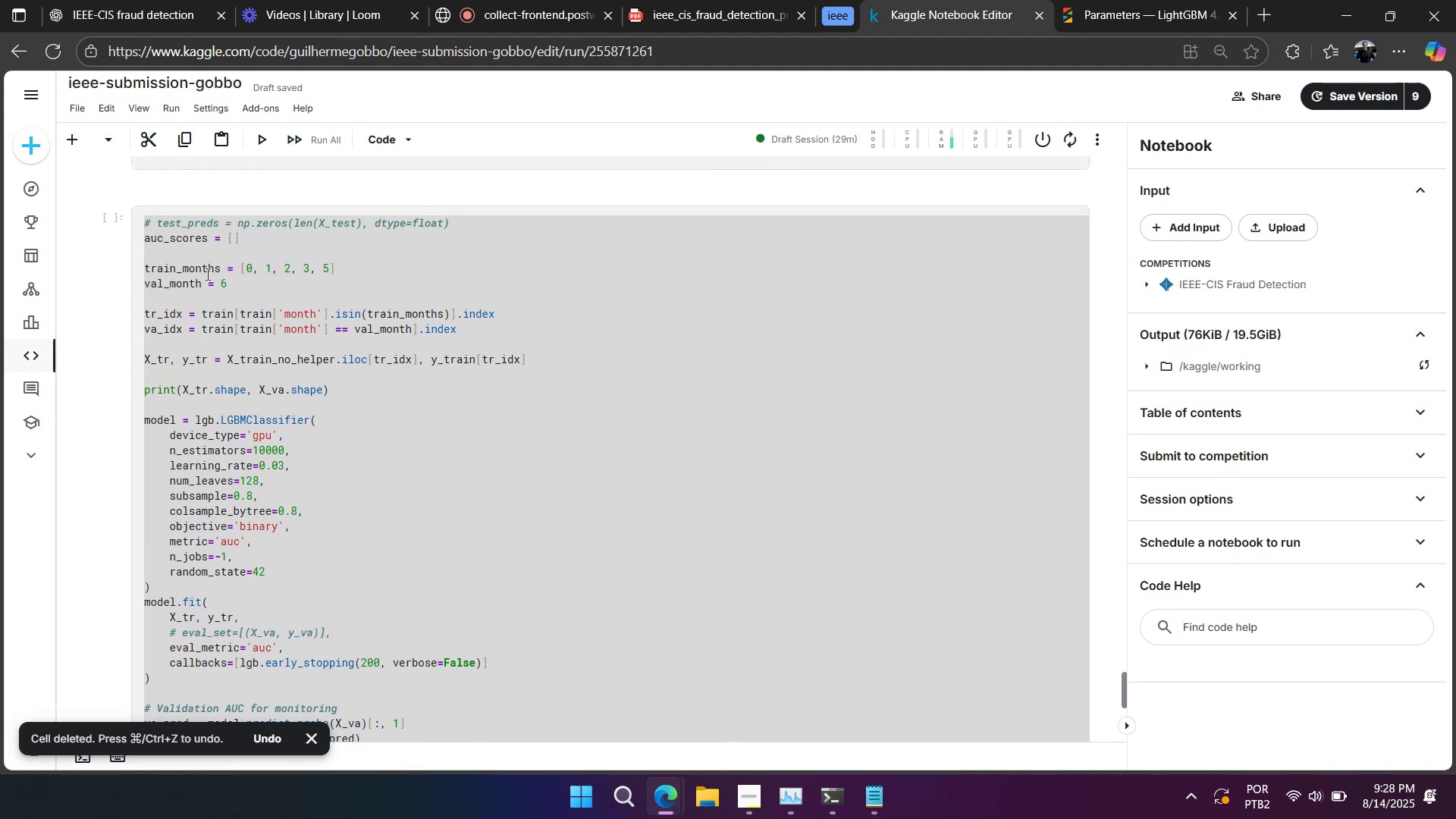 
left_click([213, 231])
 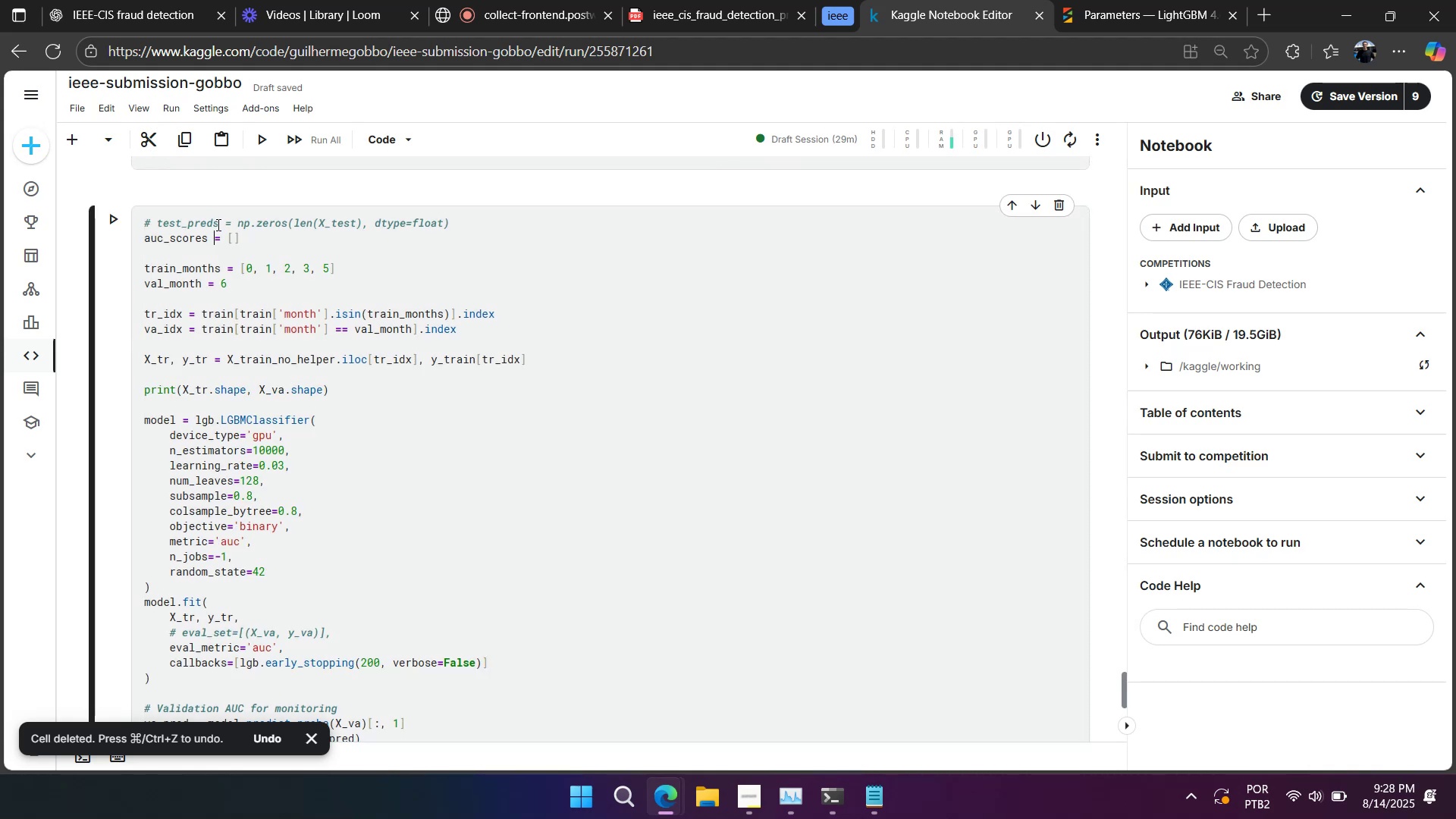 
double_click([217, 224])
 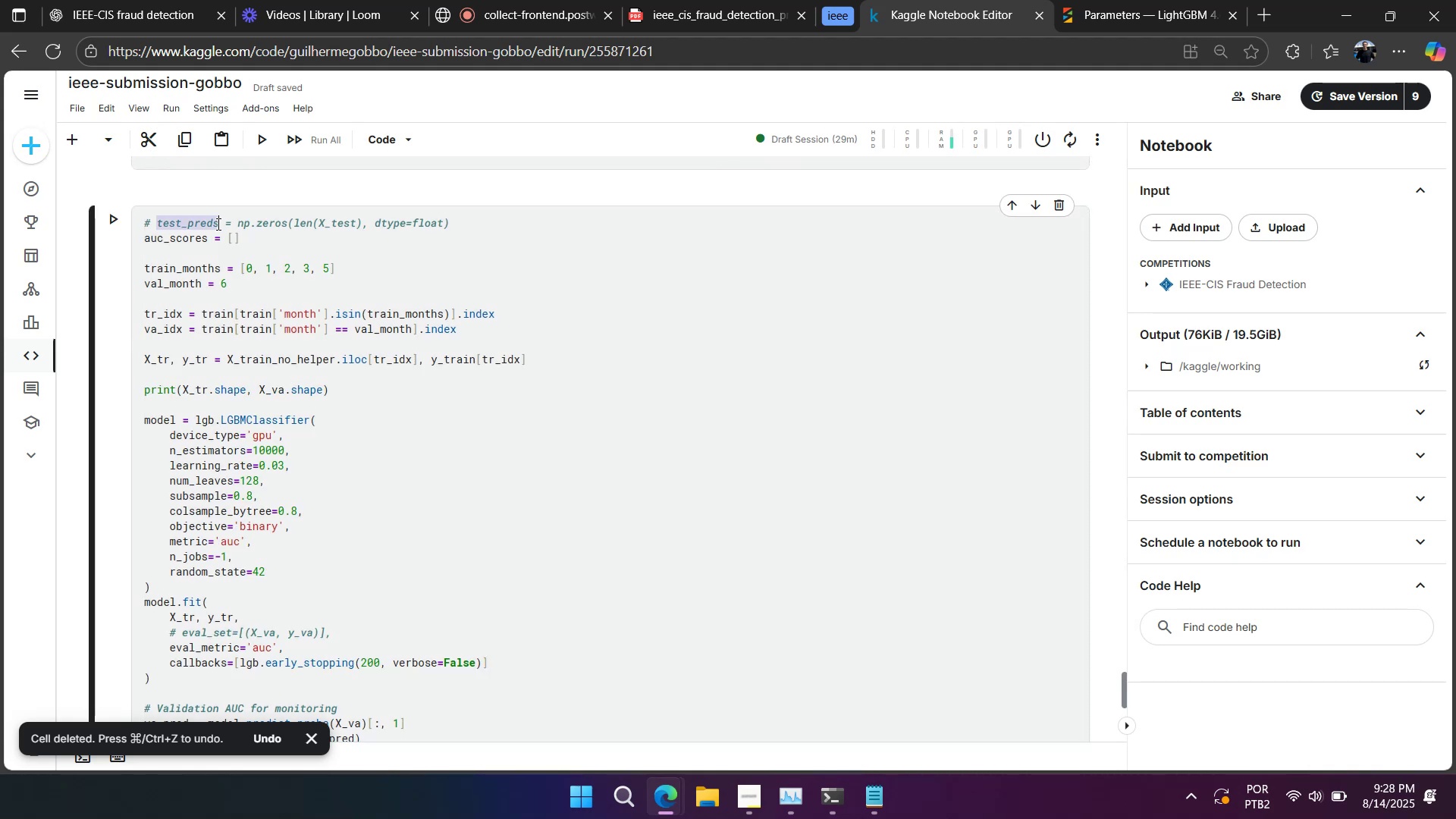 
triple_click([217, 224])
 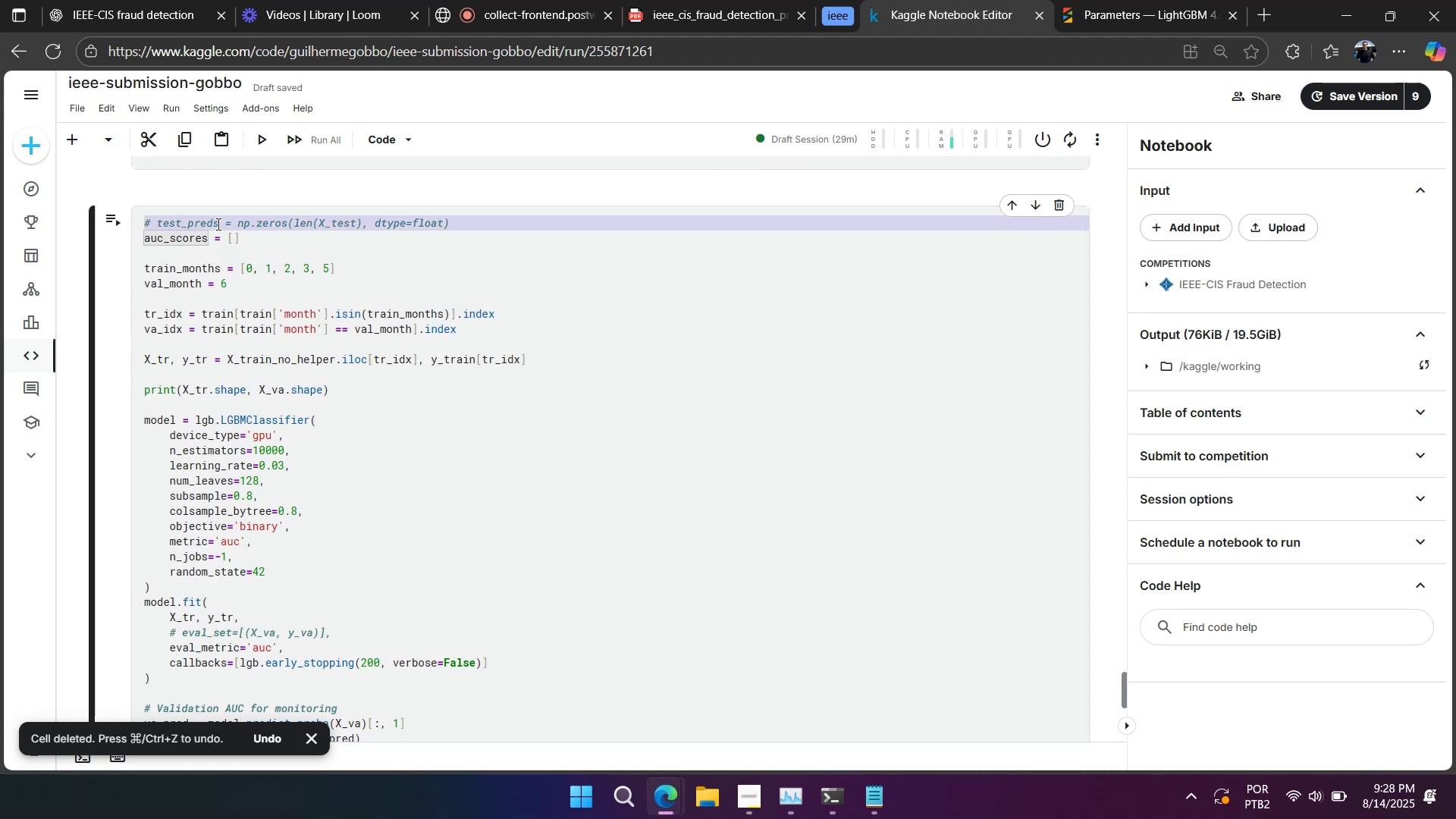 
key(Backspace)
 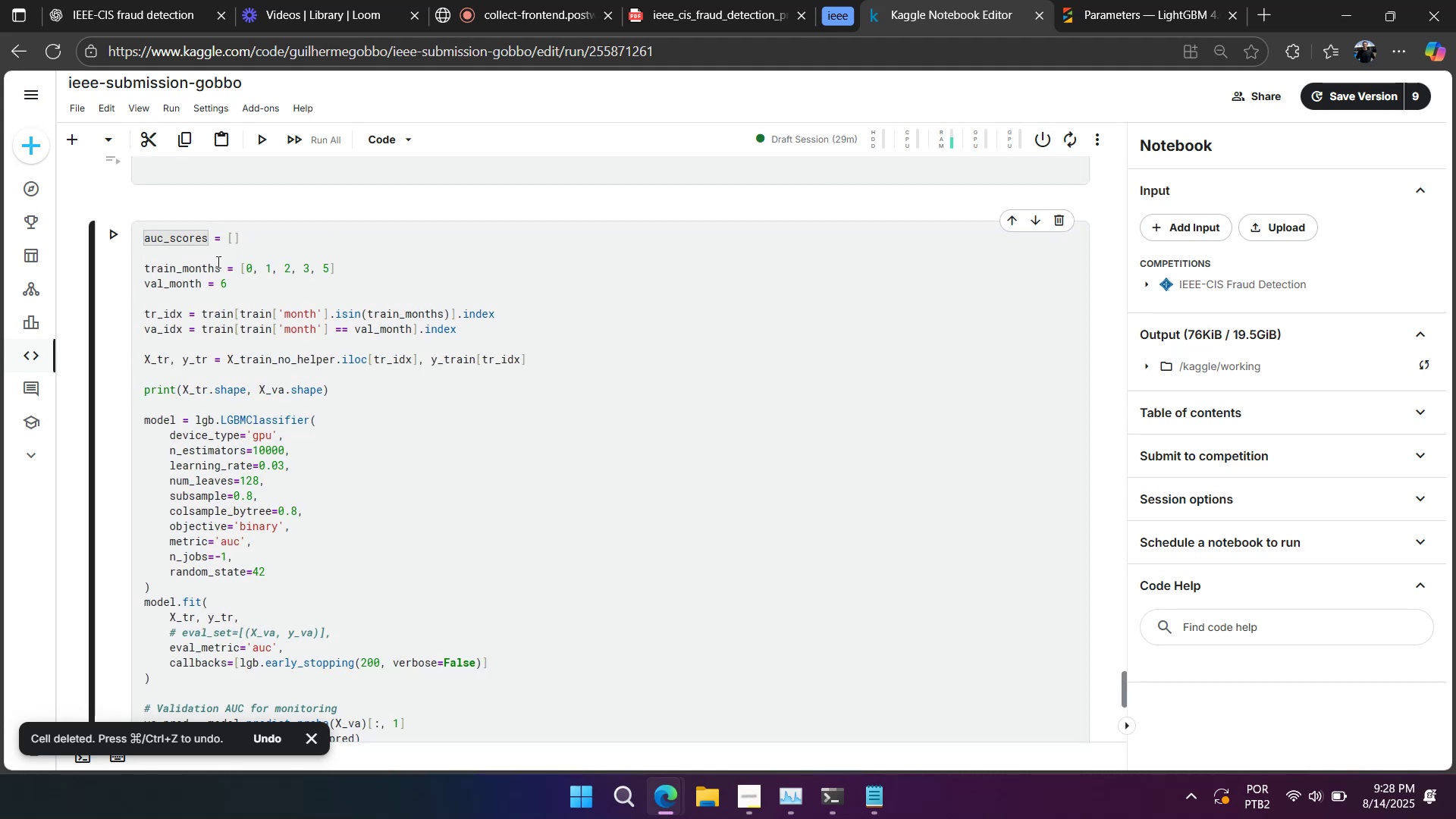 
scroll: coordinate [218, 337], scroll_direction: down, amount: 1.0
 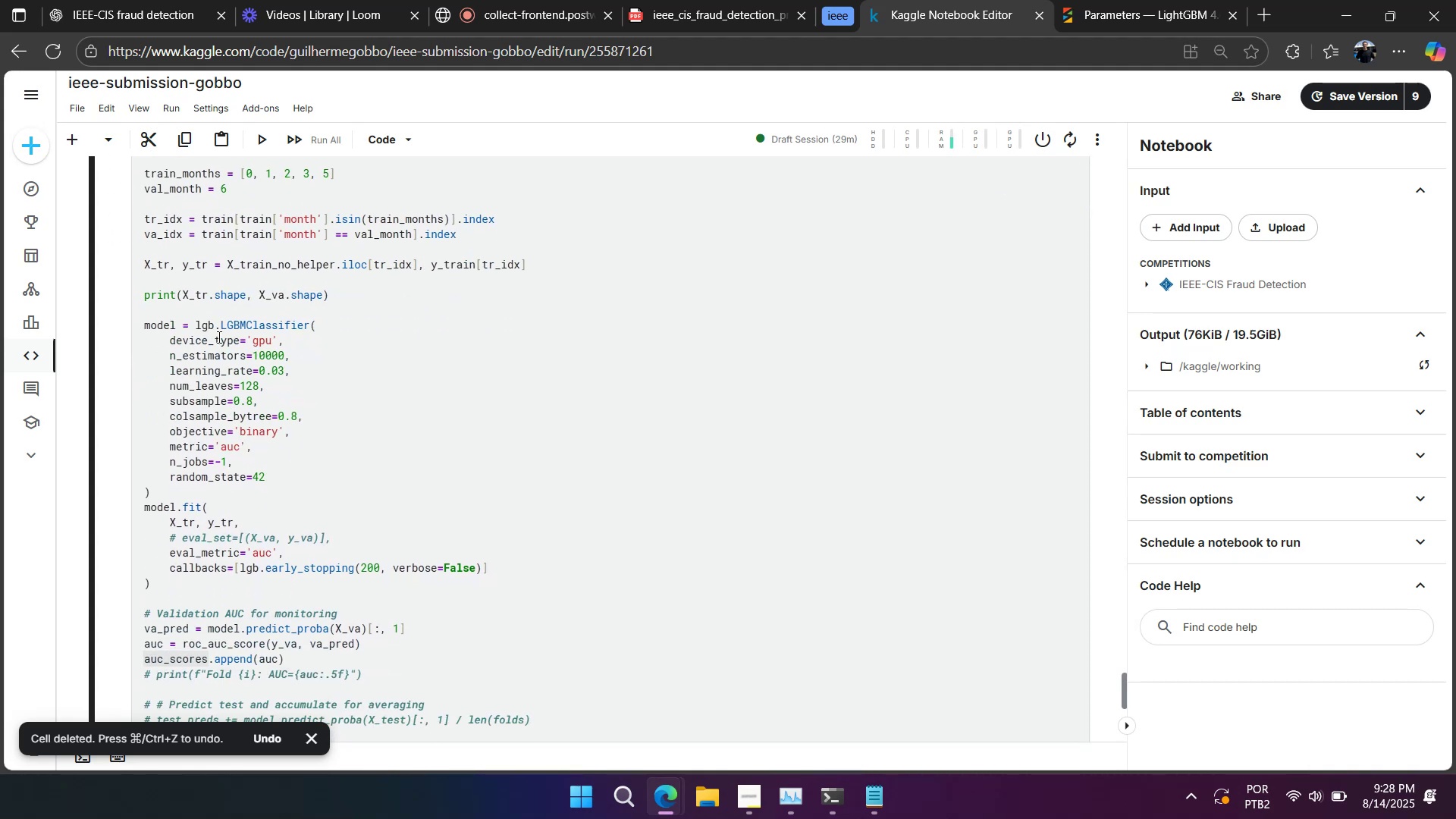 
scroll: coordinate [218, 337], scroll_direction: up, amount: 1.0
 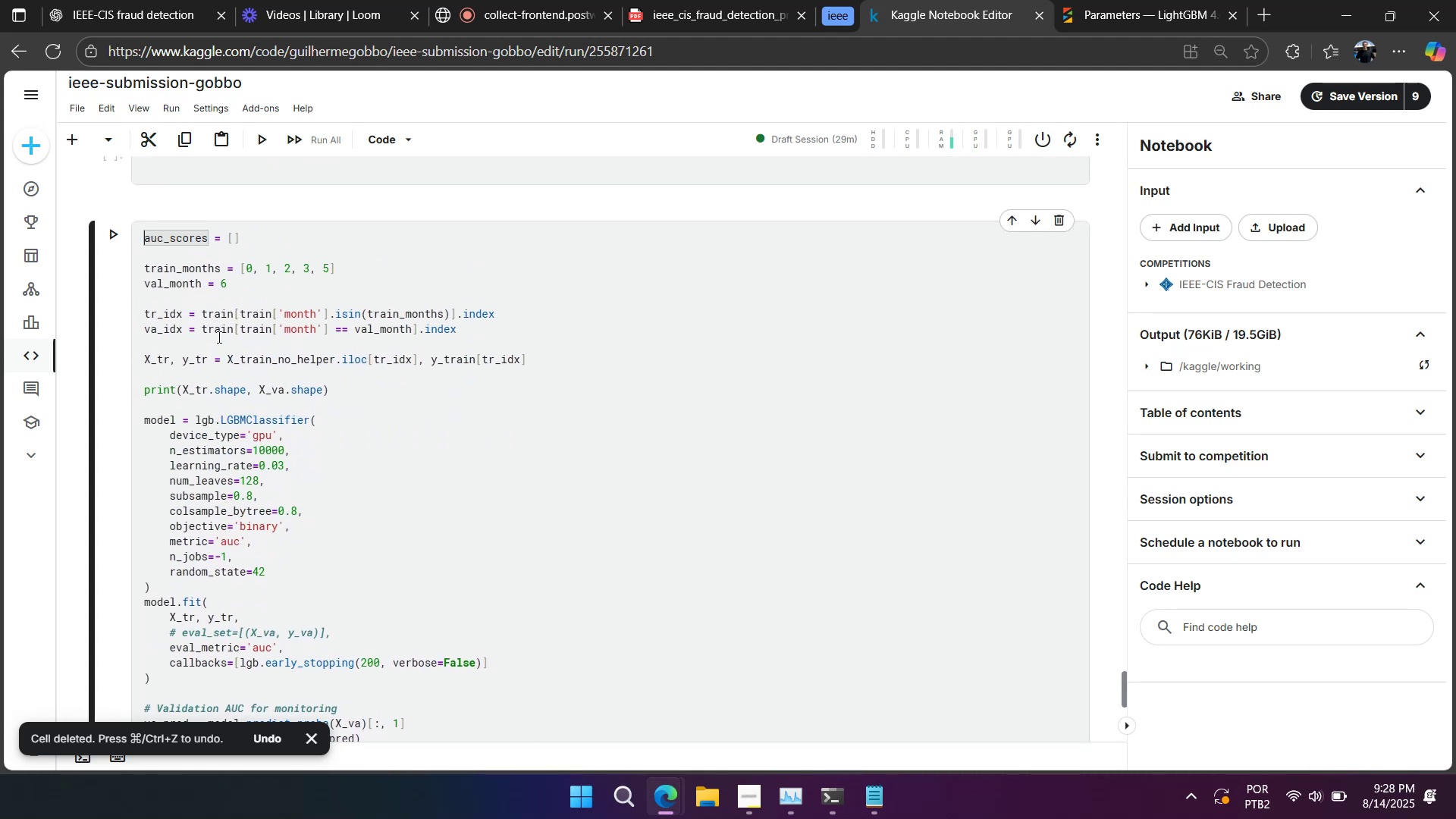 
scroll: coordinate [217, 337], scroll_direction: down, amount: 2.0
 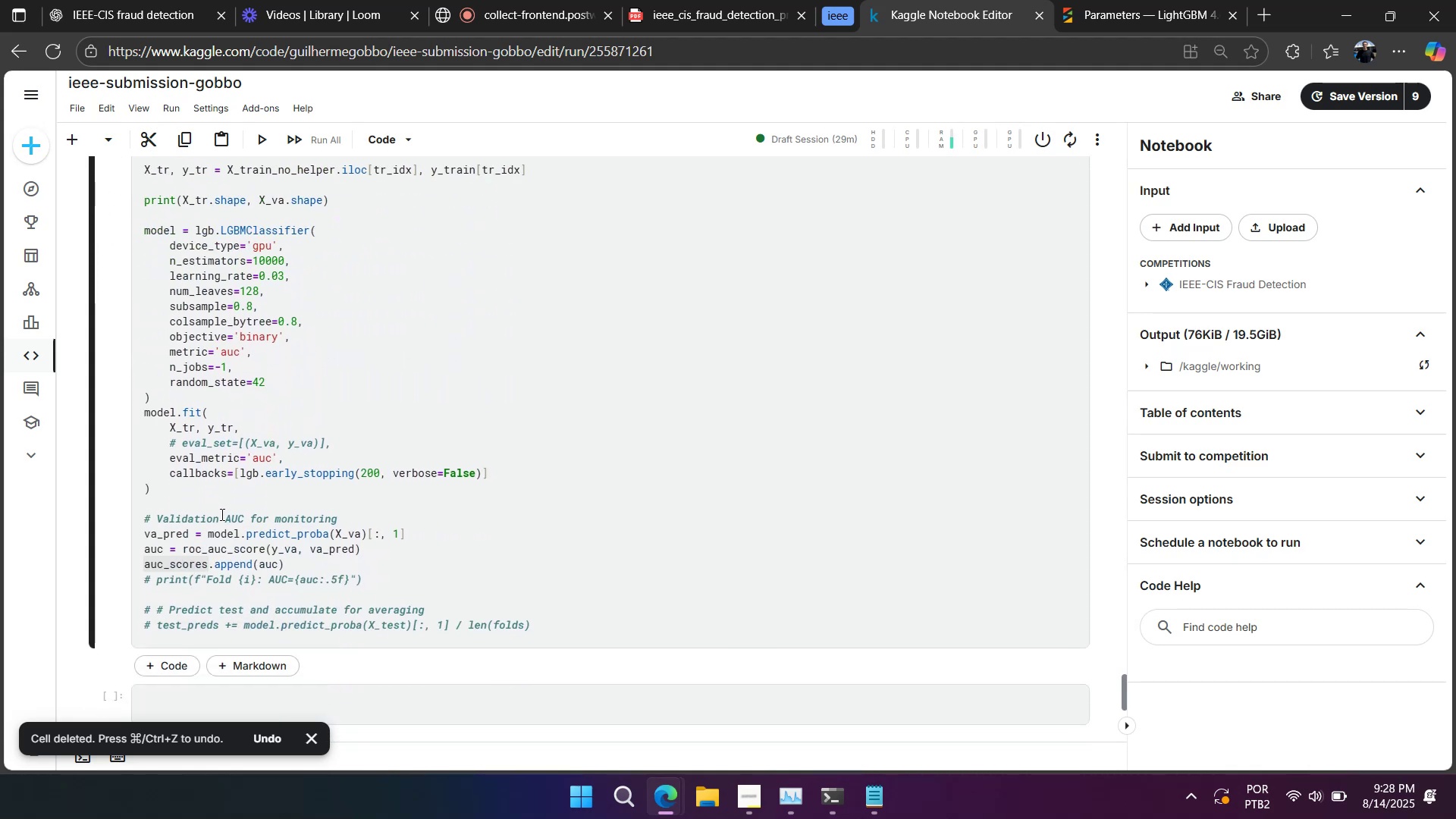 
double_click([221, 514])
 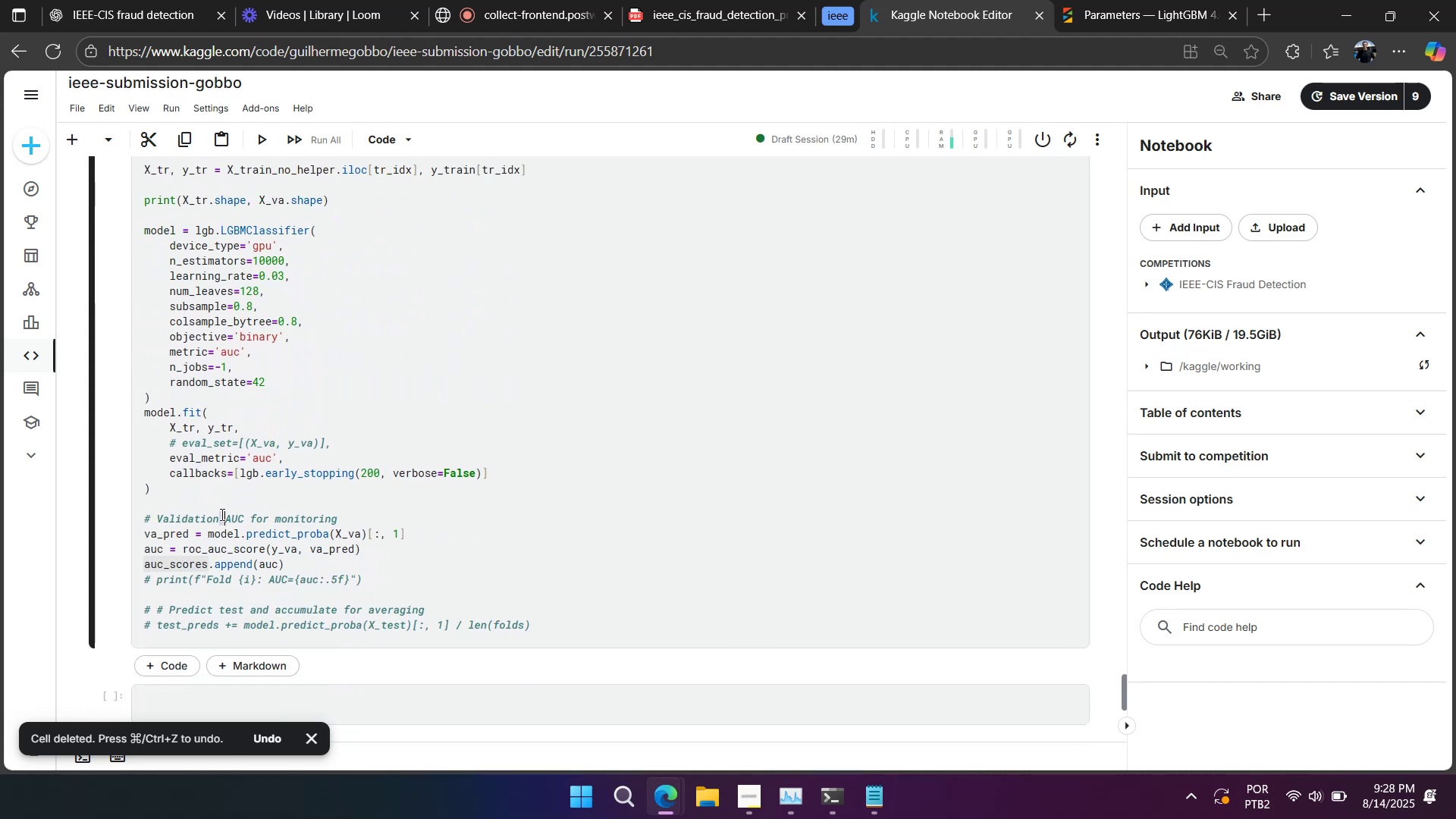 
triple_click([221, 514])
 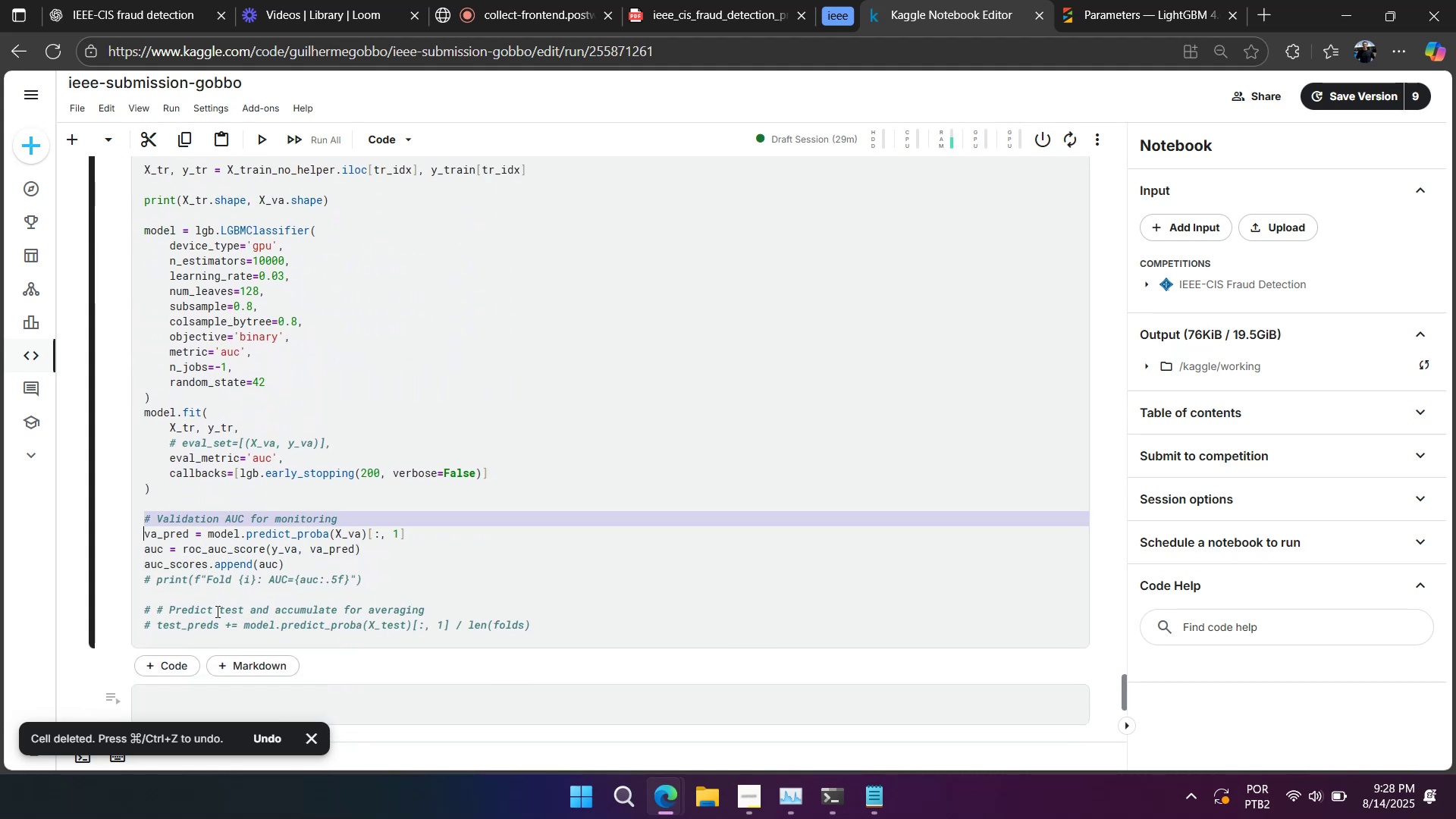 
left_click([216, 611])
 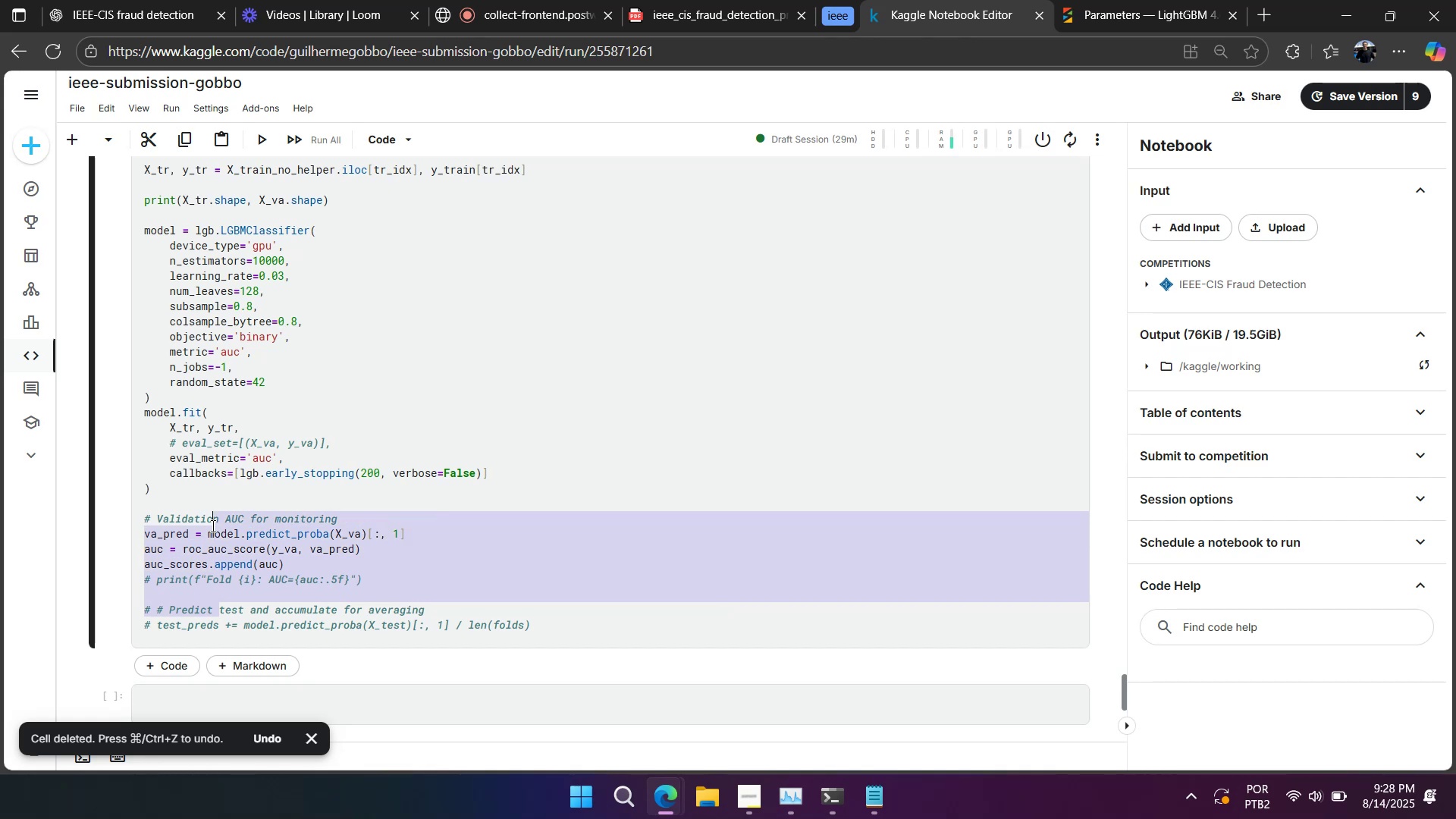 
left_click([196, 578])
 